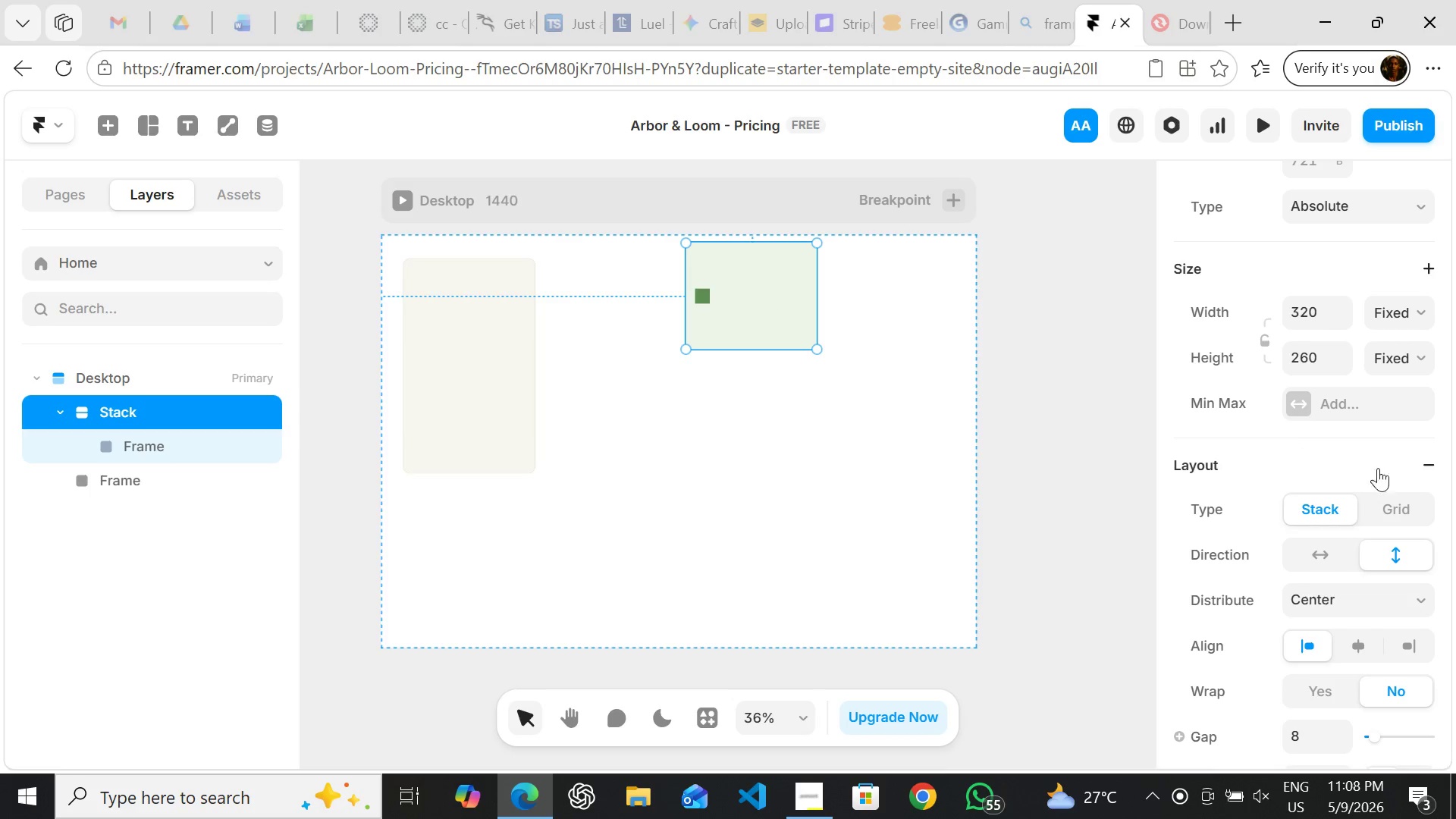 
left_click([1352, 598])
 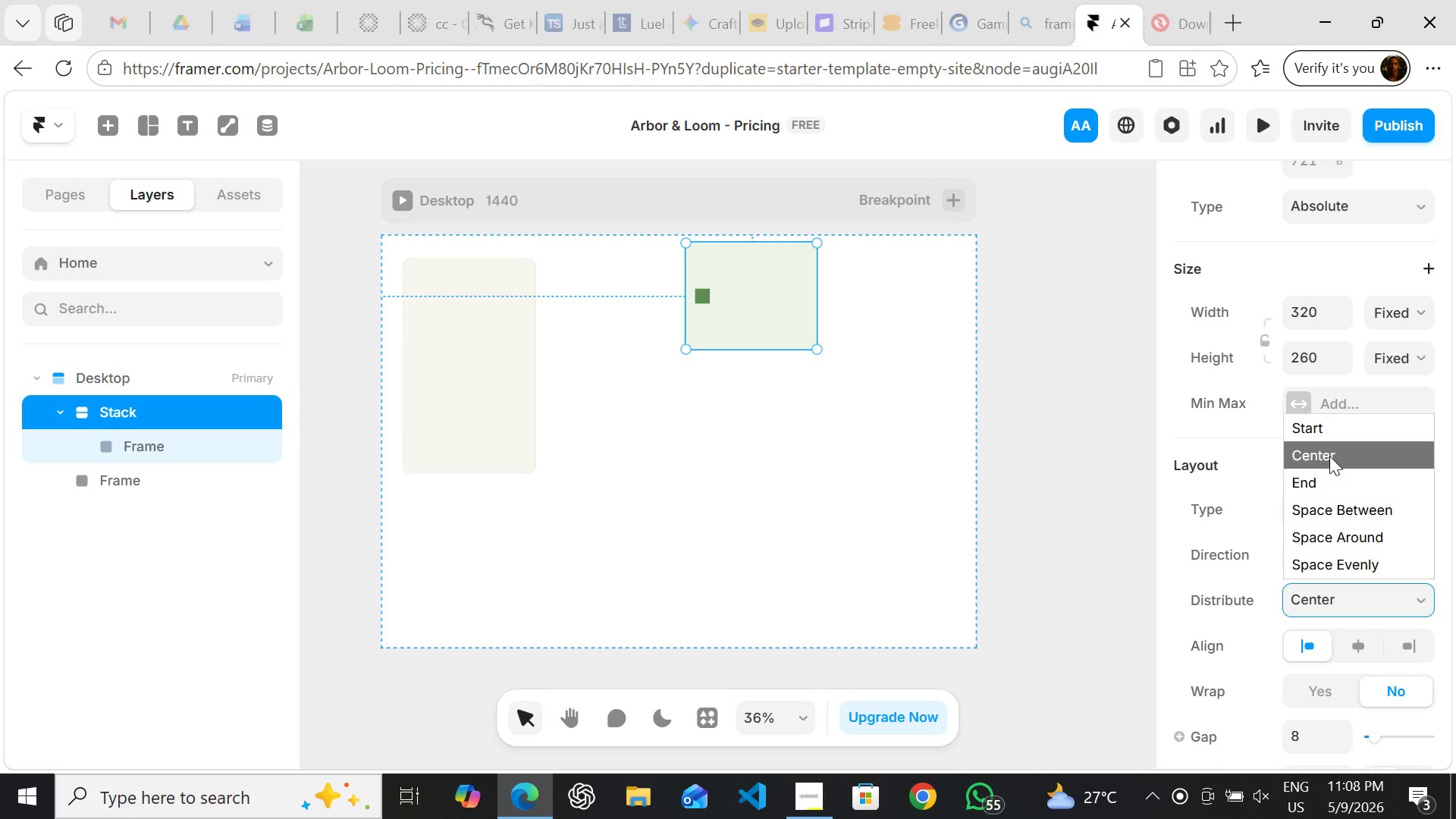 
left_click([1327, 440])
 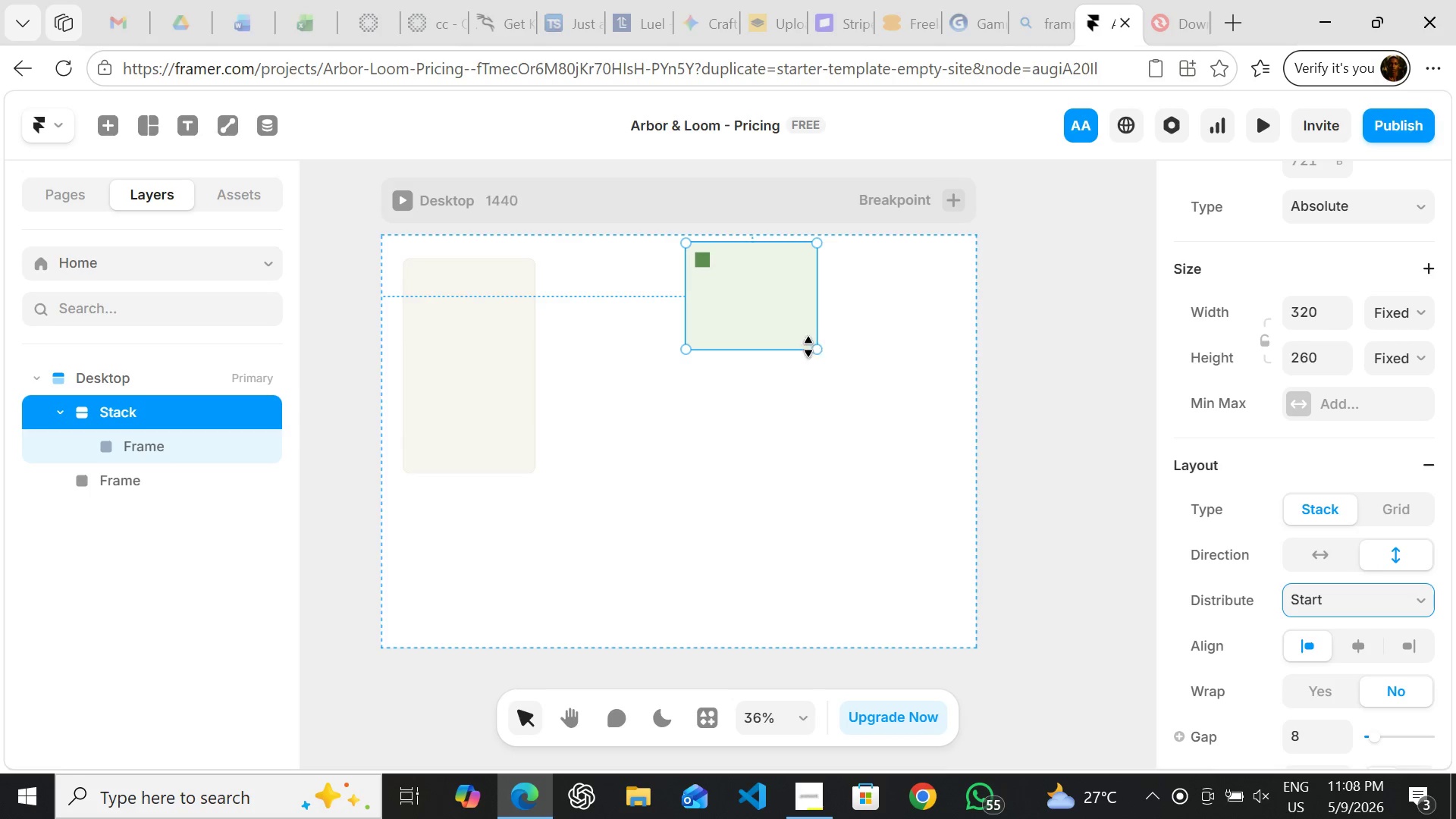 
left_click_drag(start_coordinate=[773, 324], to_coordinate=[495, 339])
 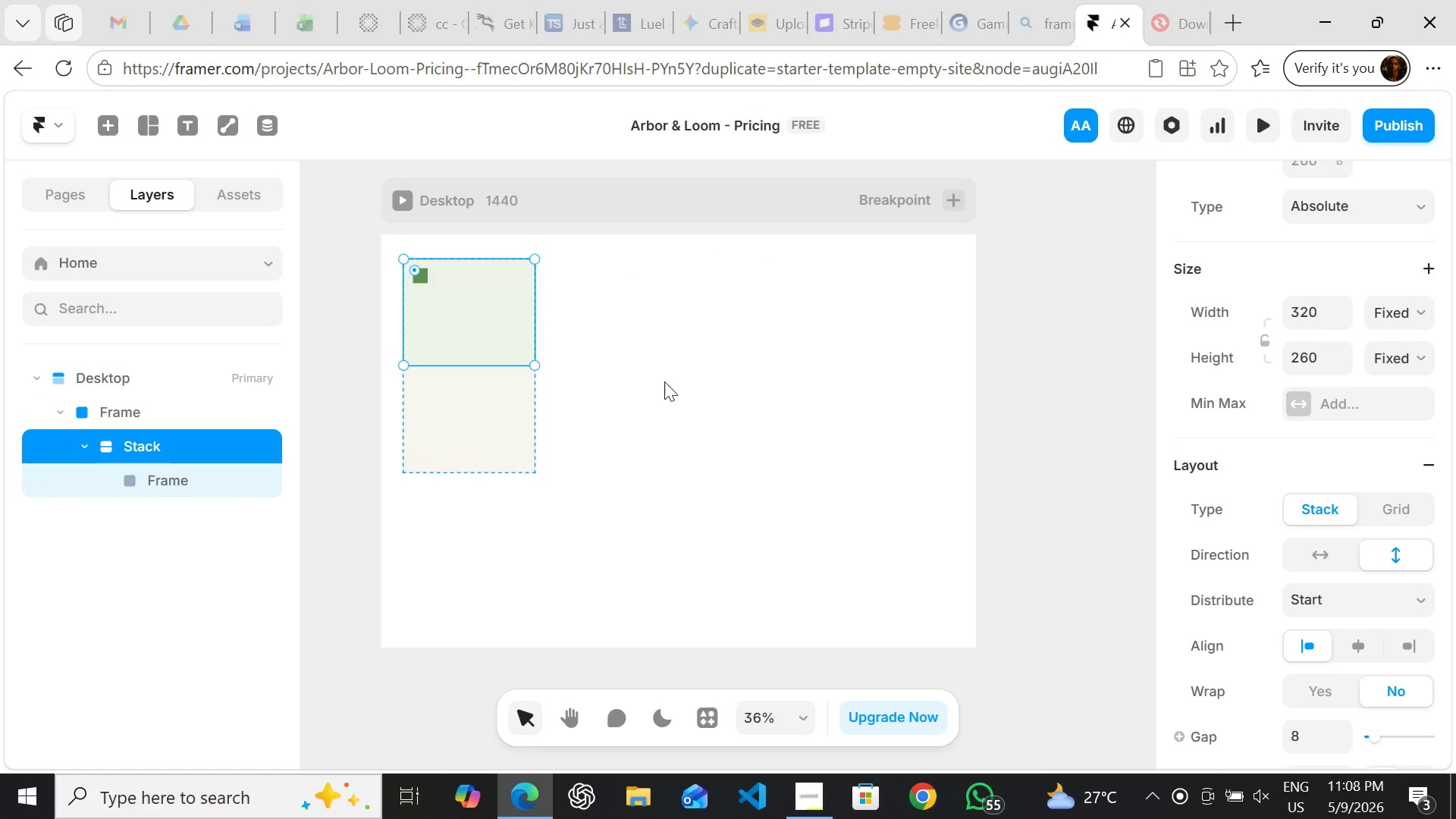 
left_click([672, 381])
 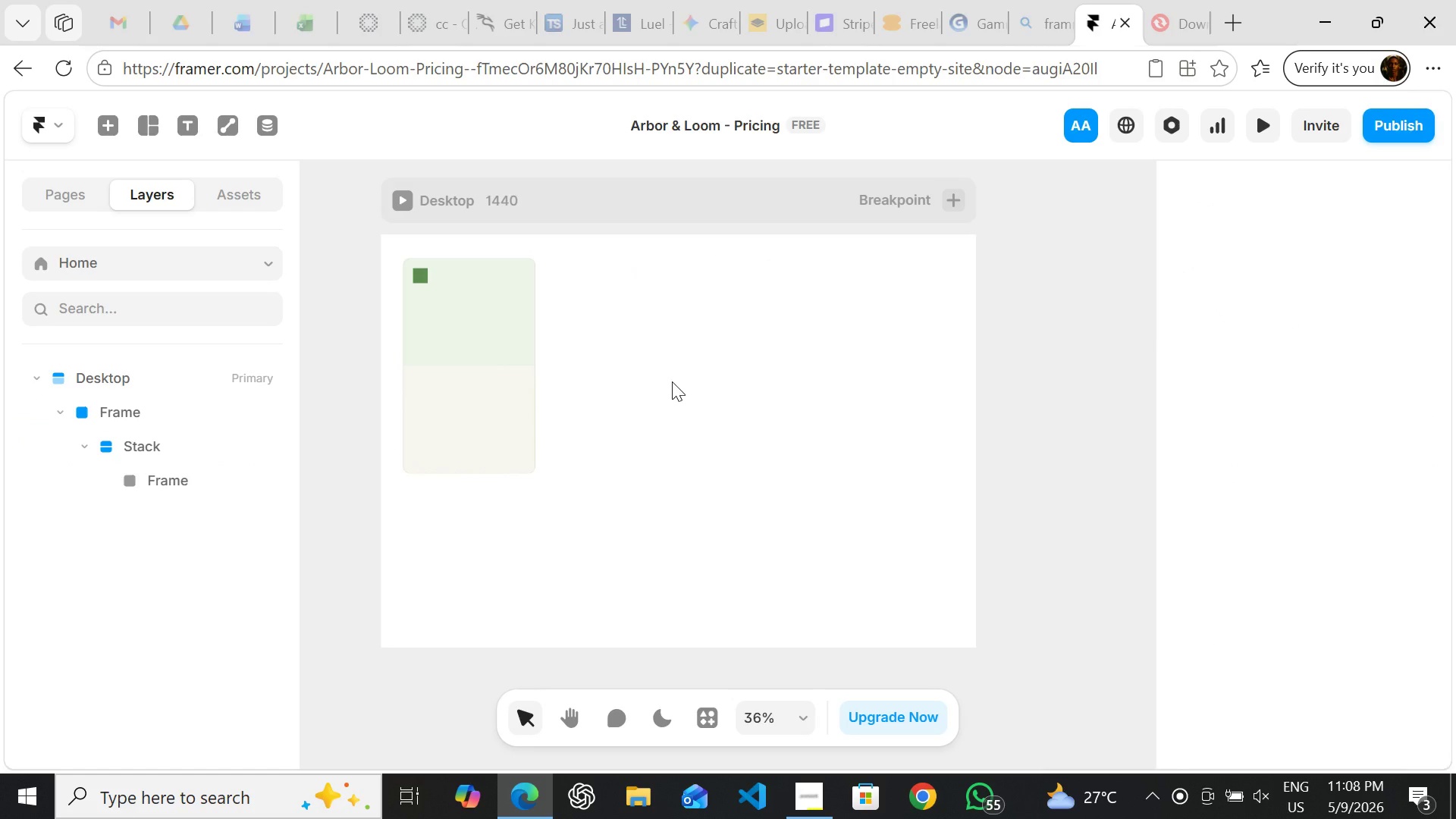 
wait(12.94)
 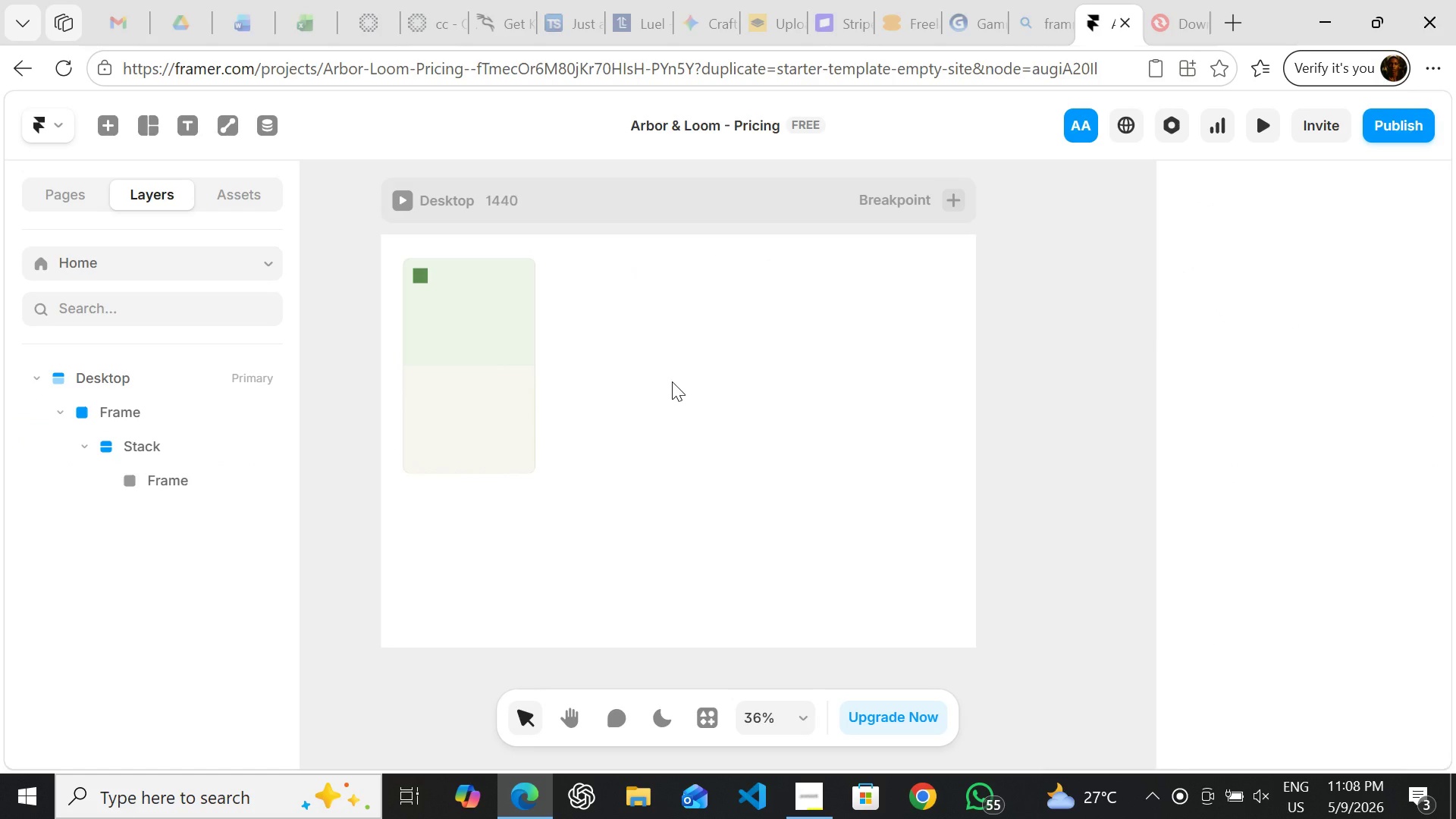 
left_click([452, 304])
 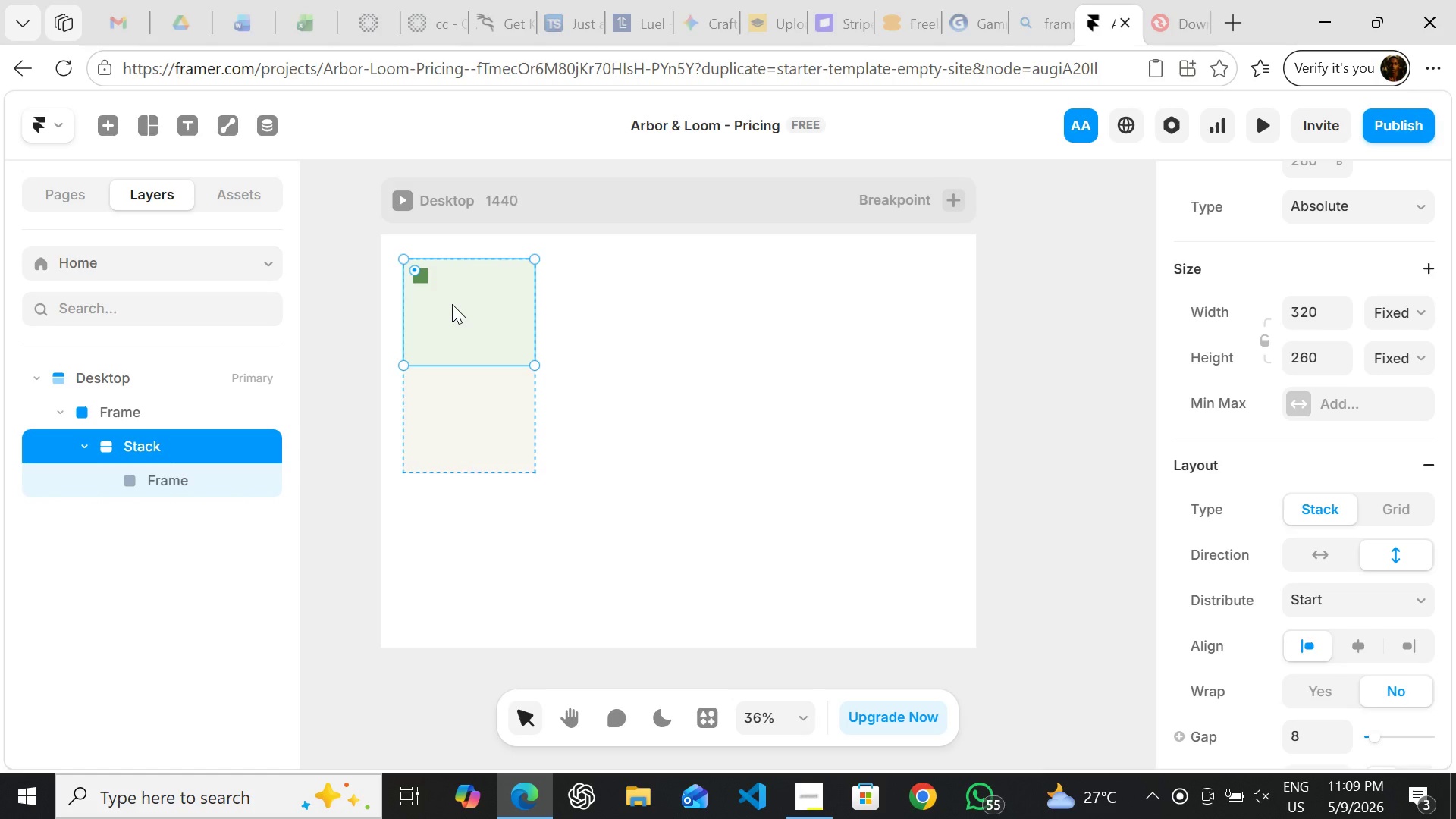 
left_click([452, 304])
 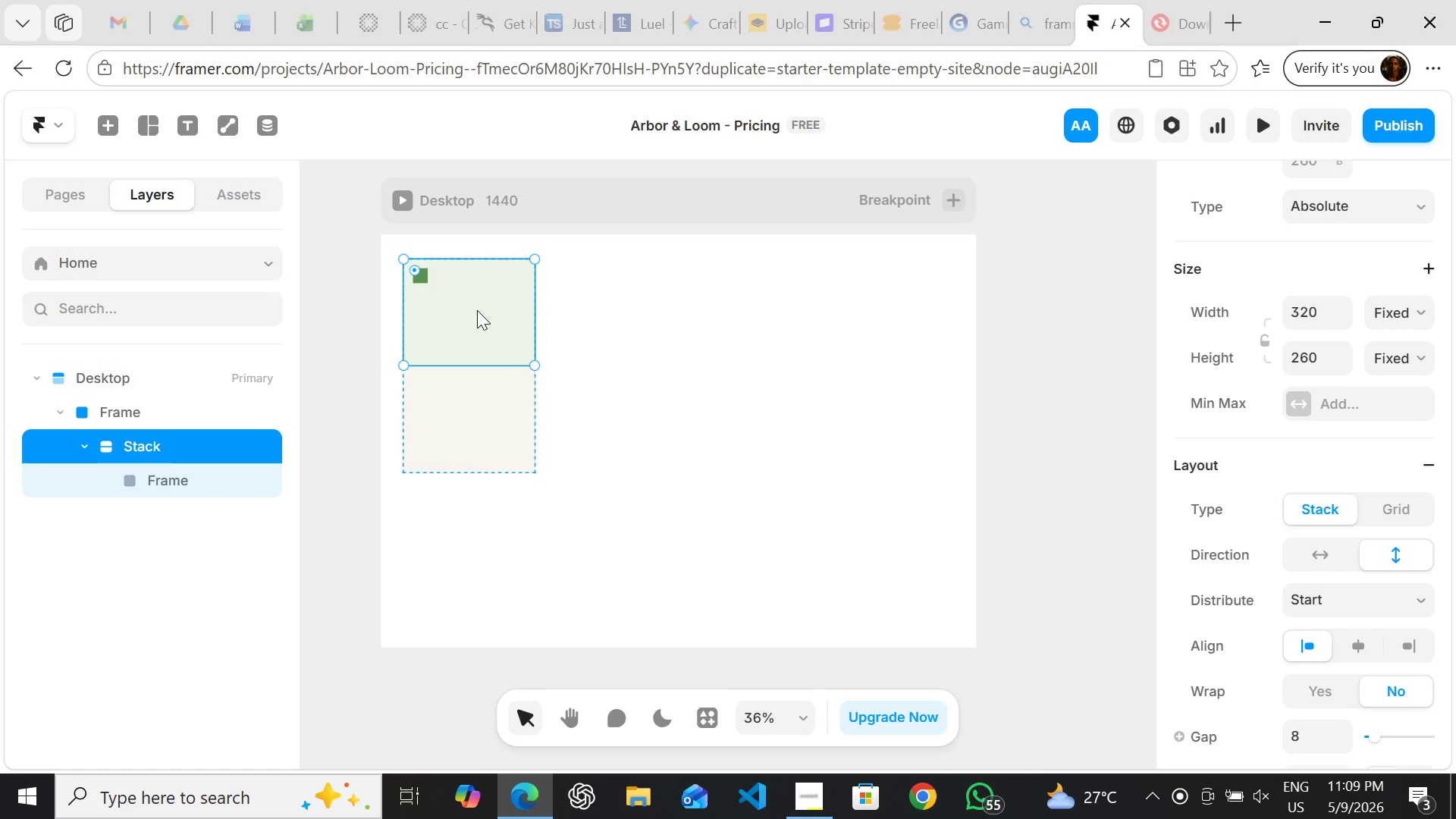 
key(T)
 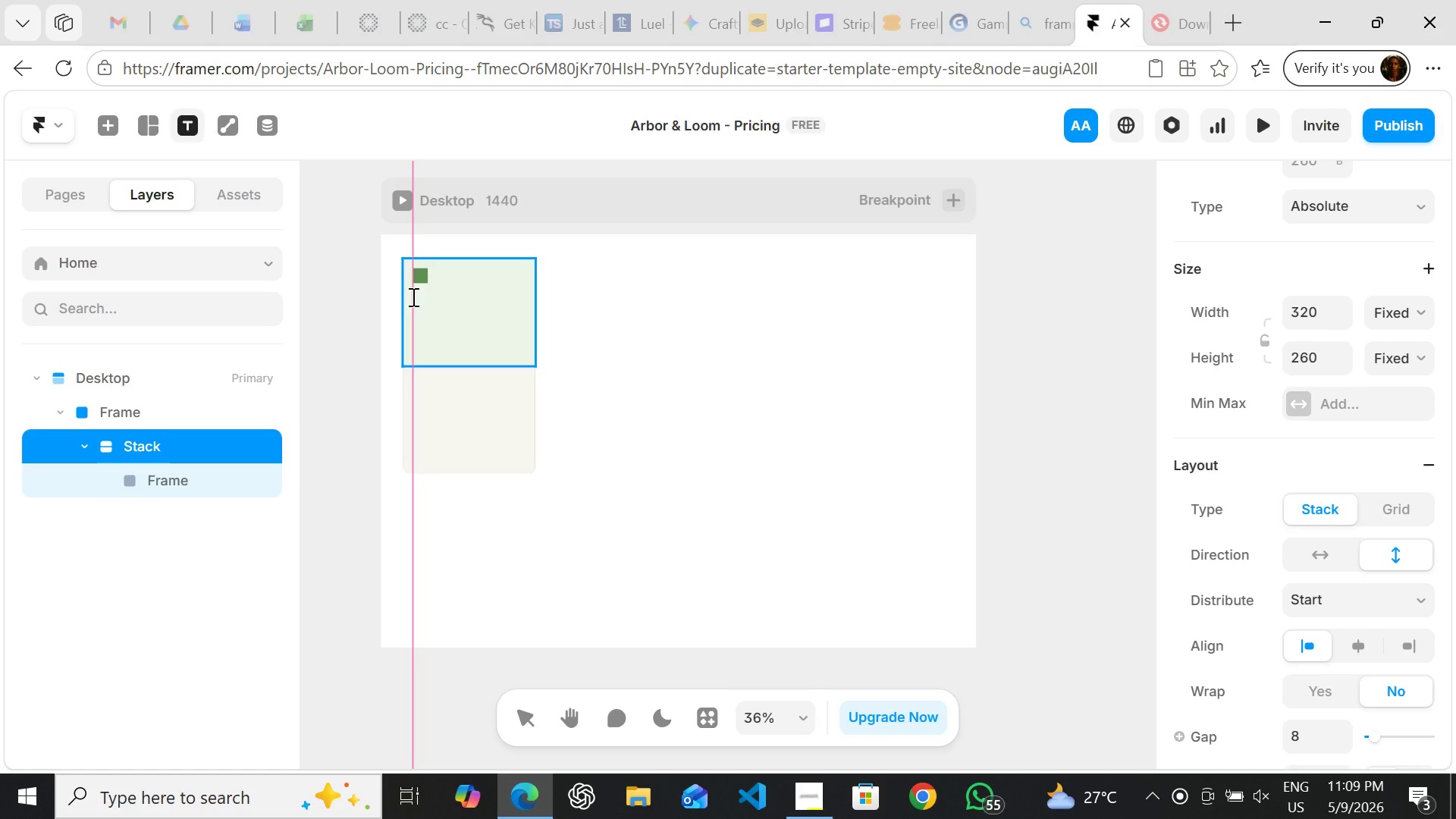 
left_click([412, 297])
 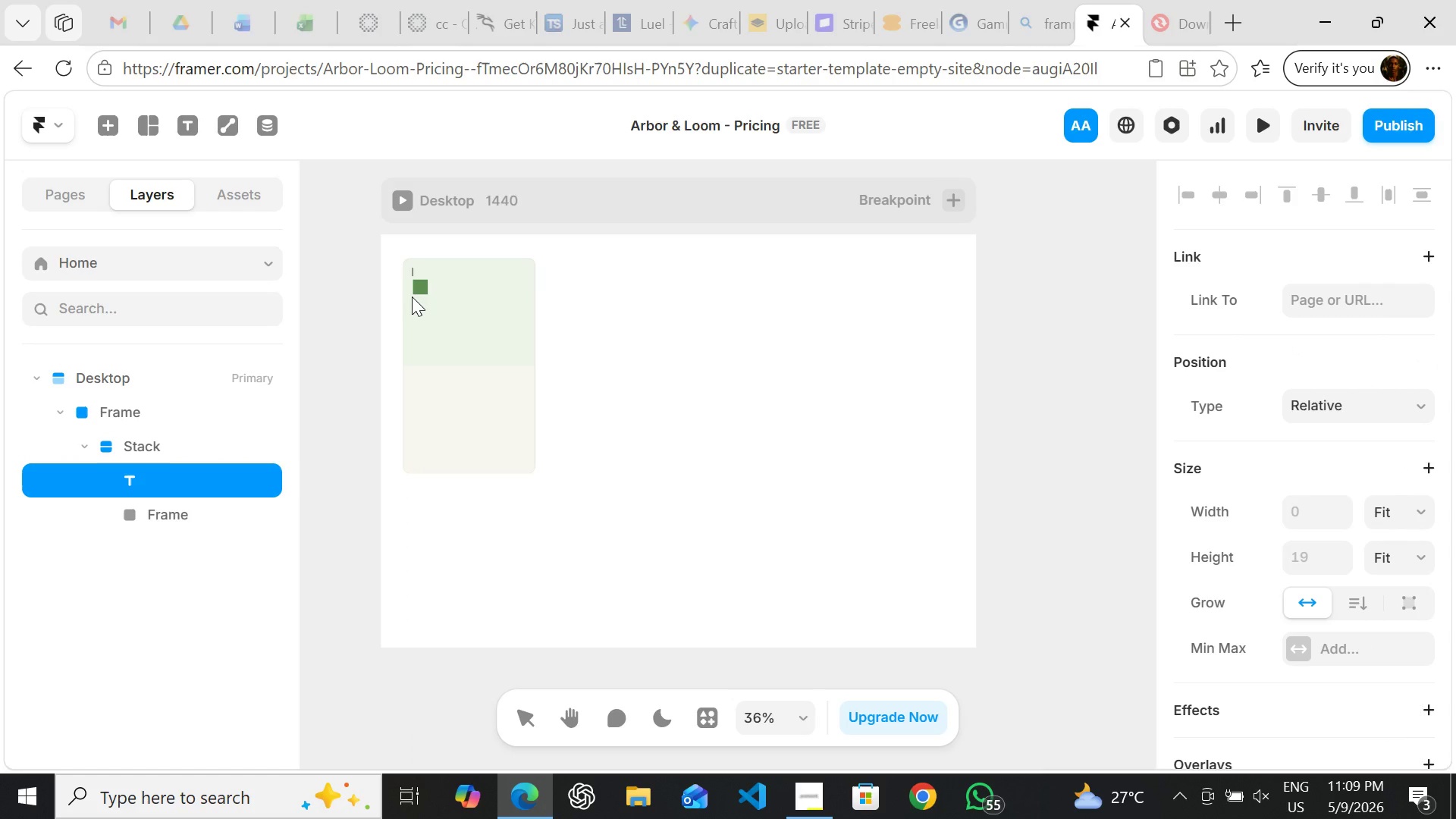 
key(ArrowDown)
 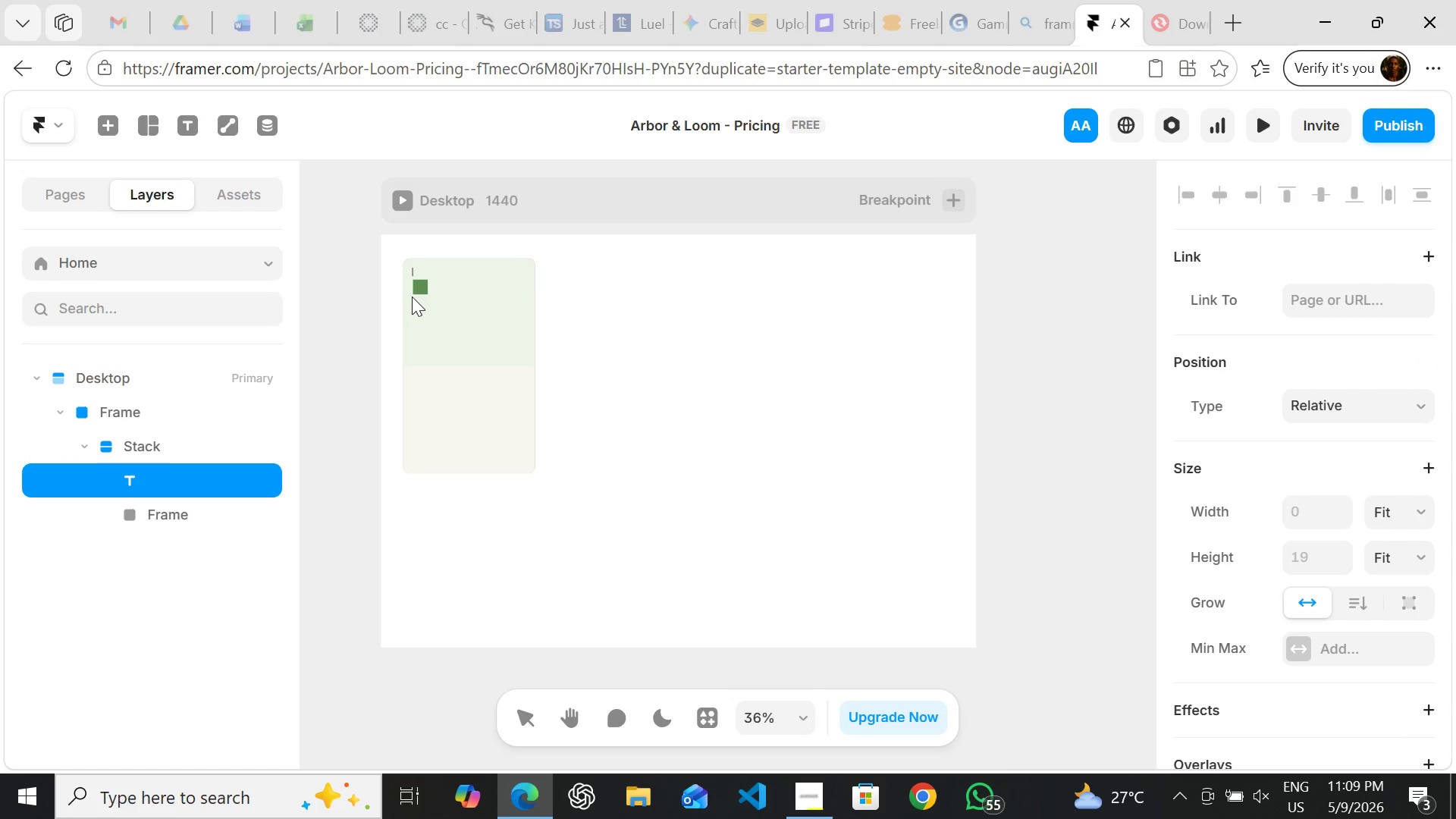 
hold_key(key=ControlLeft, duration=0.36)
 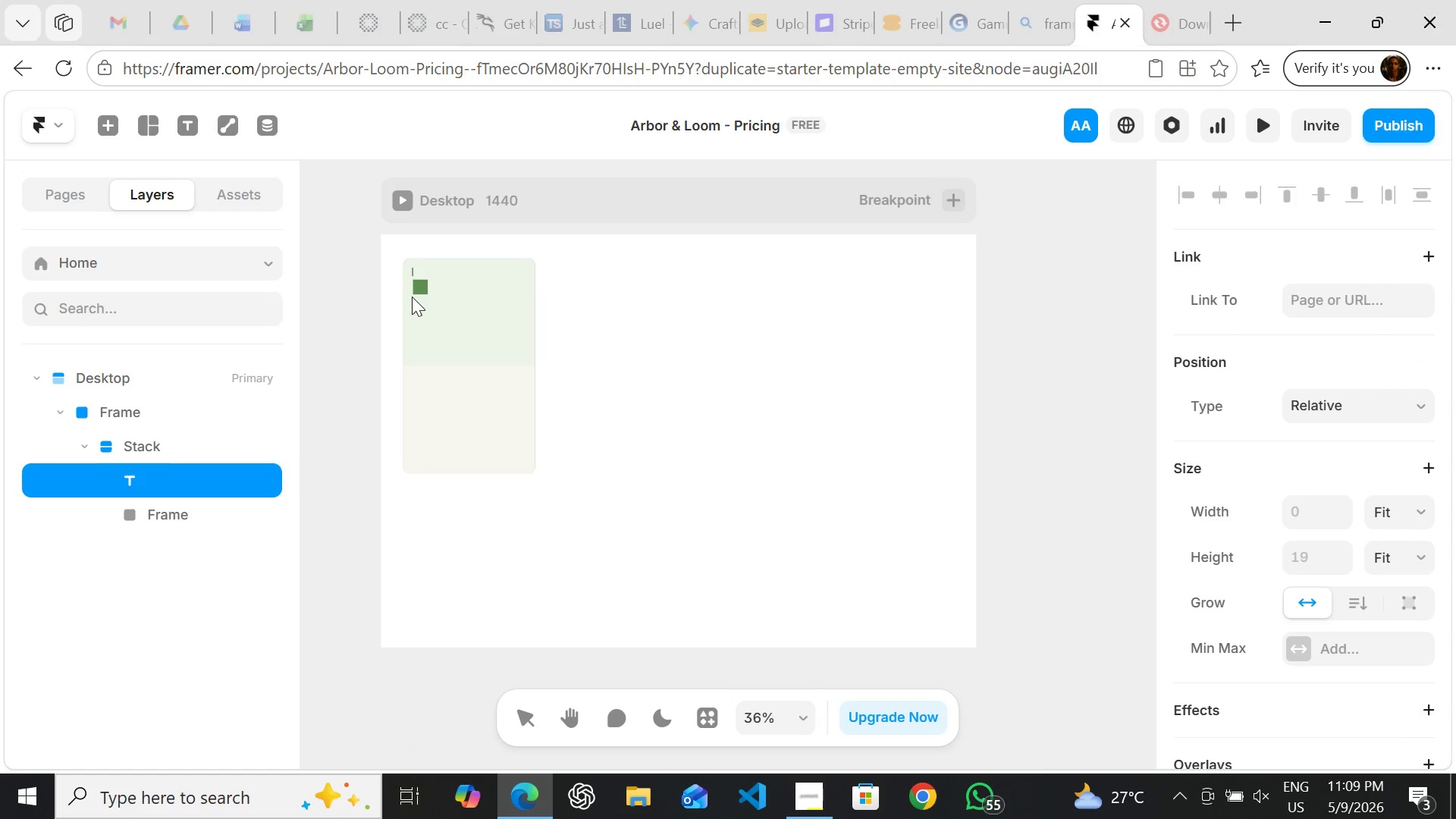 
hold_key(key=Z, duration=0.5)
 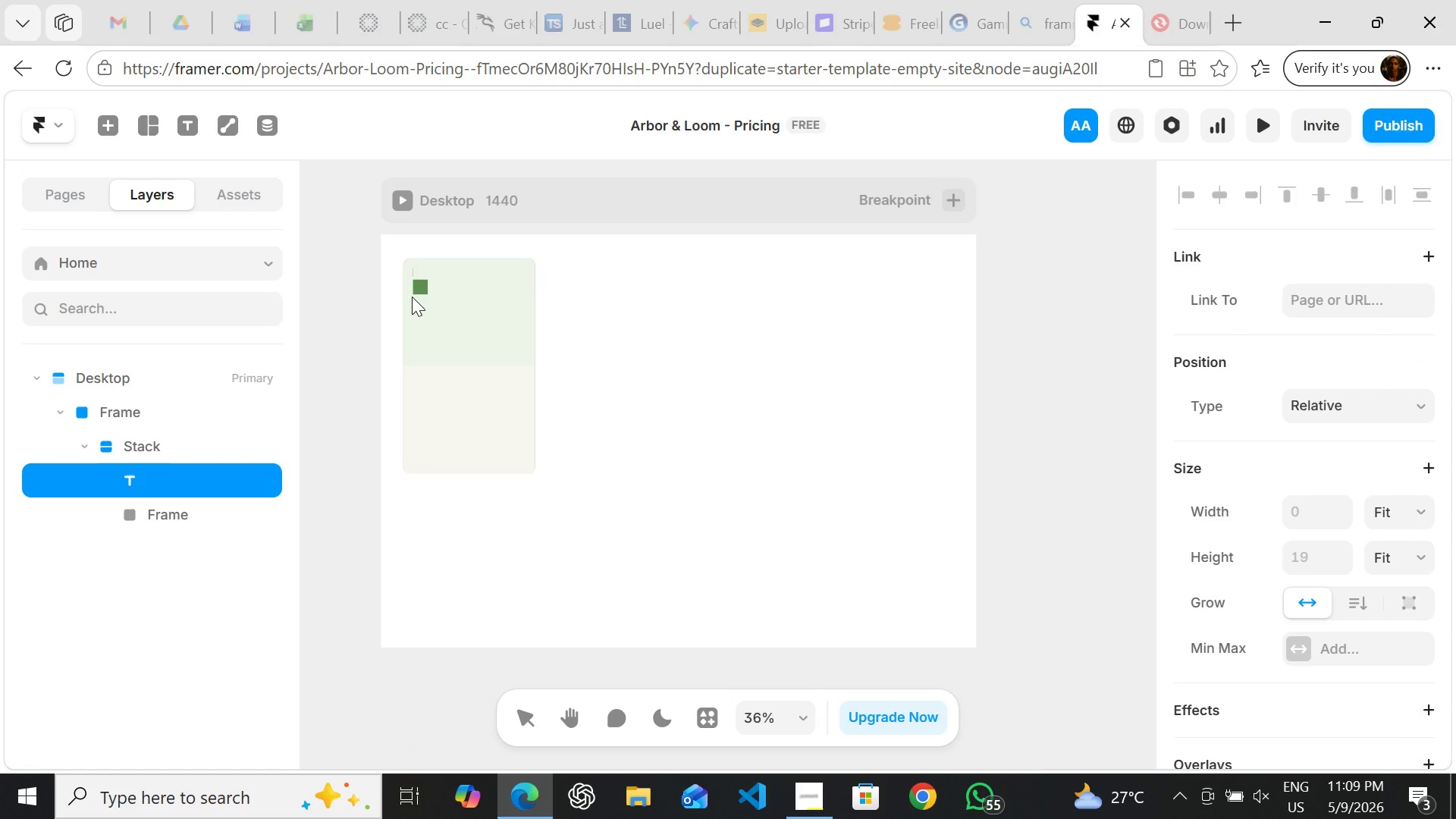 
key(Control+Shift+ShiftLeft)
 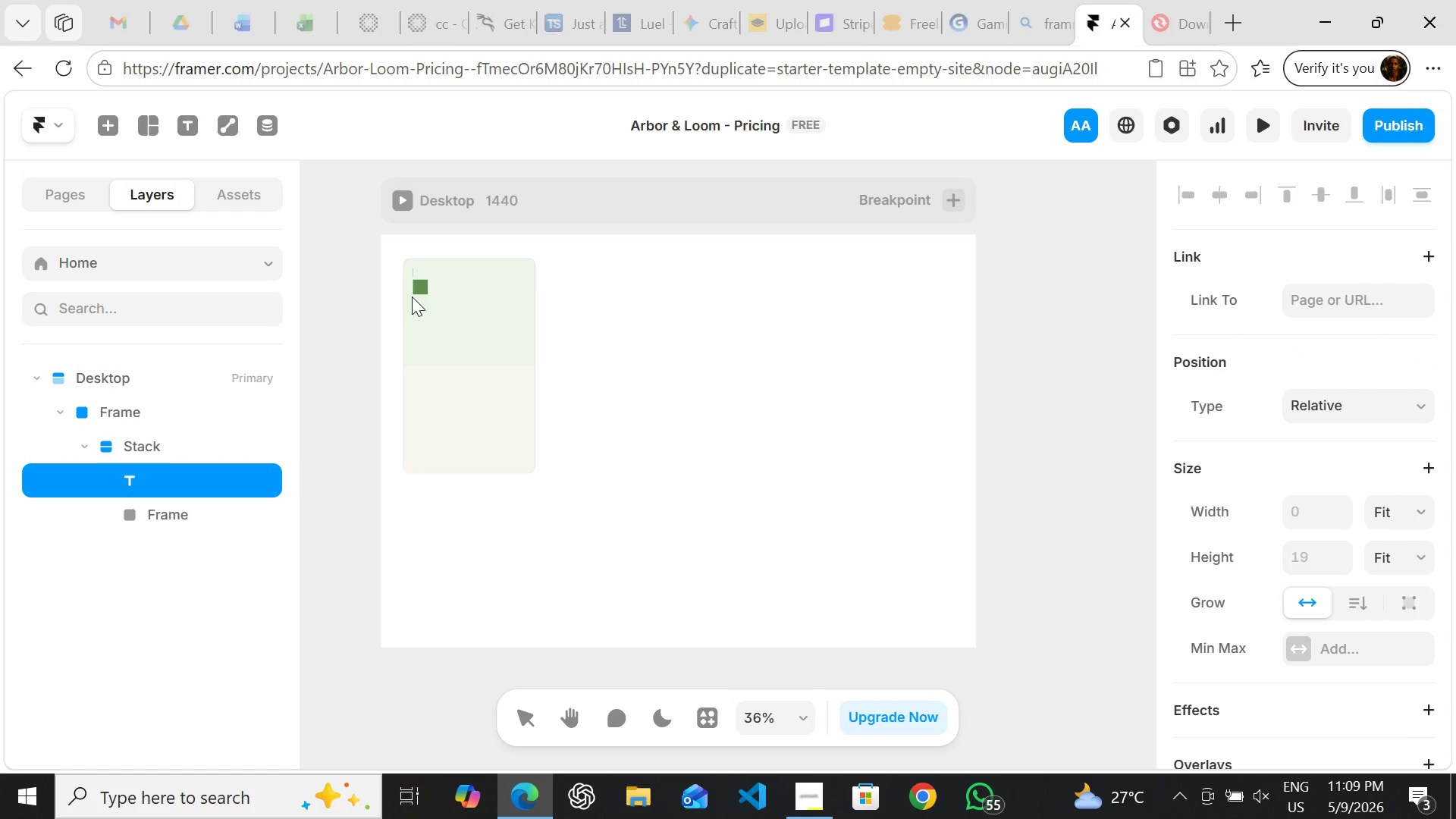 
key(Control+Z)
 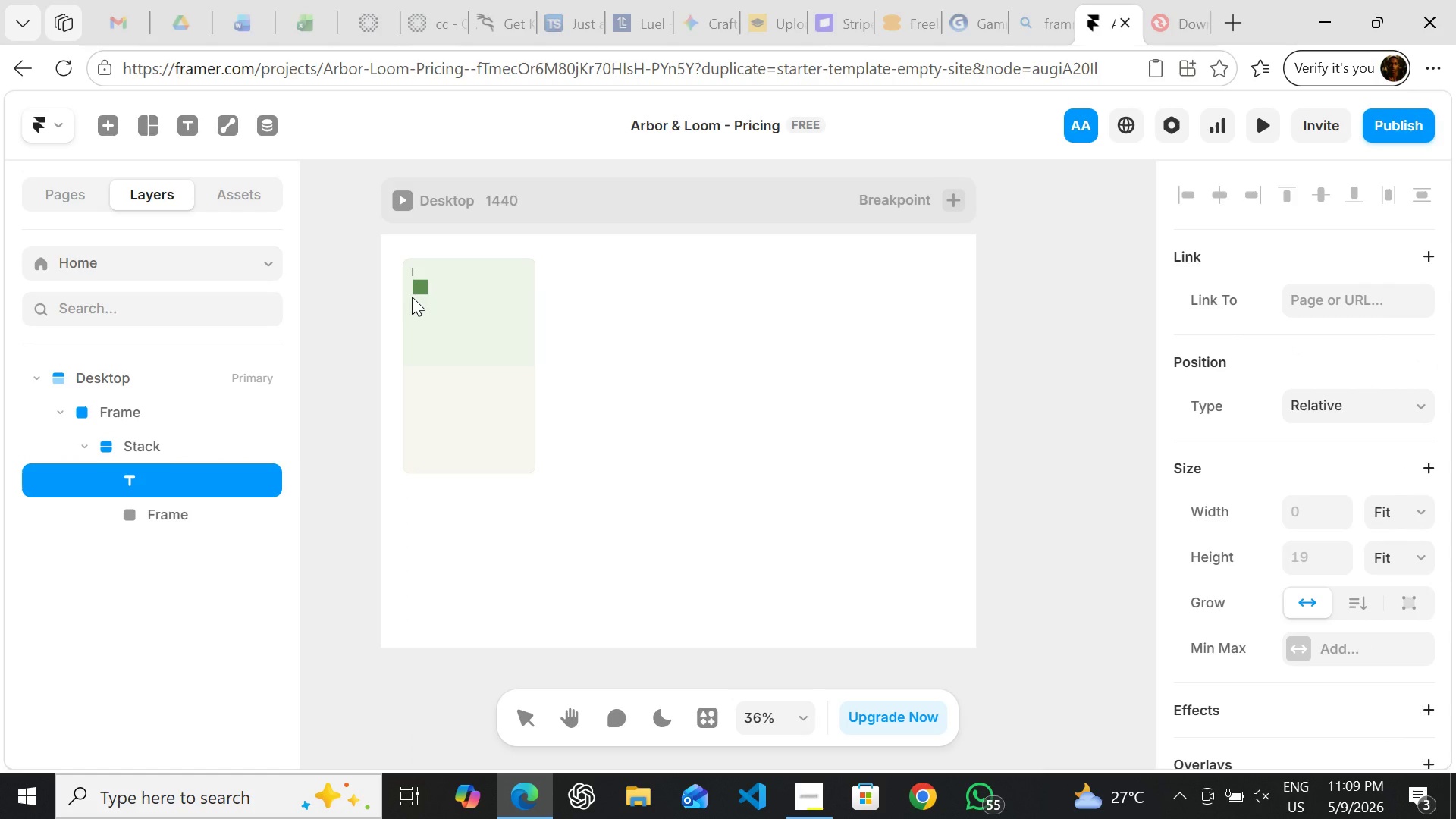 
key(Delete)
 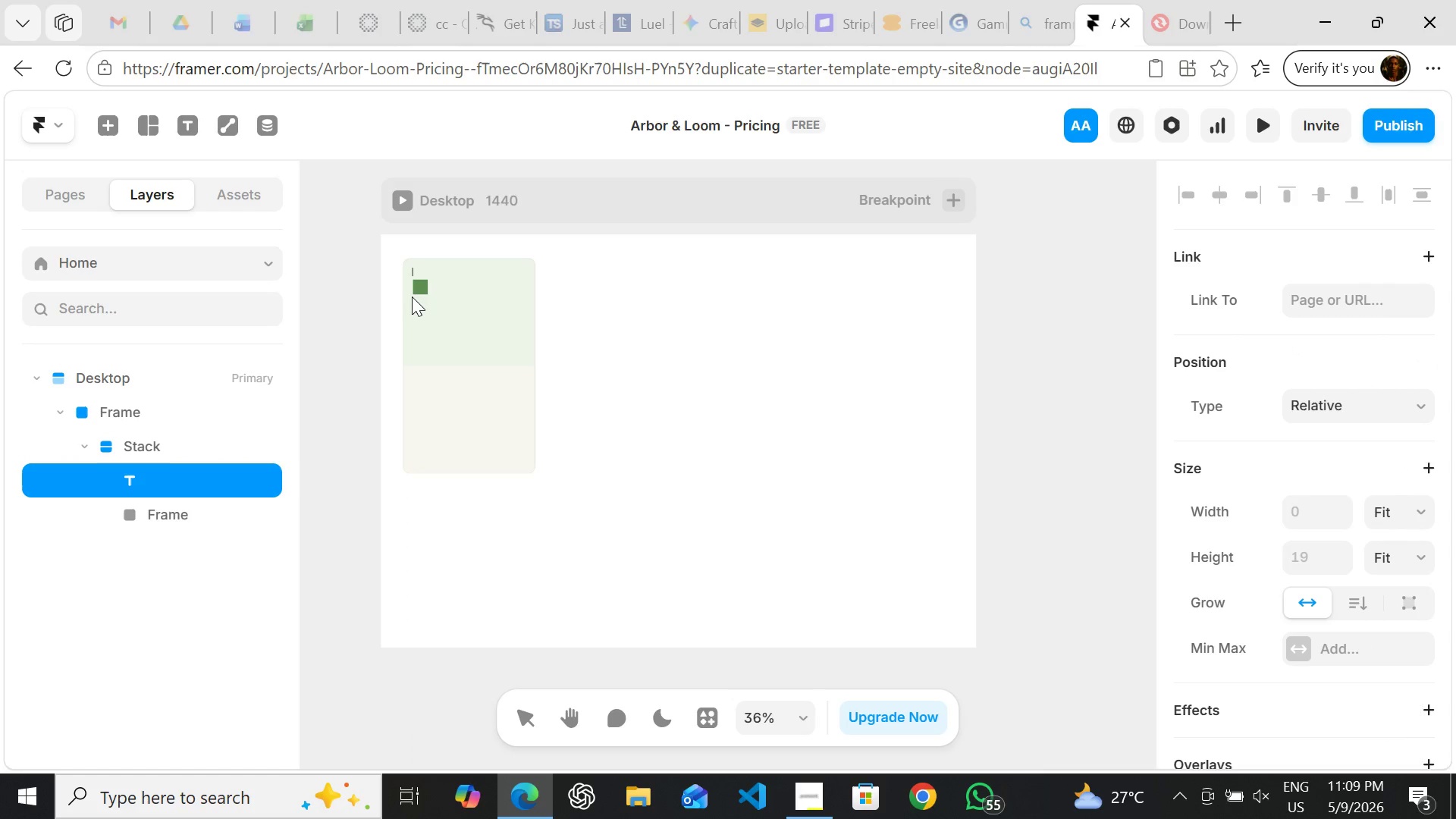 
key(Control+Z)
 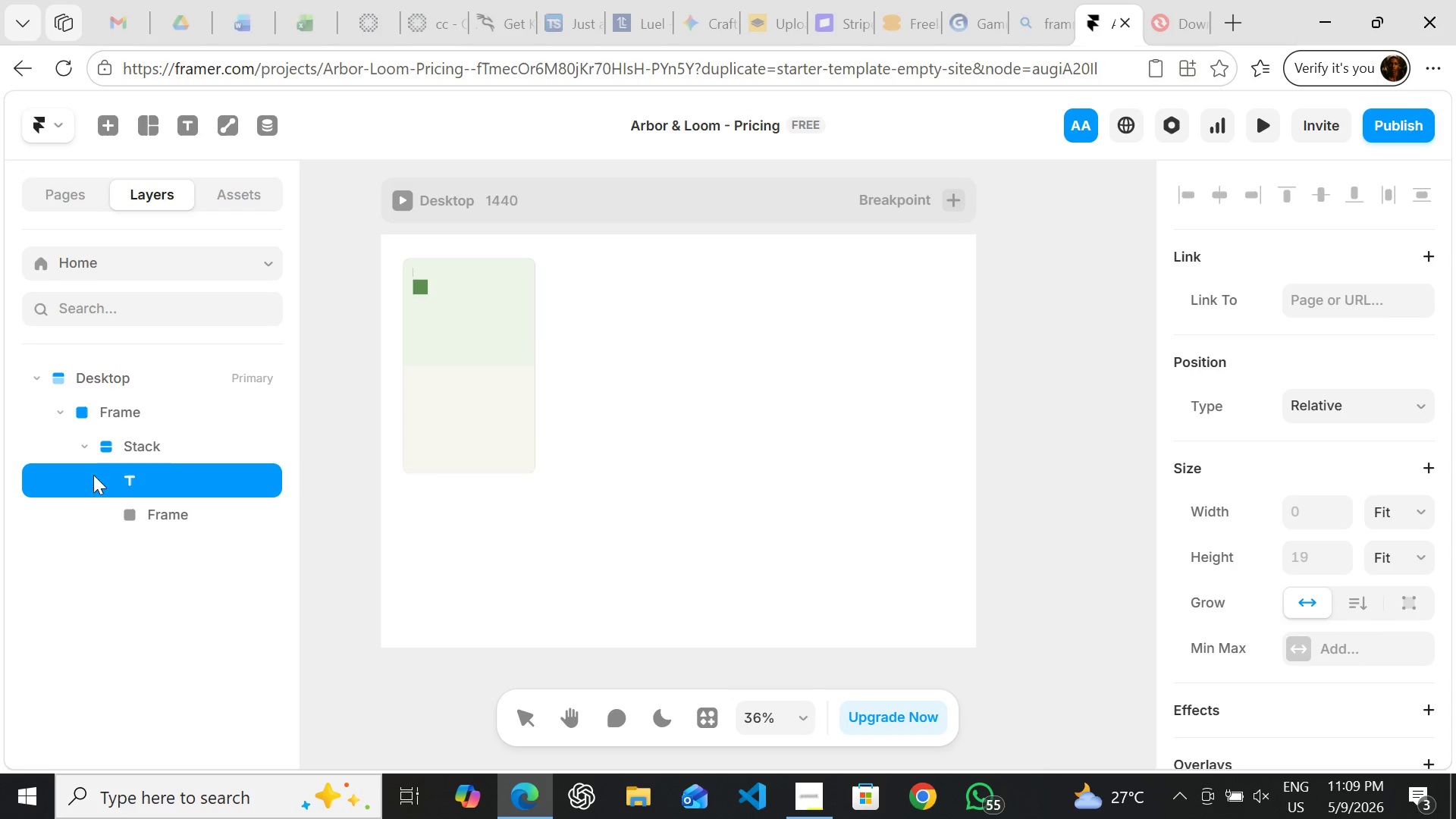 
left_click([115, 473])
 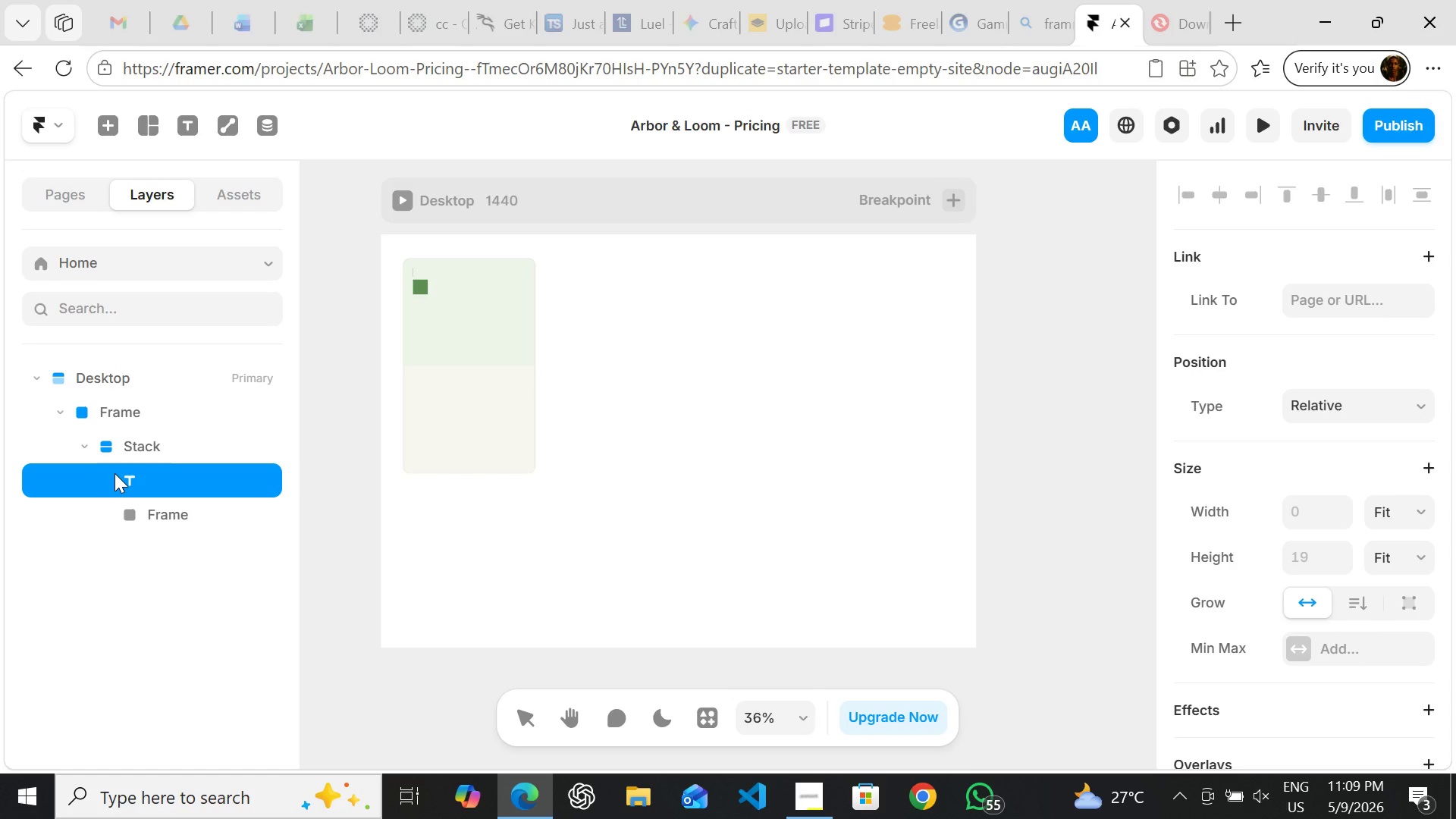 
key(Delete)
 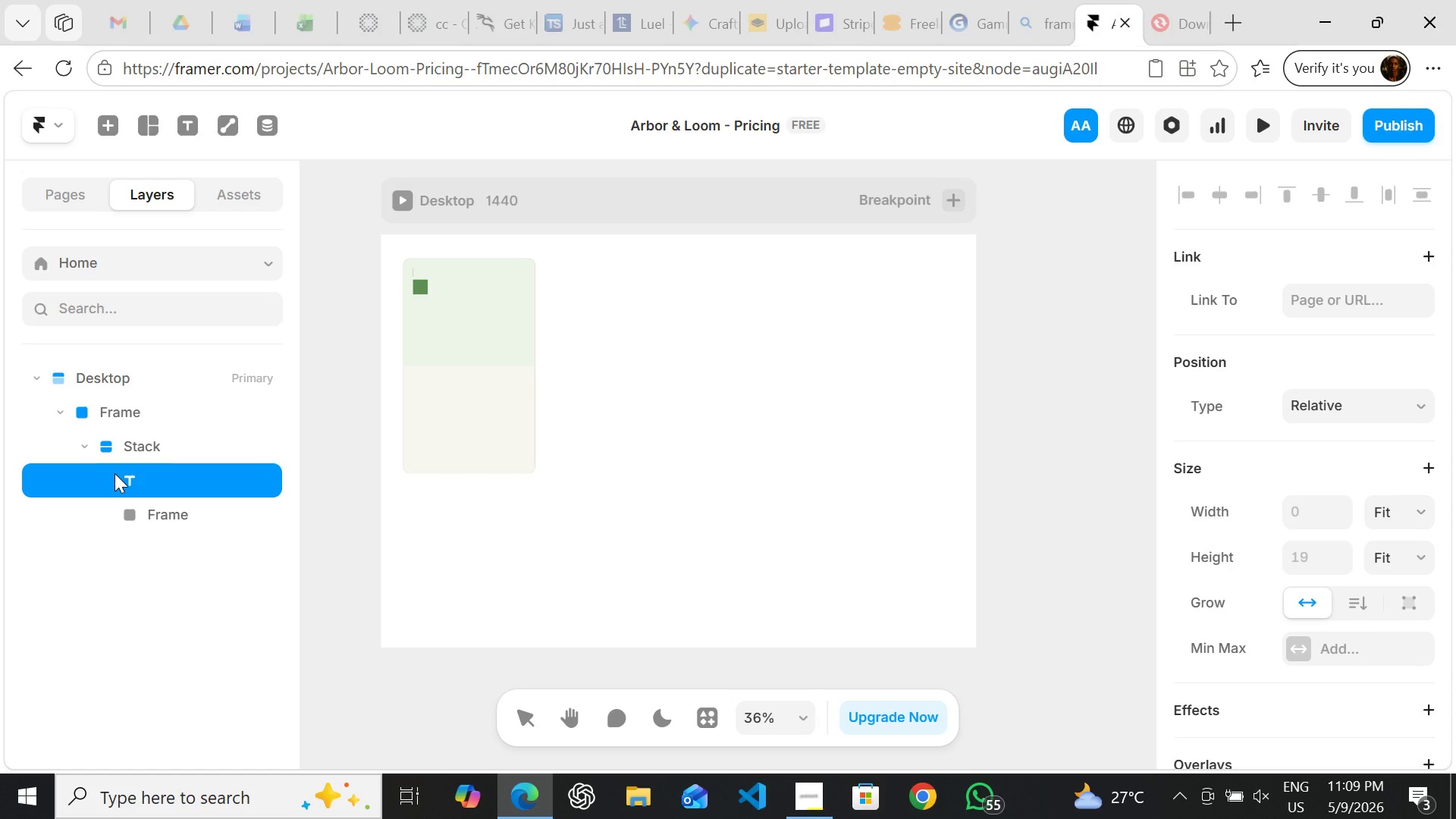 
double_click([115, 473])
 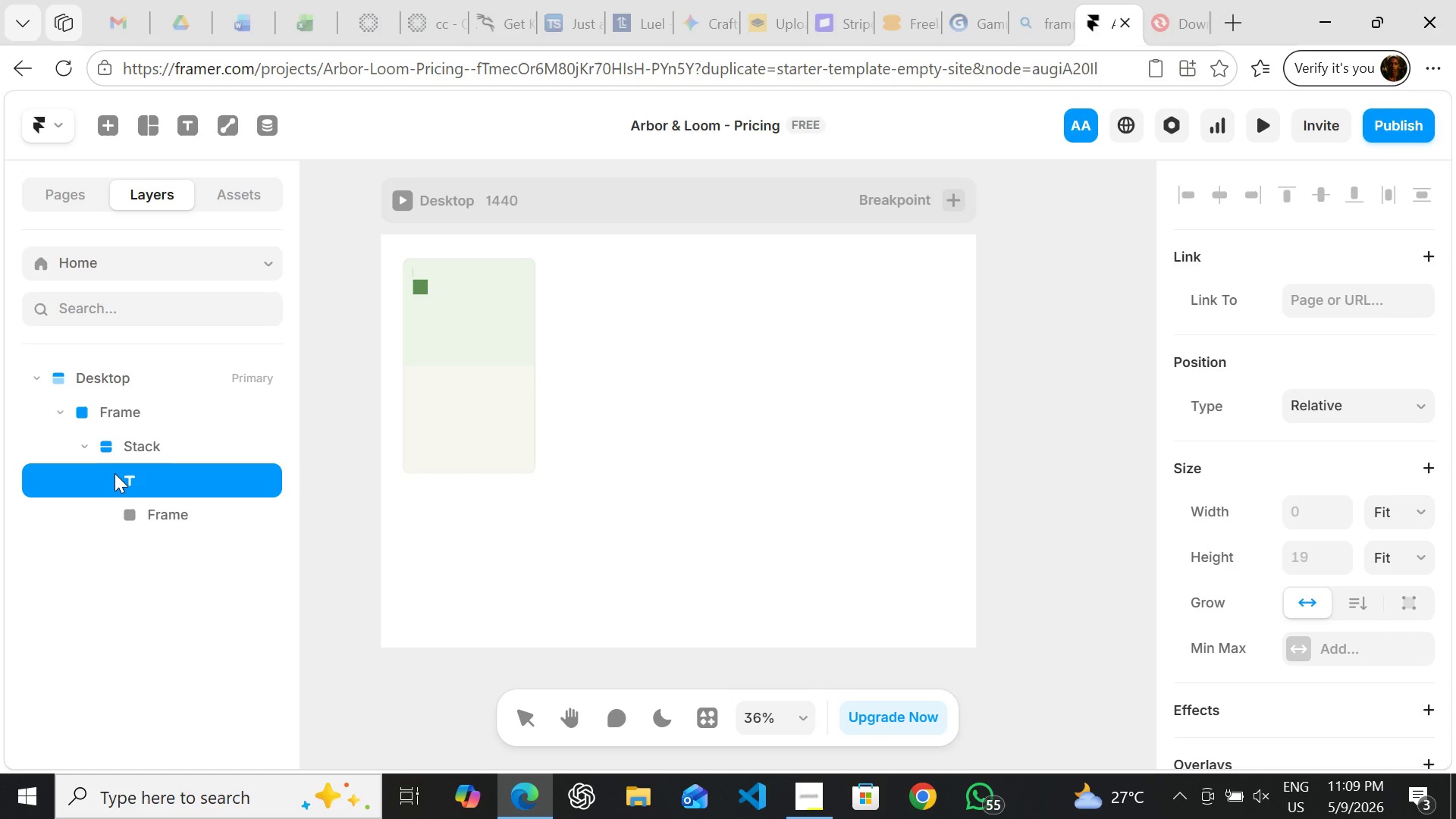 
triple_click([115, 473])
 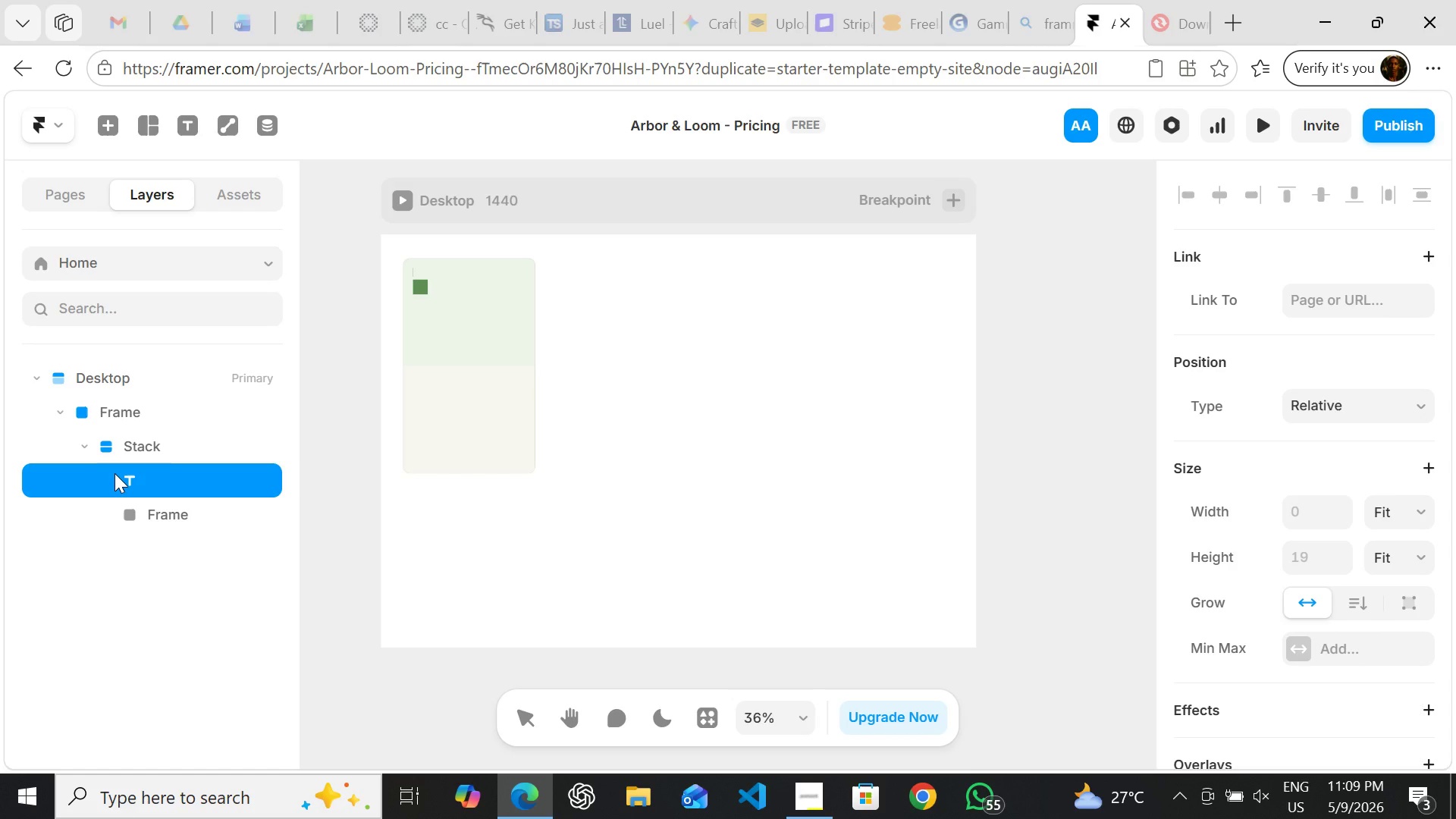 
triple_click([115, 473])
 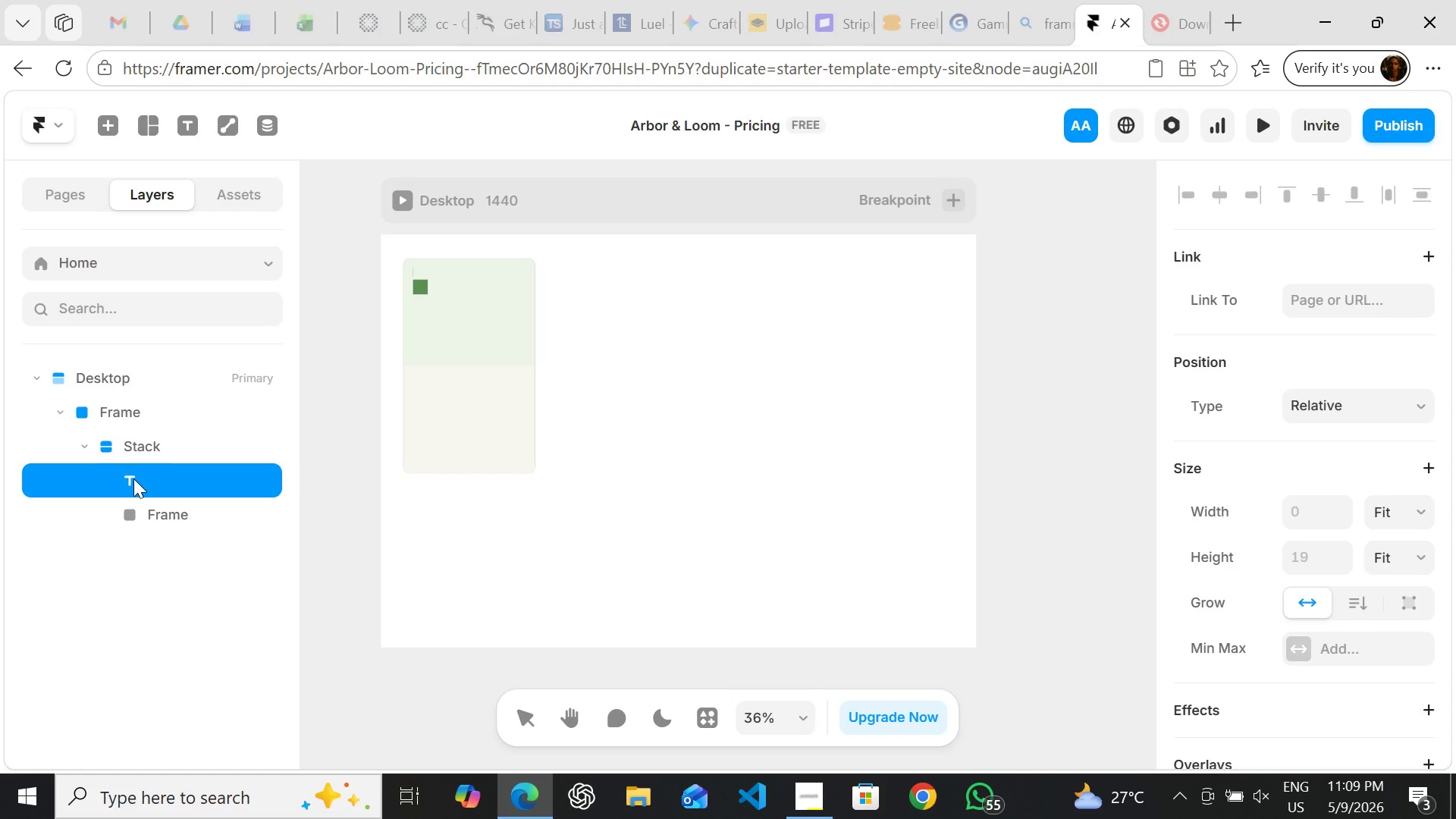 
double_click([133, 479])
 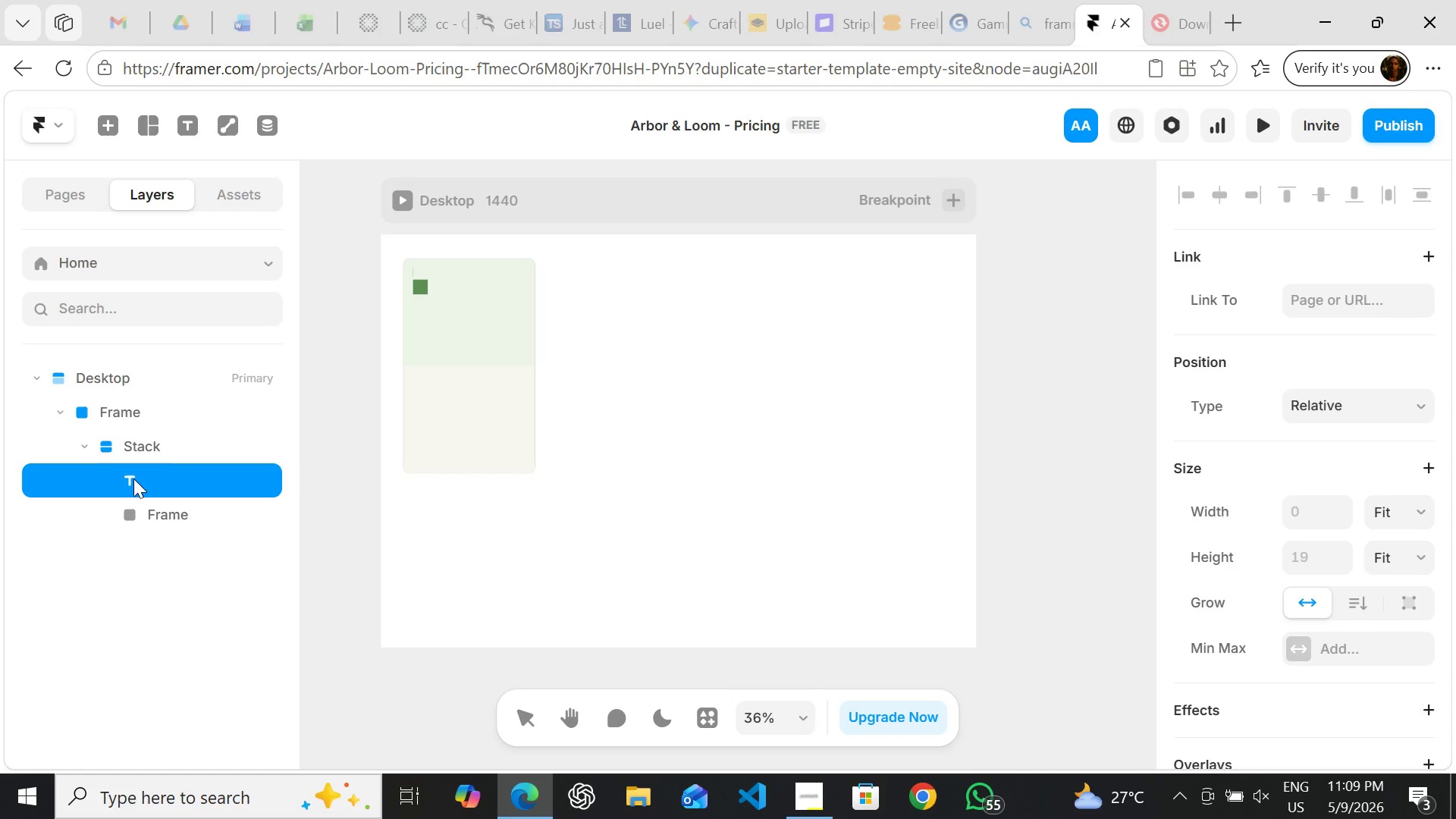 
triple_click([133, 479])
 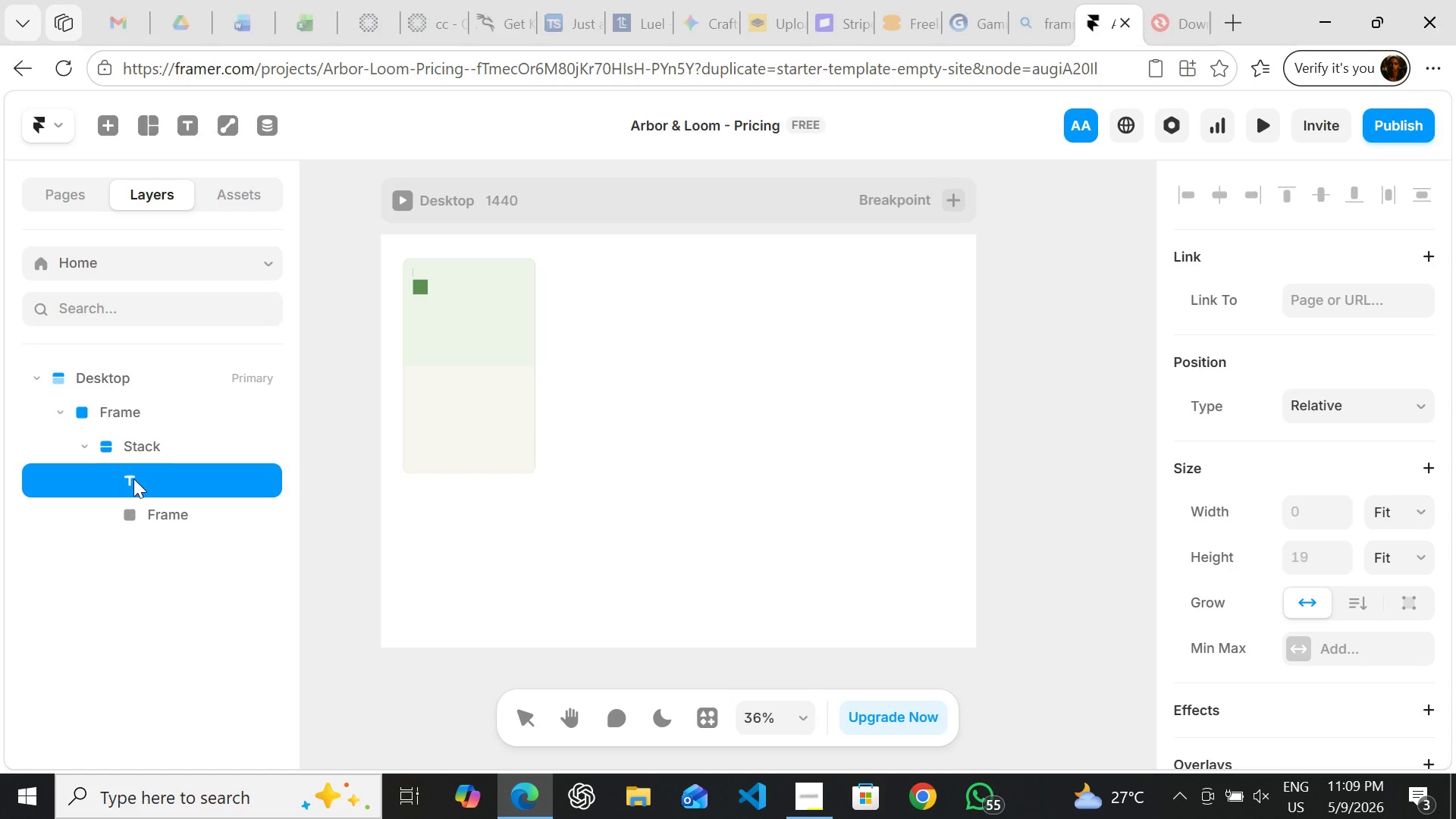 
triple_click([133, 479])
 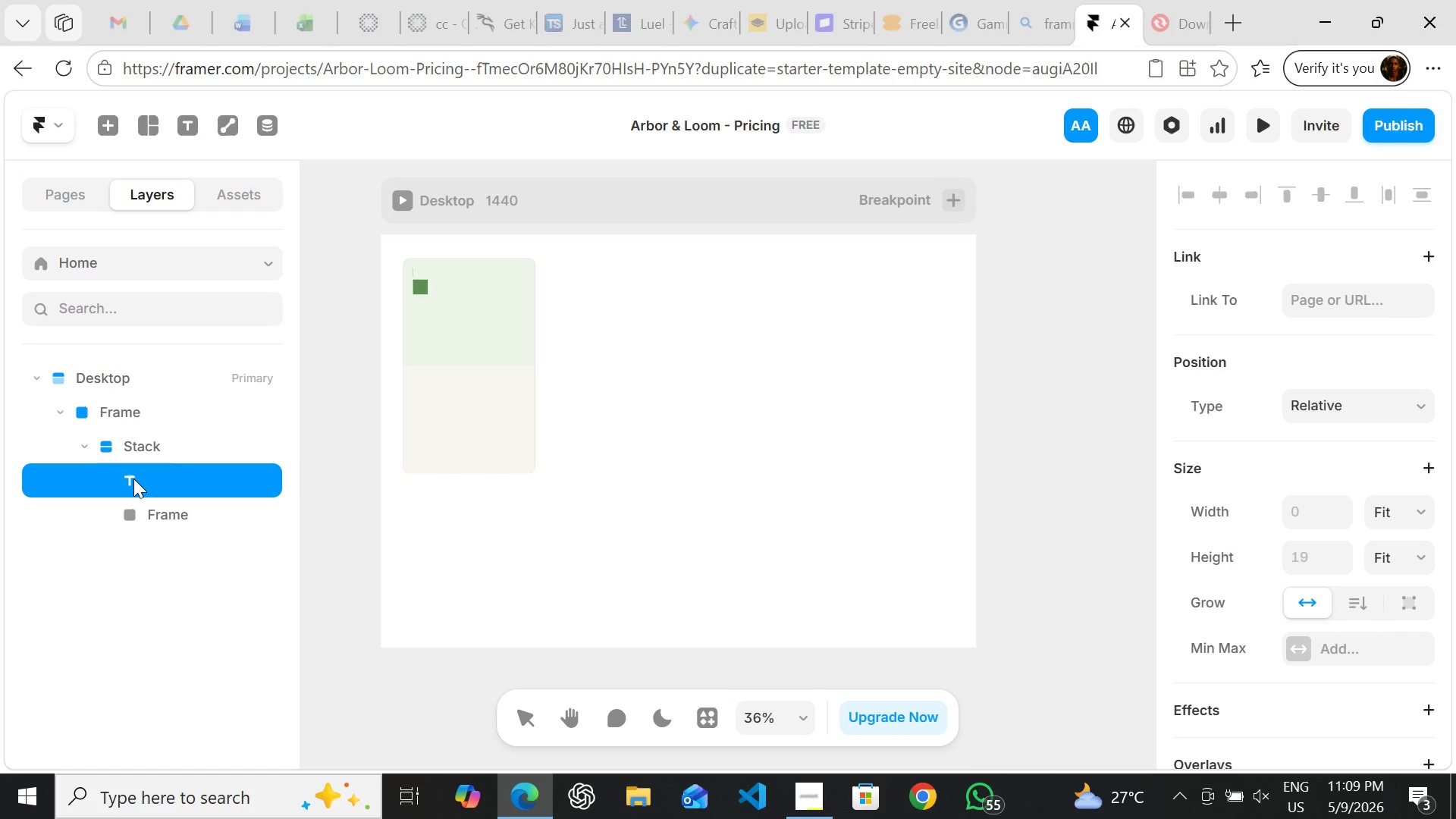 
right_click([133, 479])
 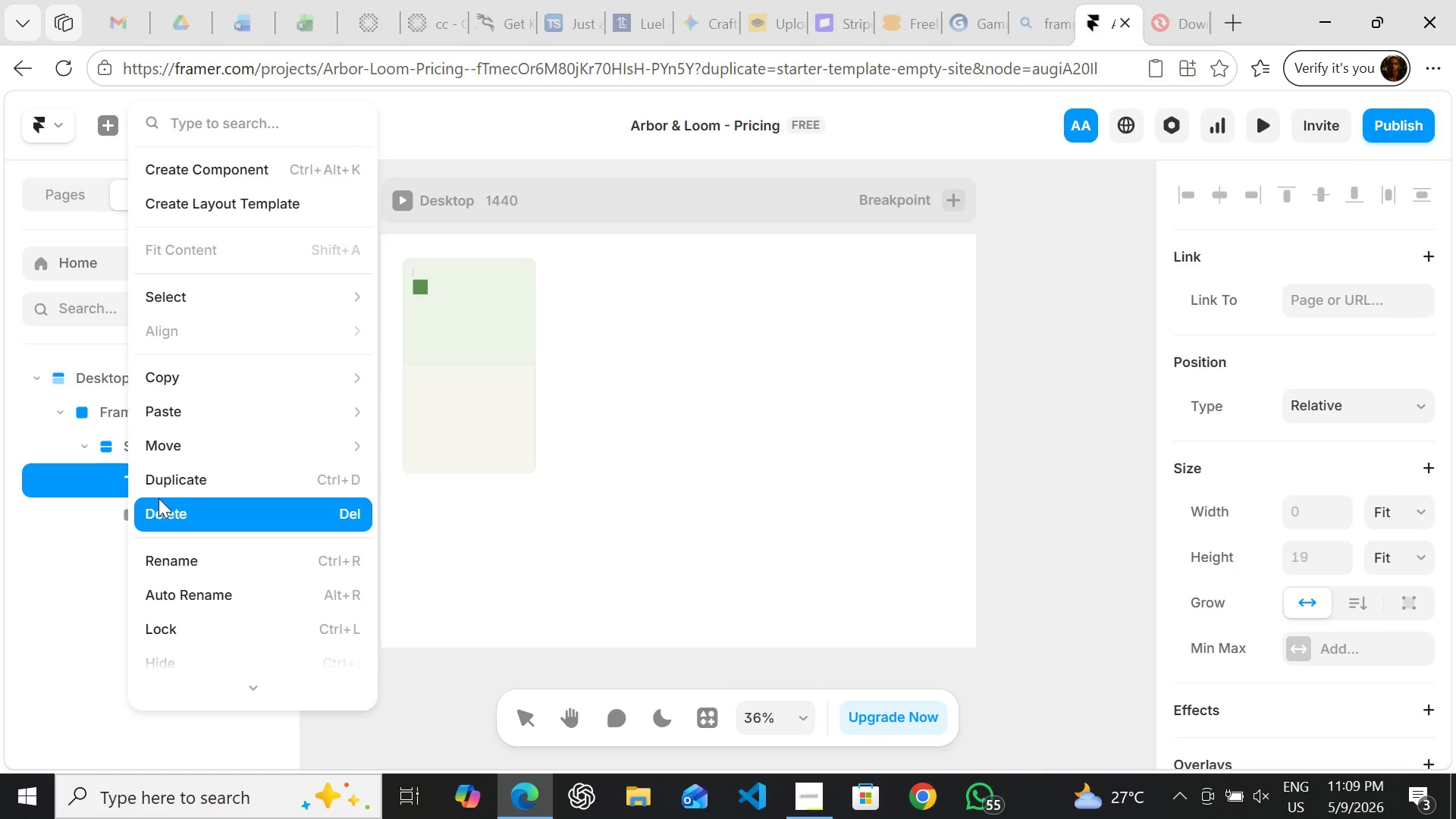 
left_click([158, 500])
 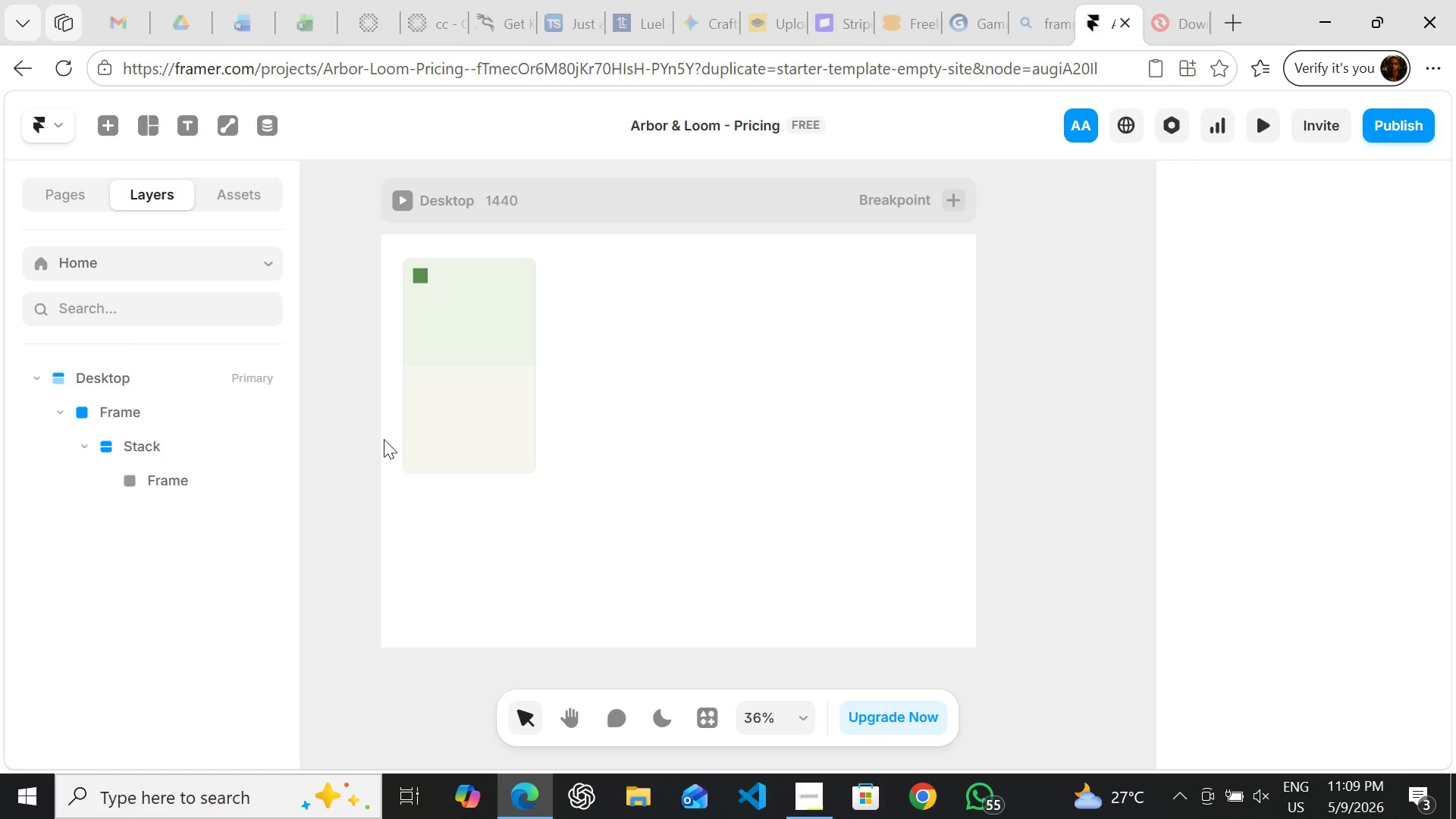 
key(T)
 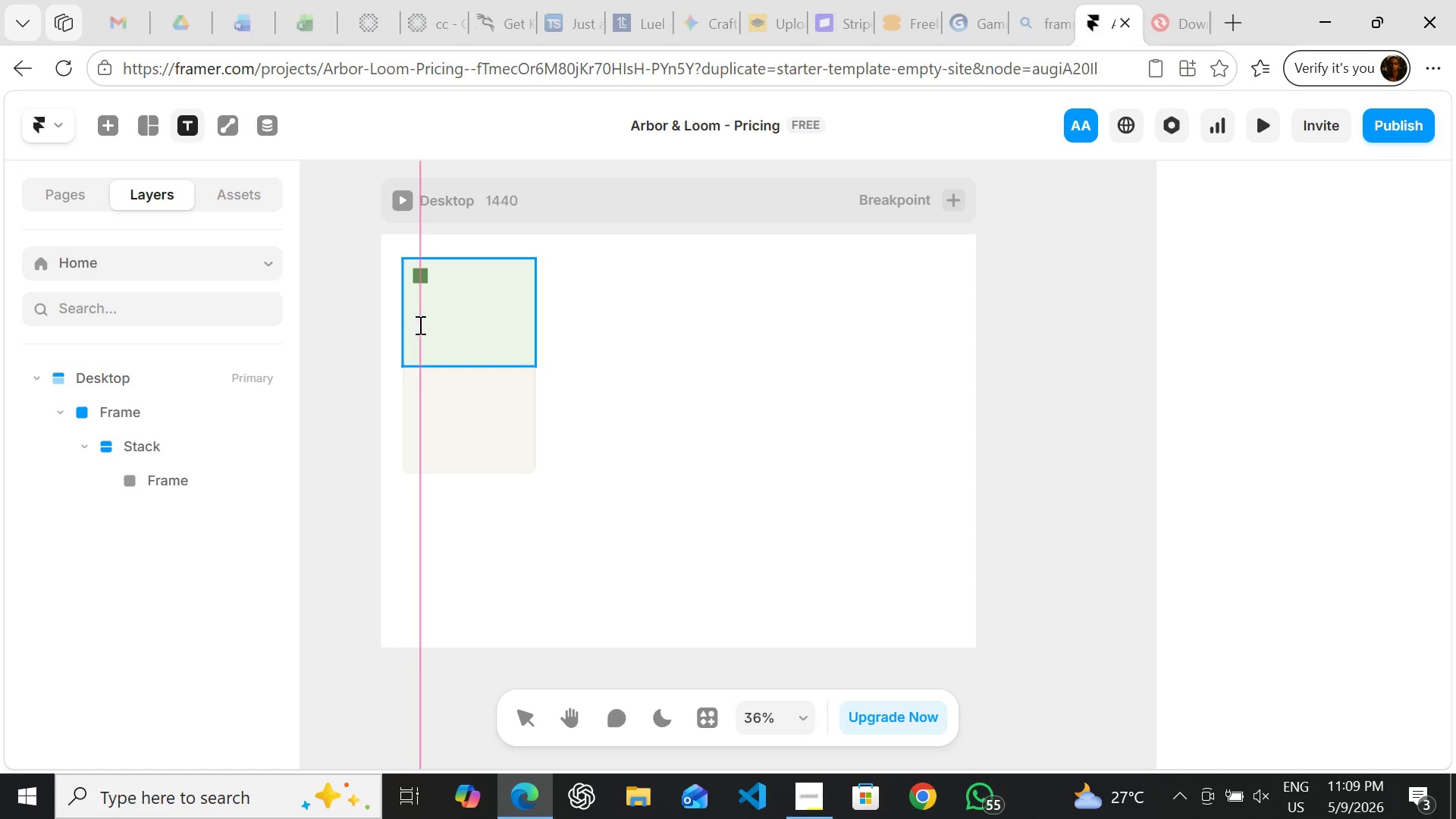 
left_click([415, 325])
 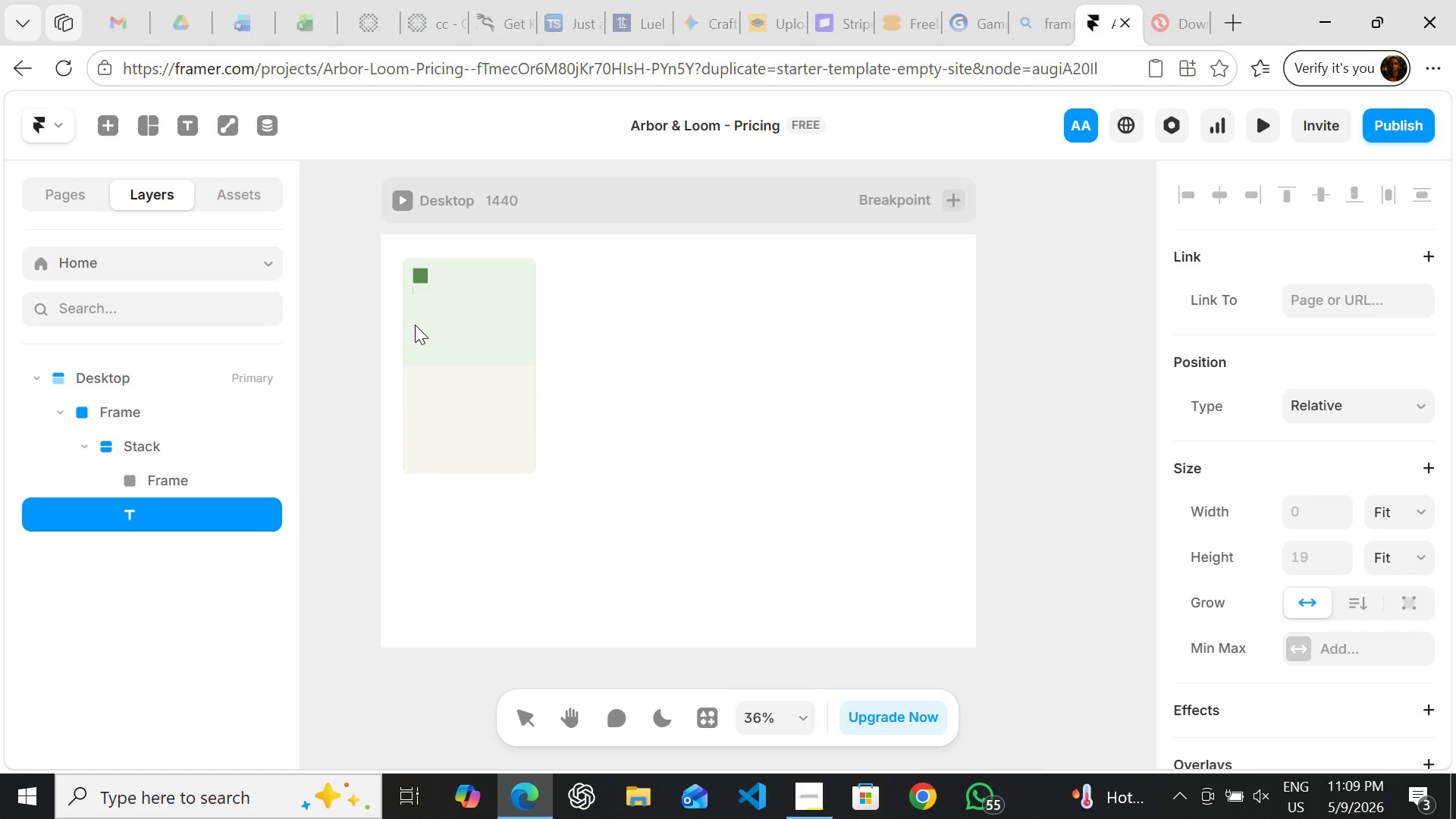 
type(Basic)
 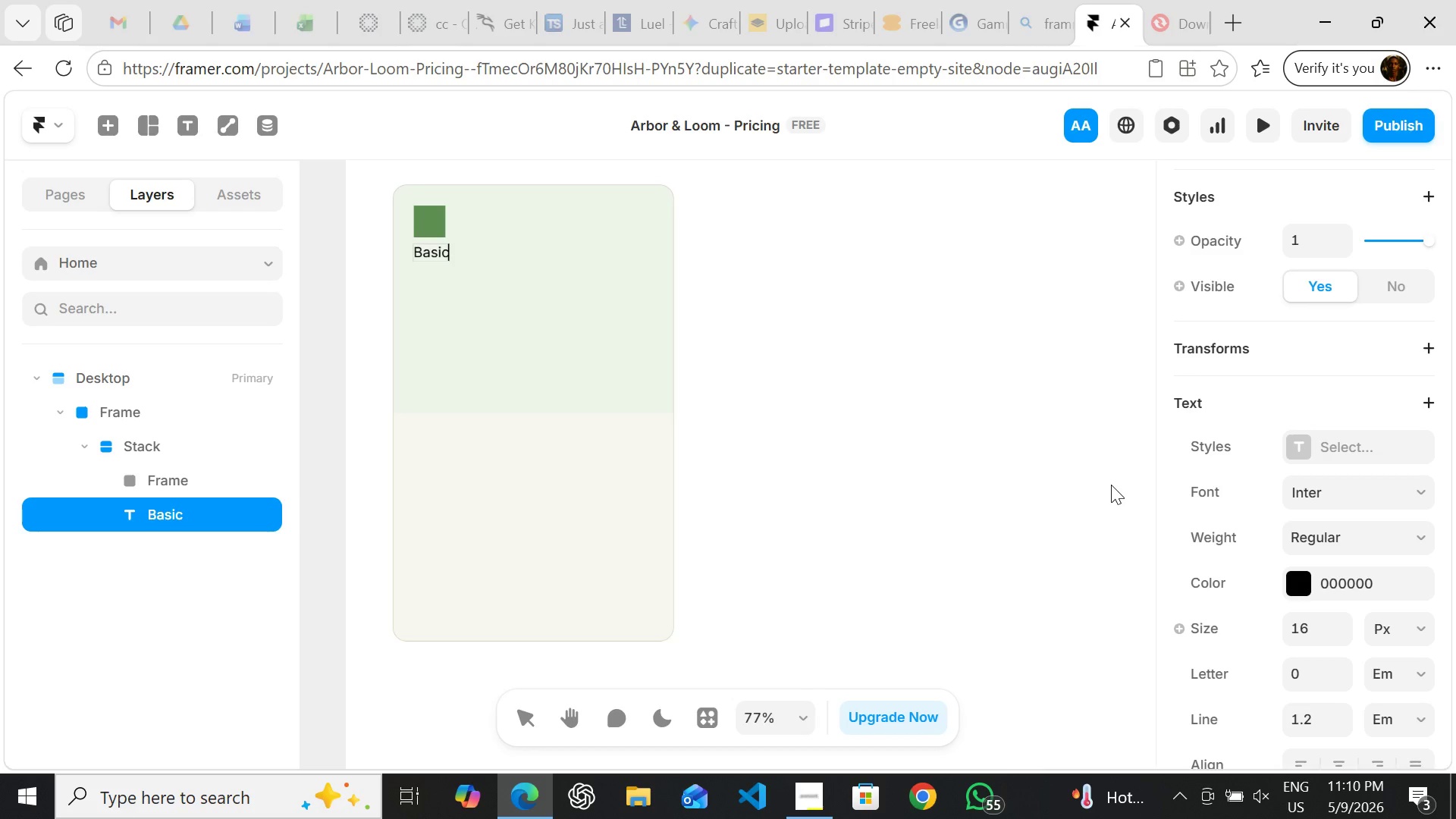 
wait(80.27)
 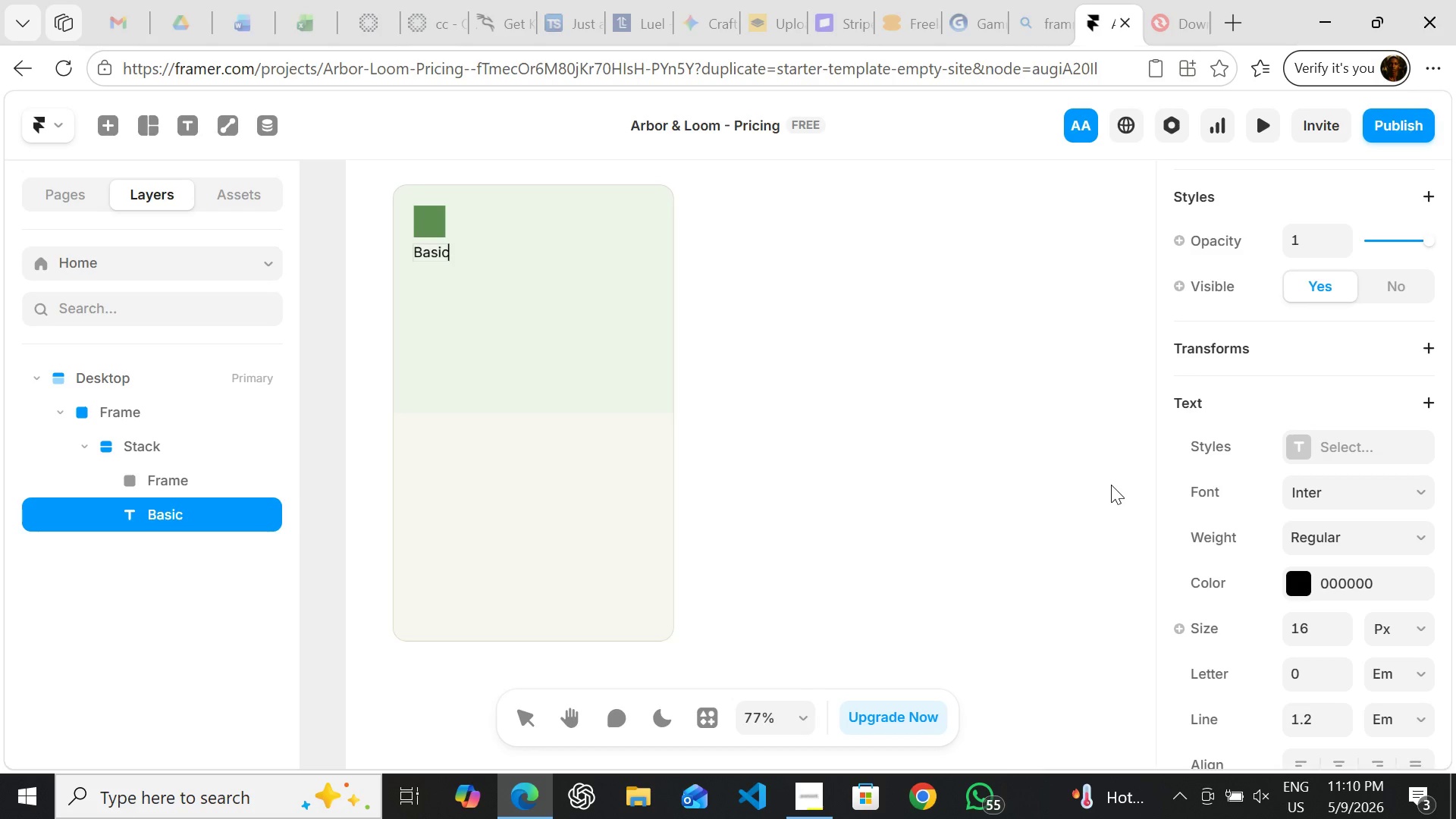 
left_click([1347, 489])
 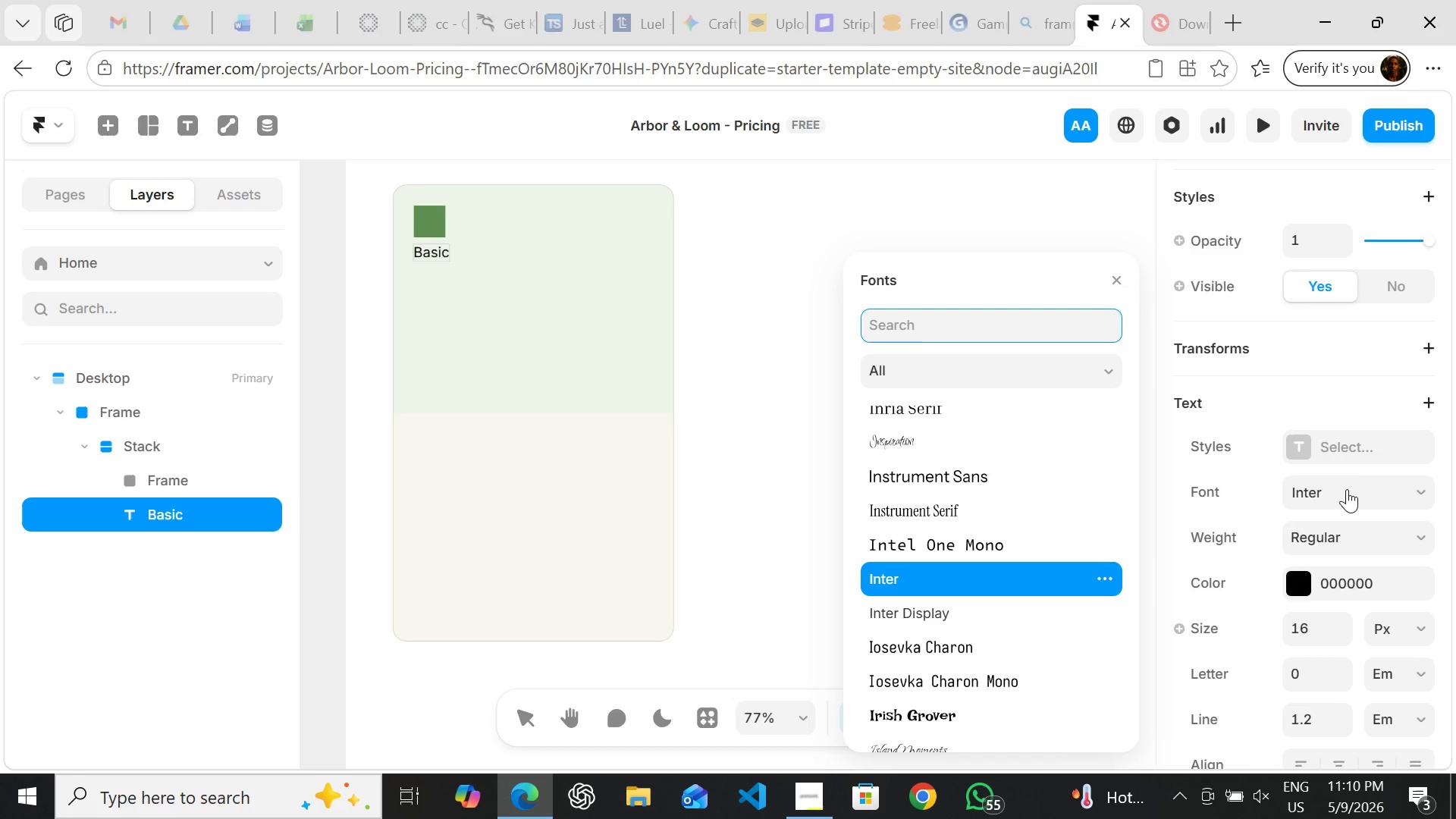 
left_click([1347, 489])
 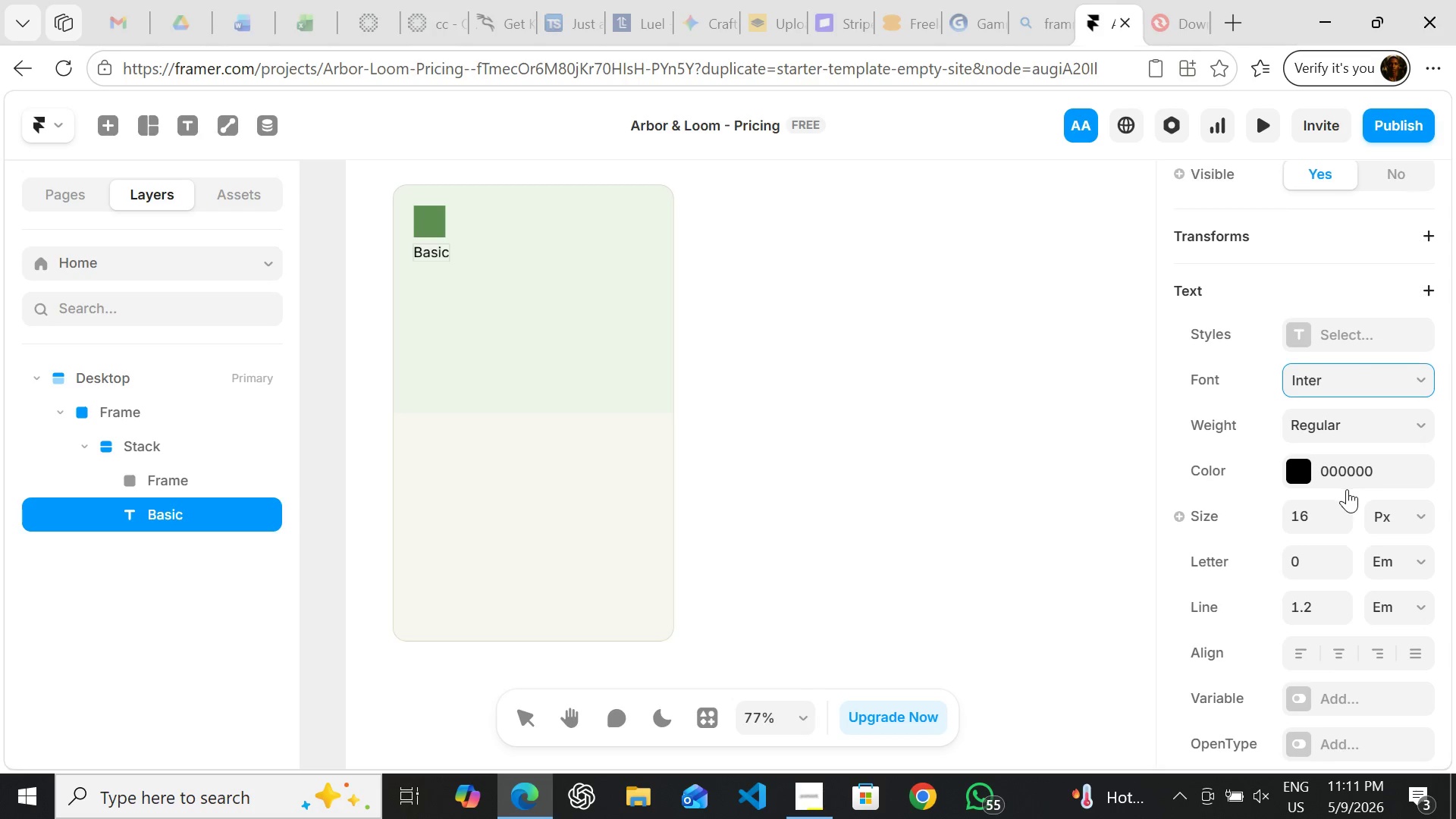 
wait(5.36)
 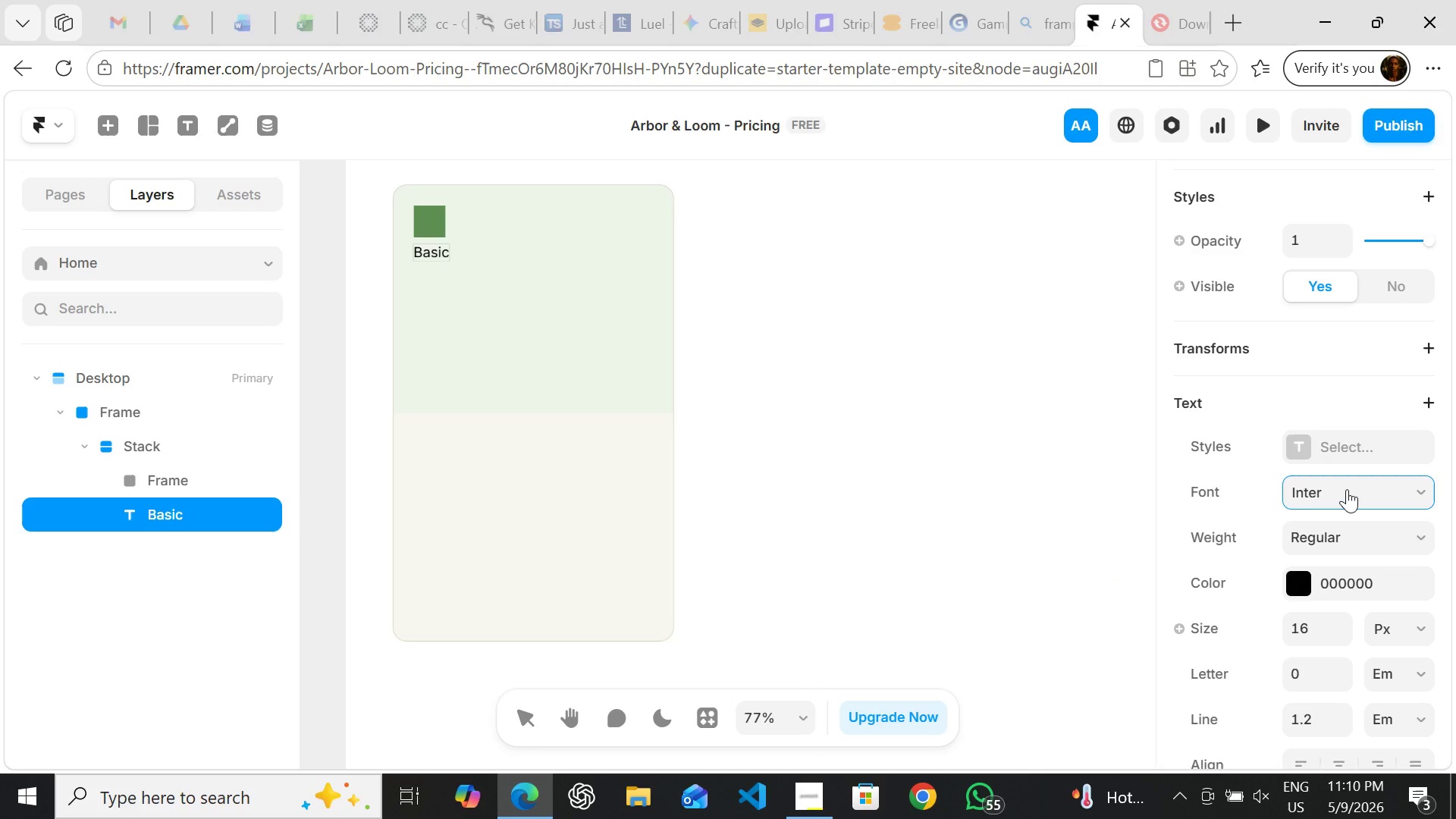 
left_click([1368, 438])
 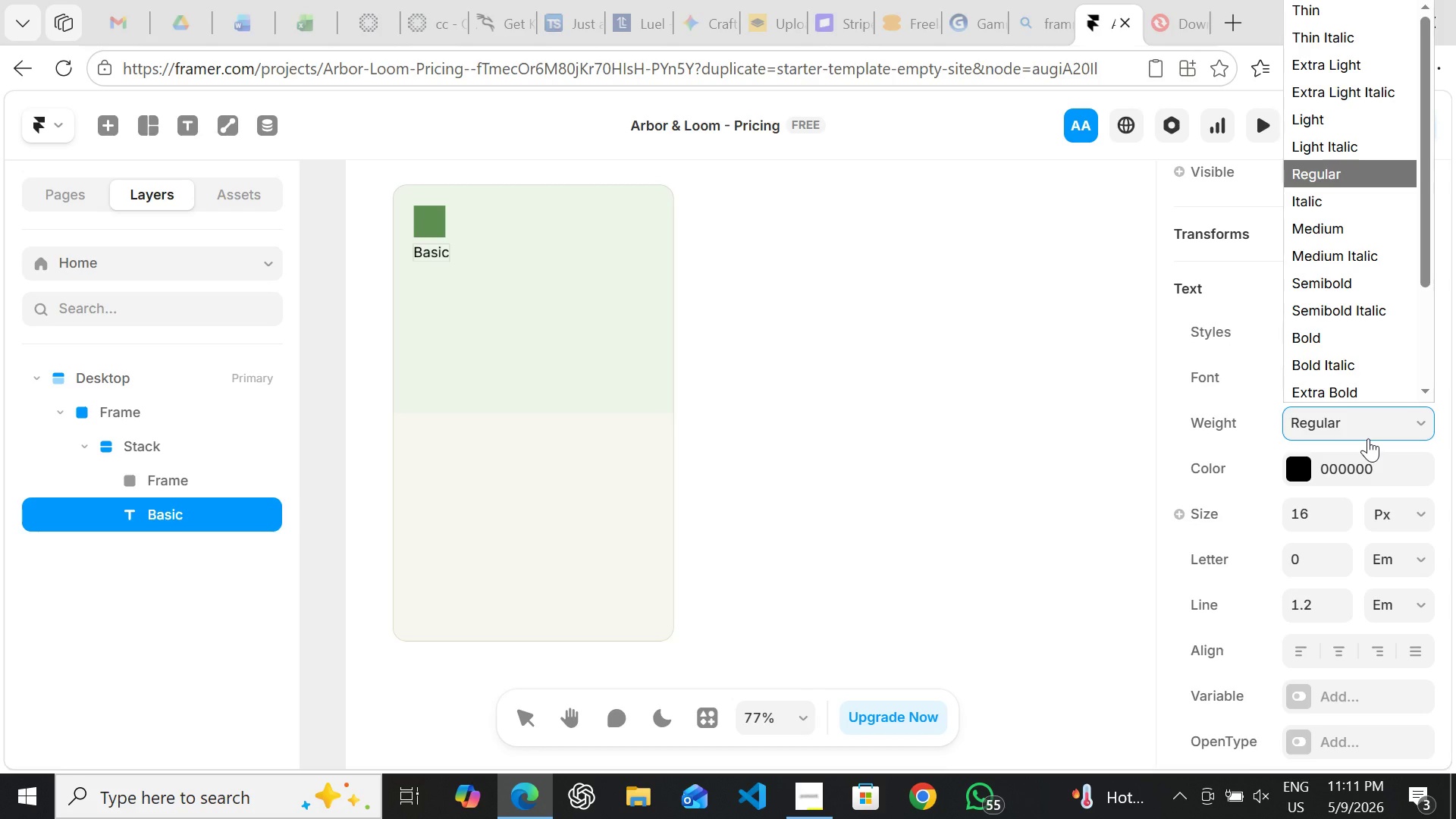 
left_click([1368, 438])
 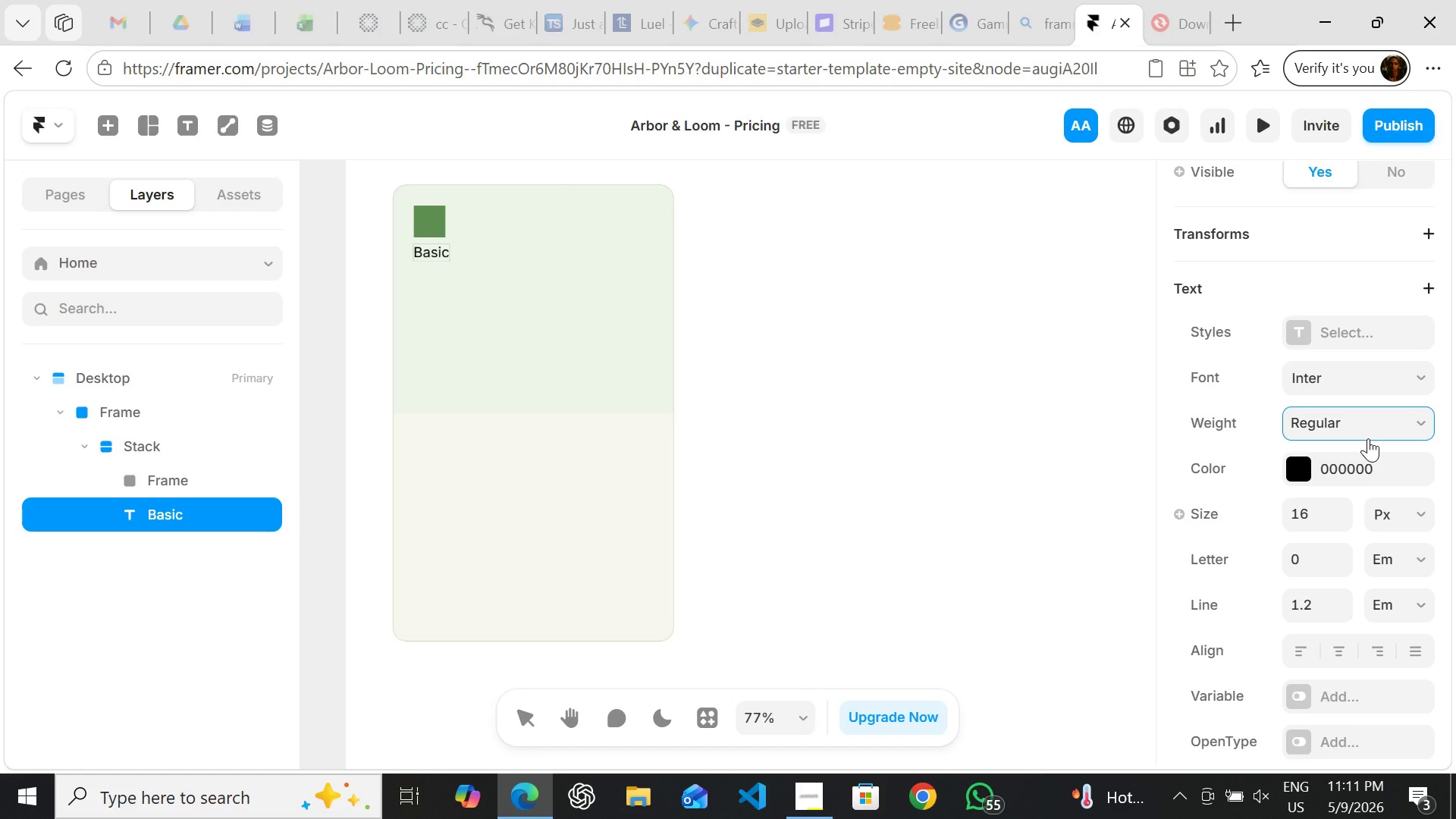 
wait(8.97)
 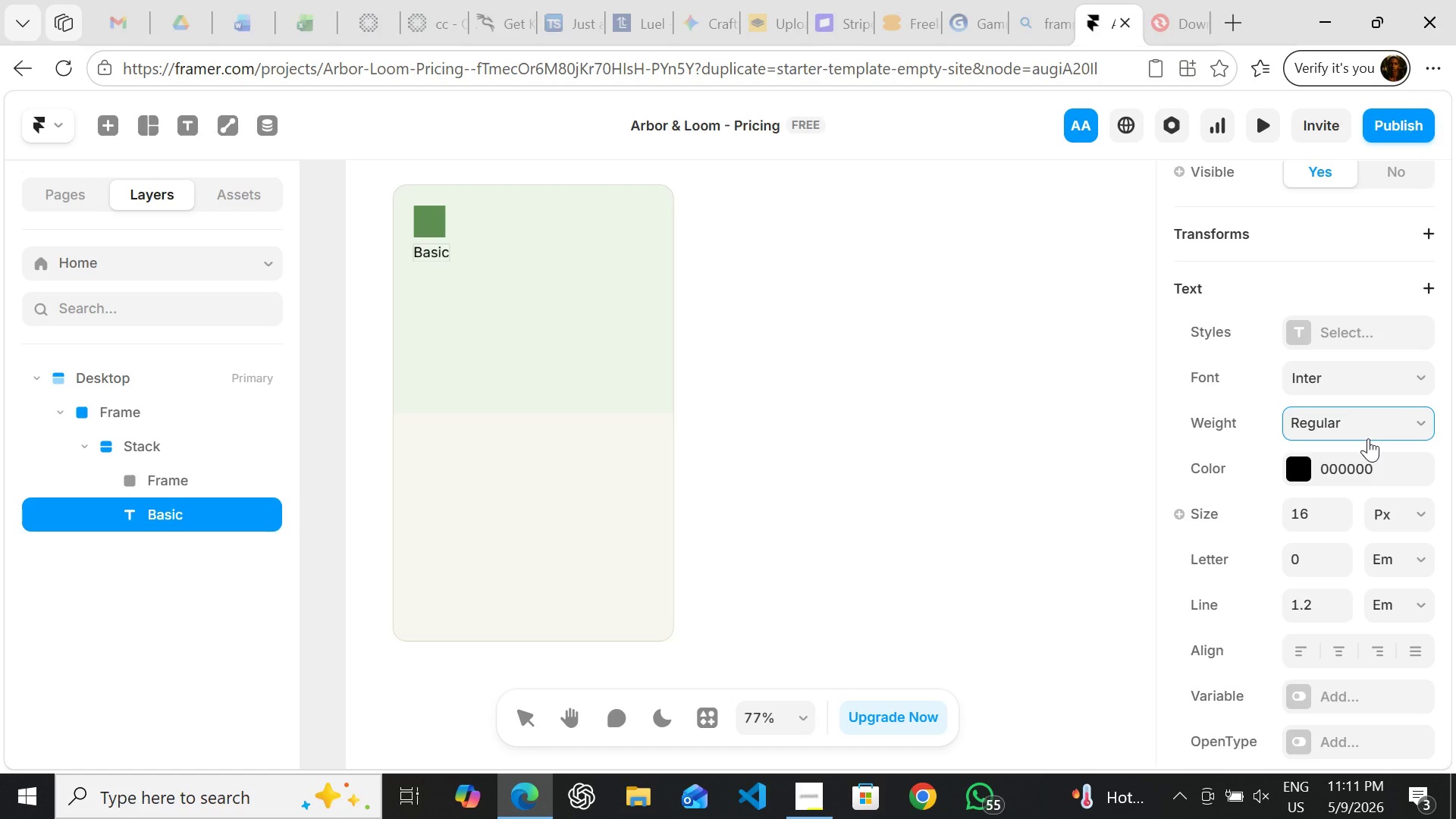 
left_click([1317, 377])
 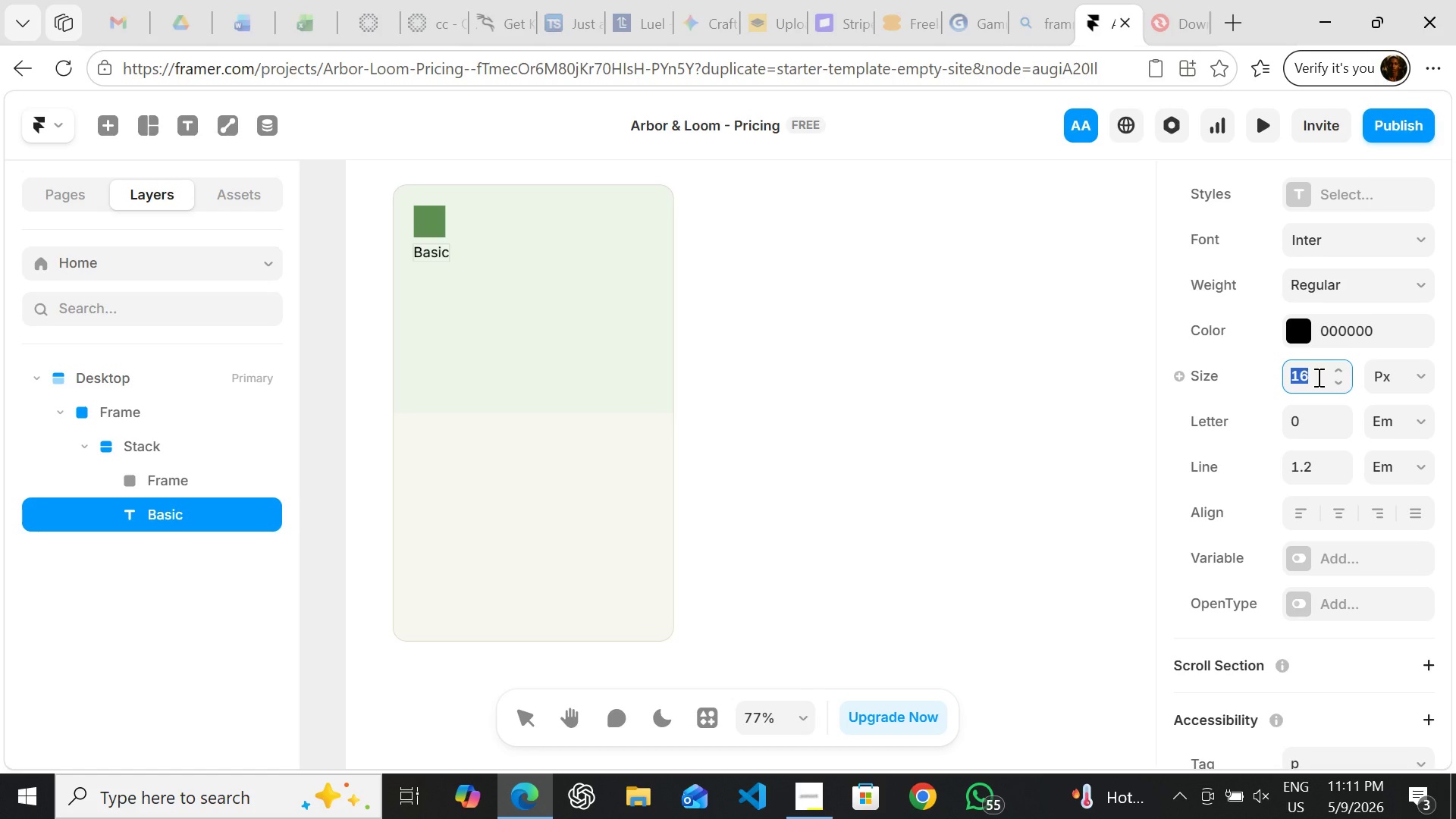 
type(20)
 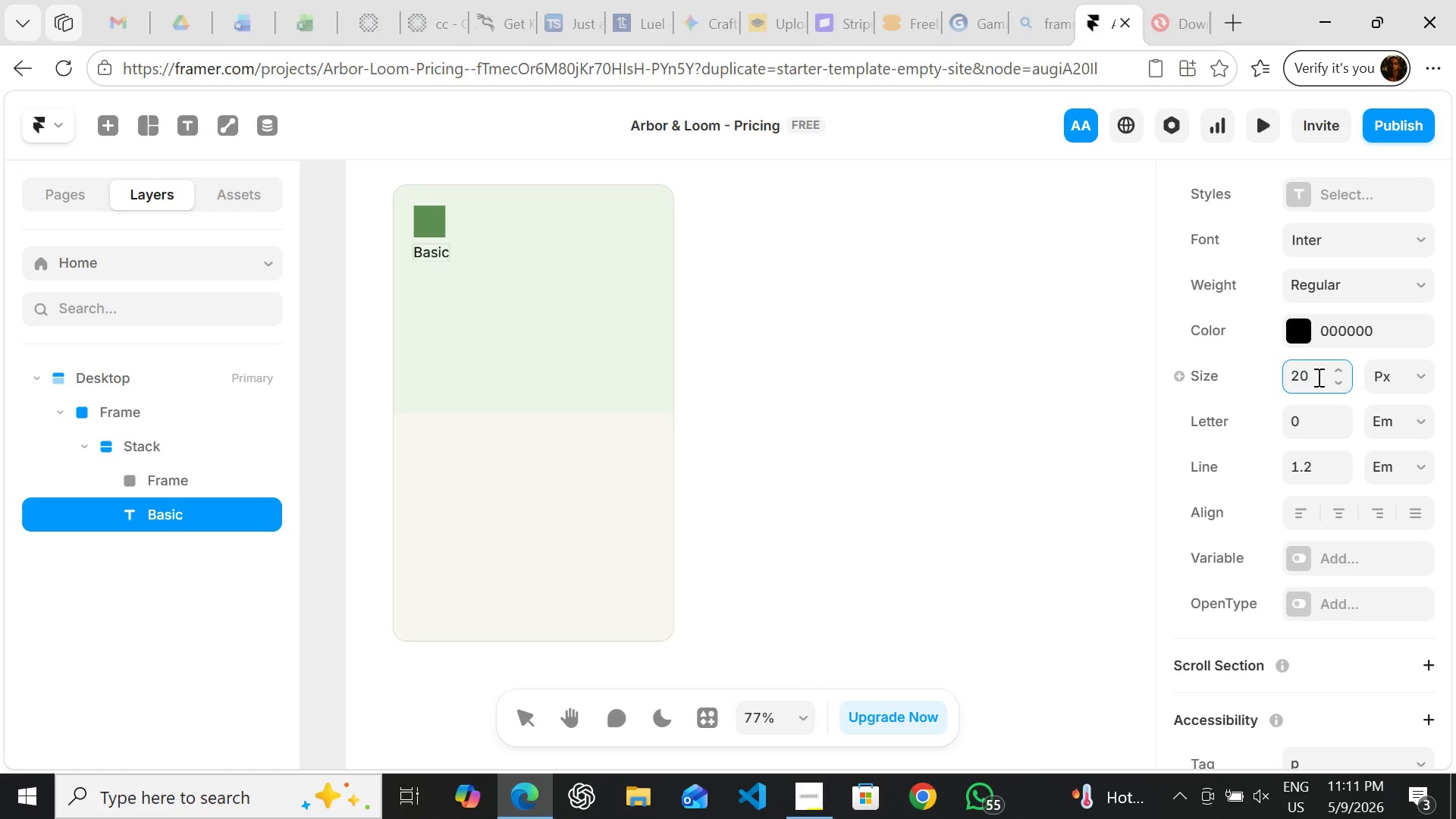 
key(Enter)
 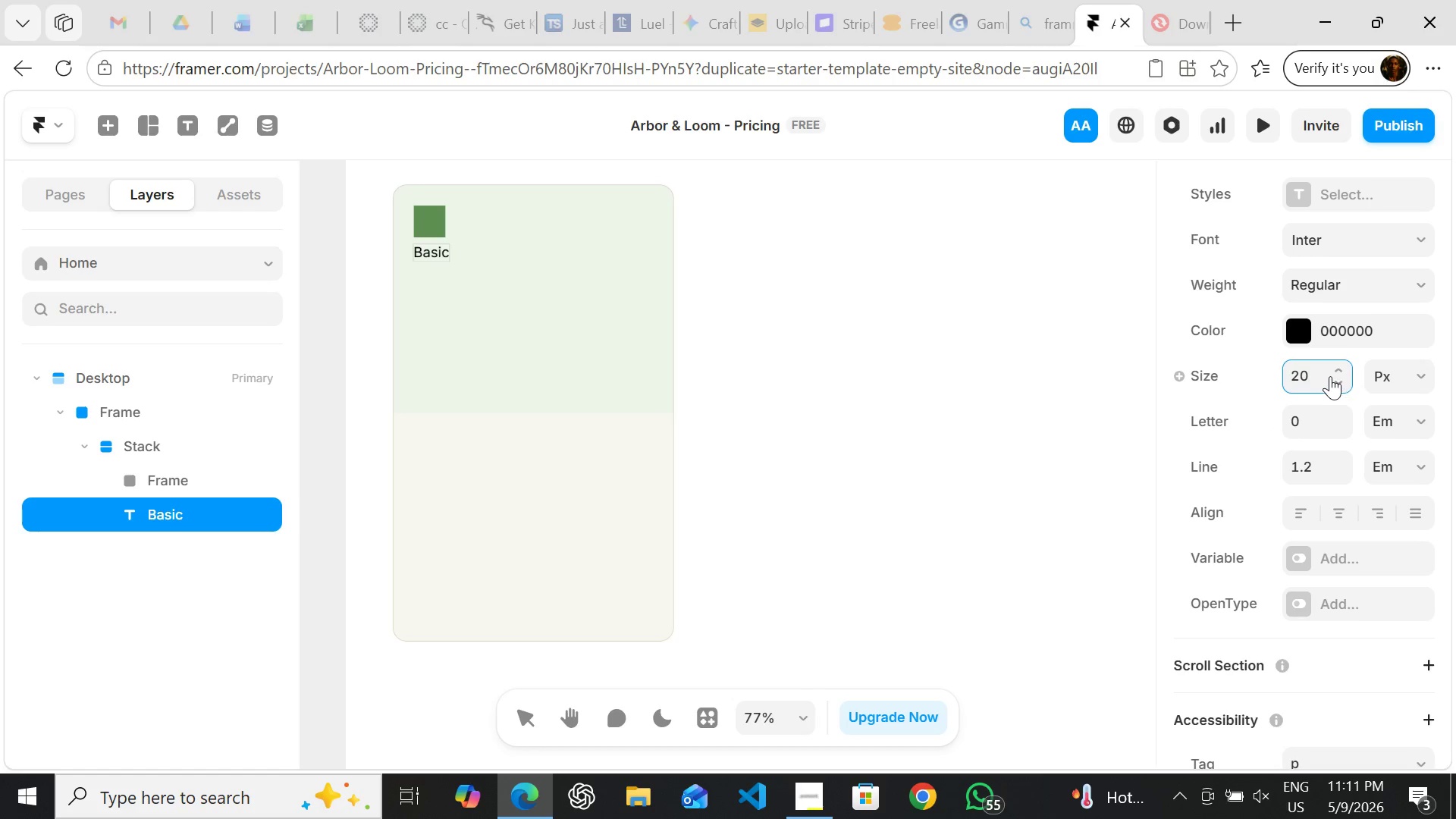 
left_click([1340, 378])
 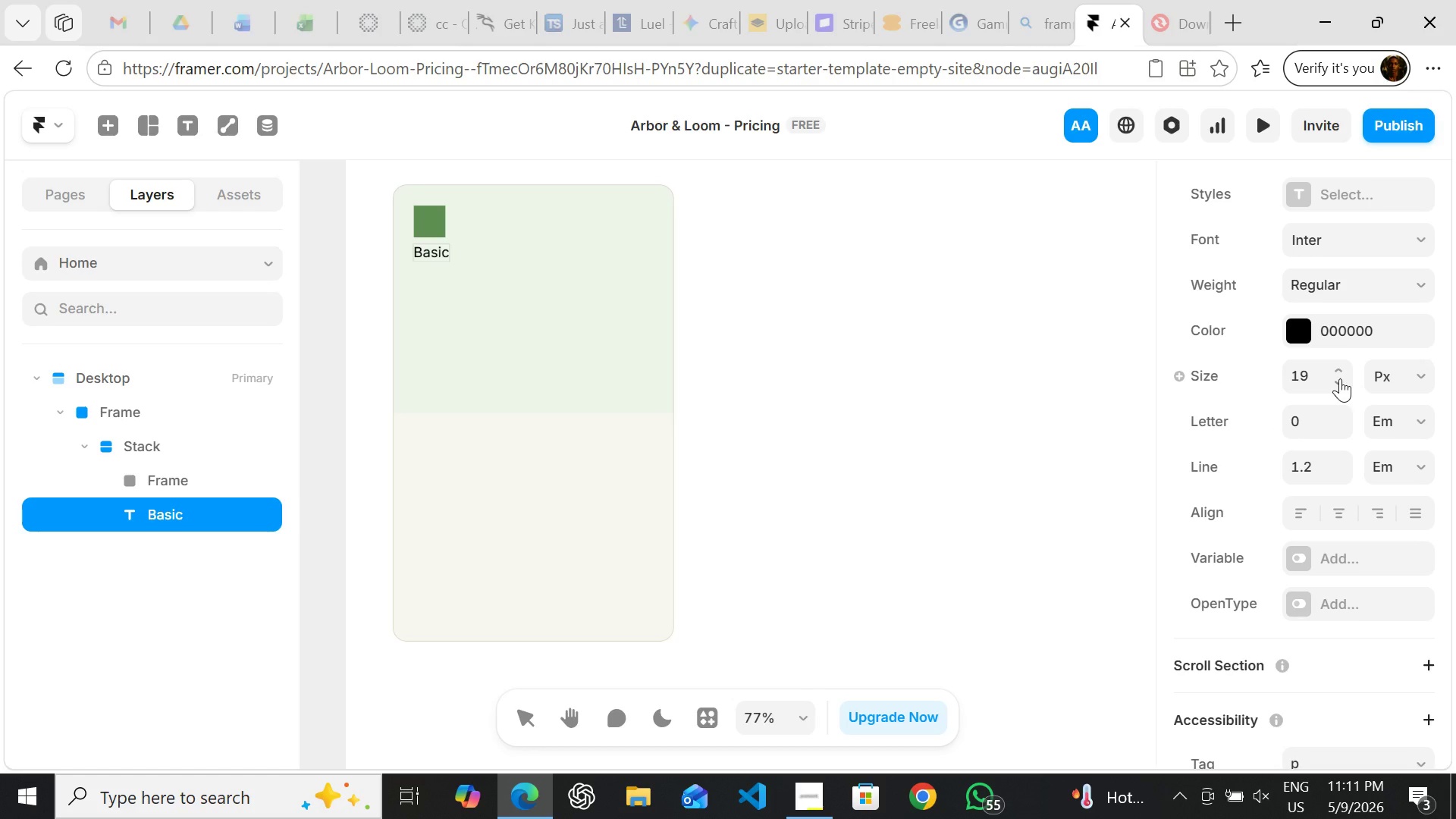 
key(Enter)
 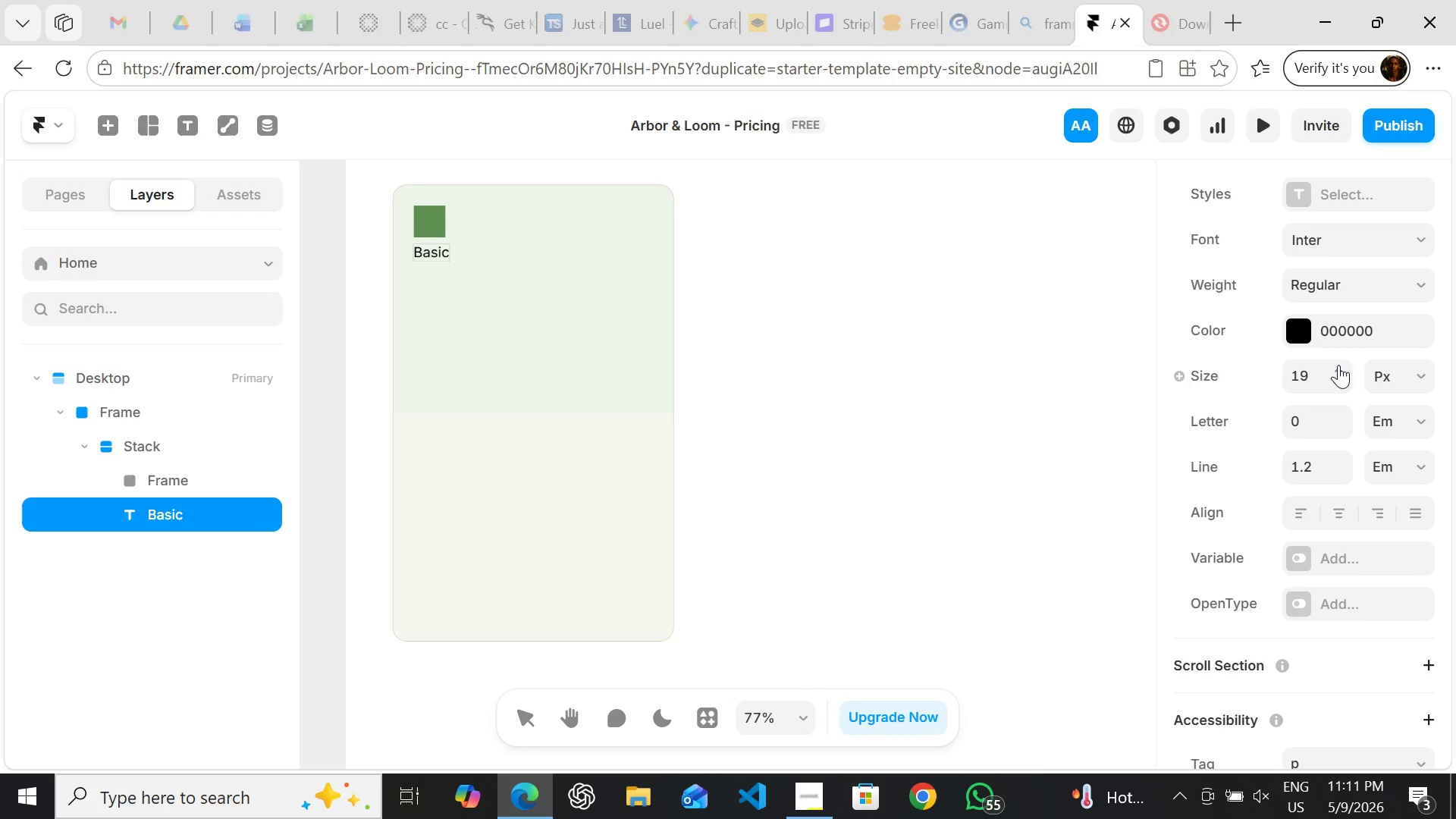 
left_click([1336, 365])
 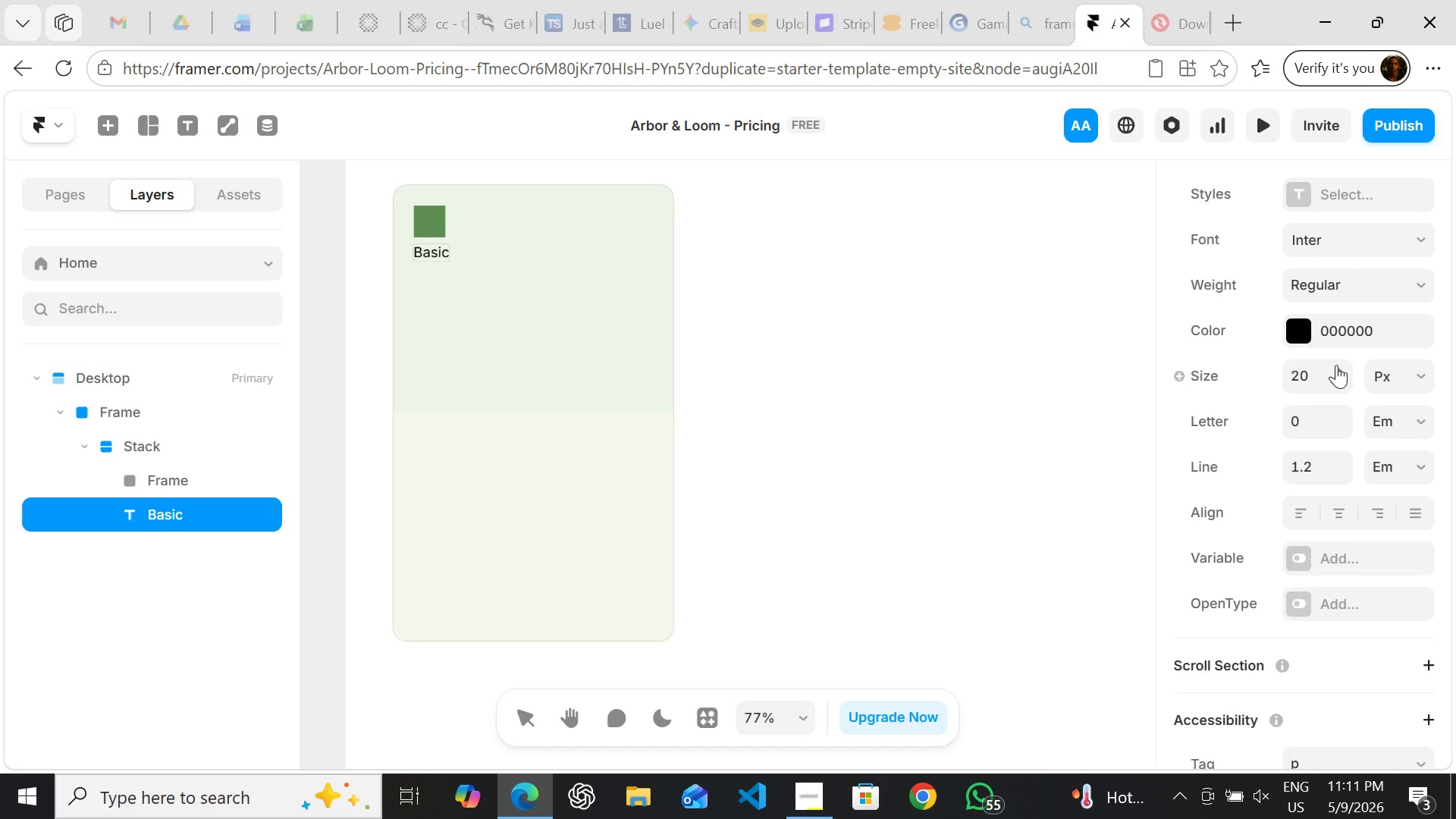 
key(Enter)
 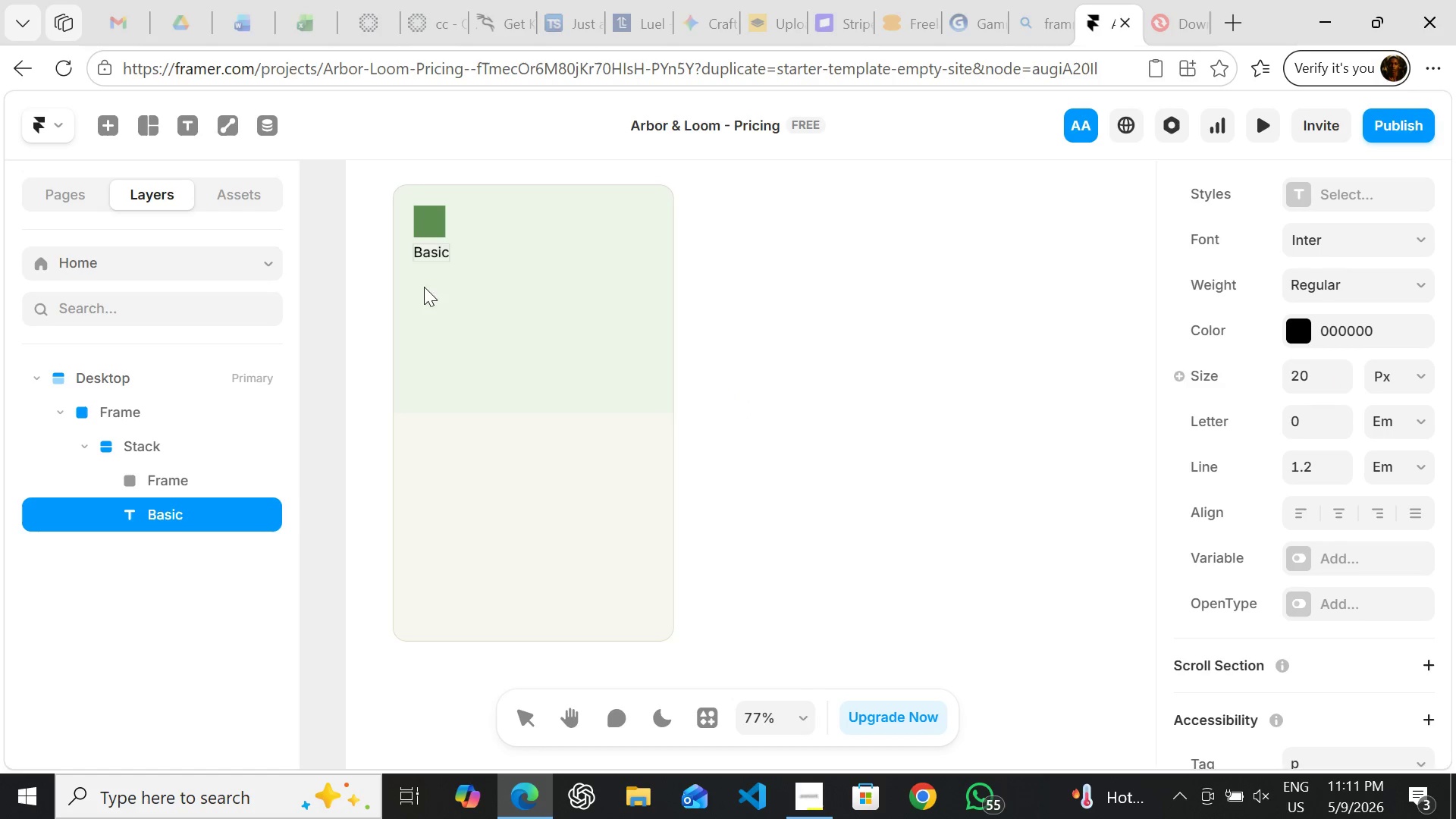 
left_click([413, 283])
 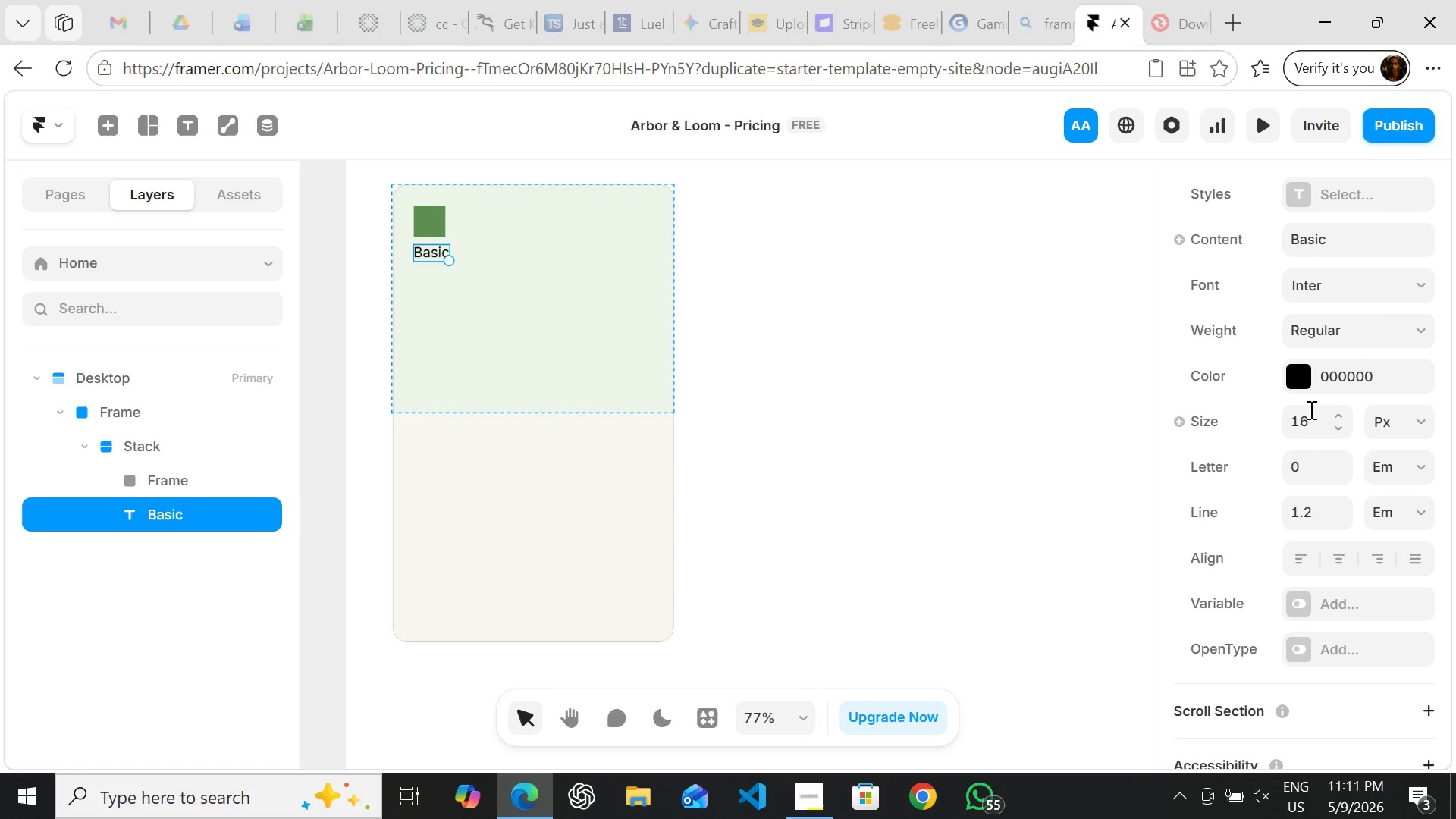 
left_click([1312, 419])
 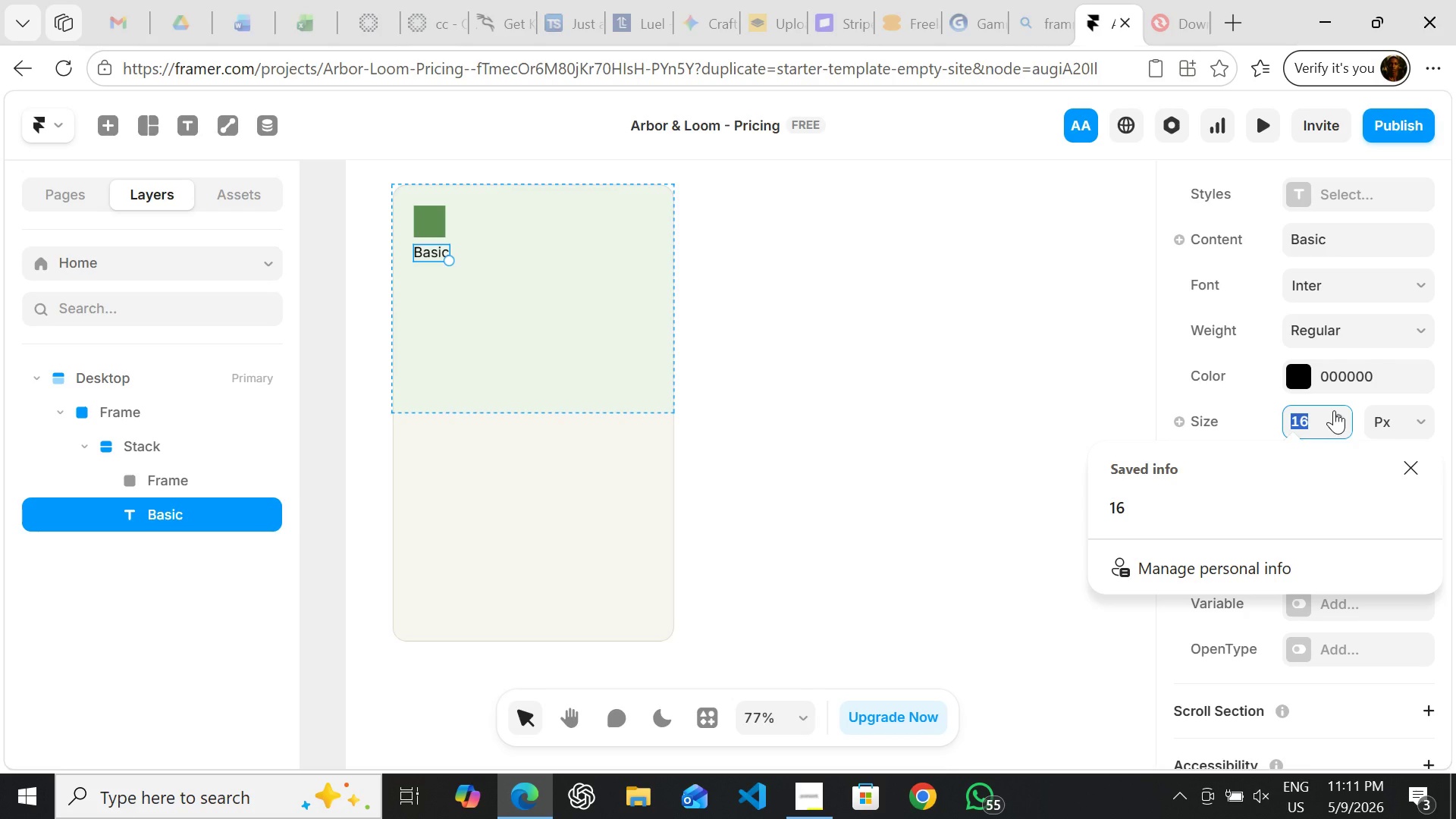 
double_click([1334, 410])
 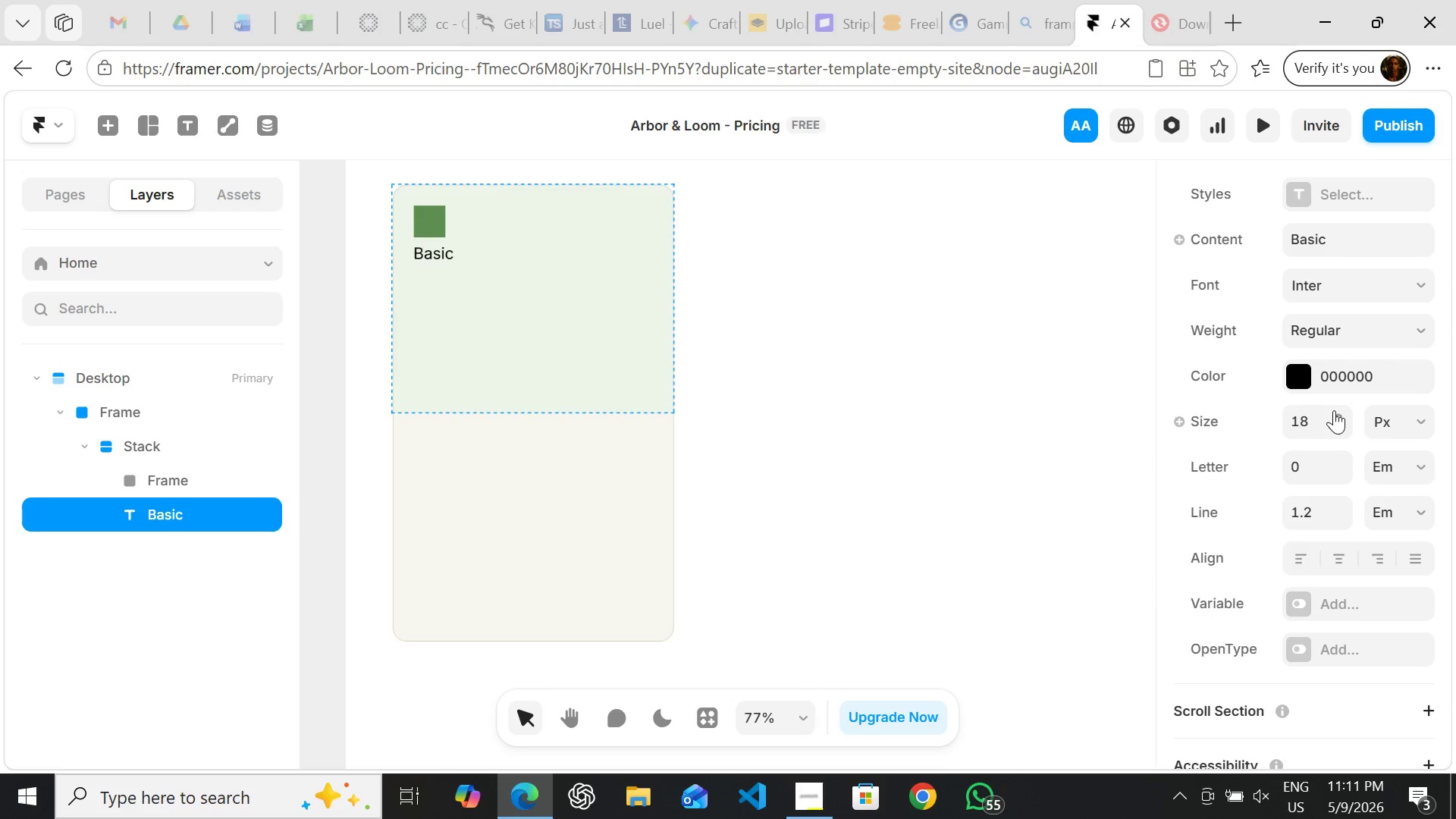 
left_click([1334, 410])
 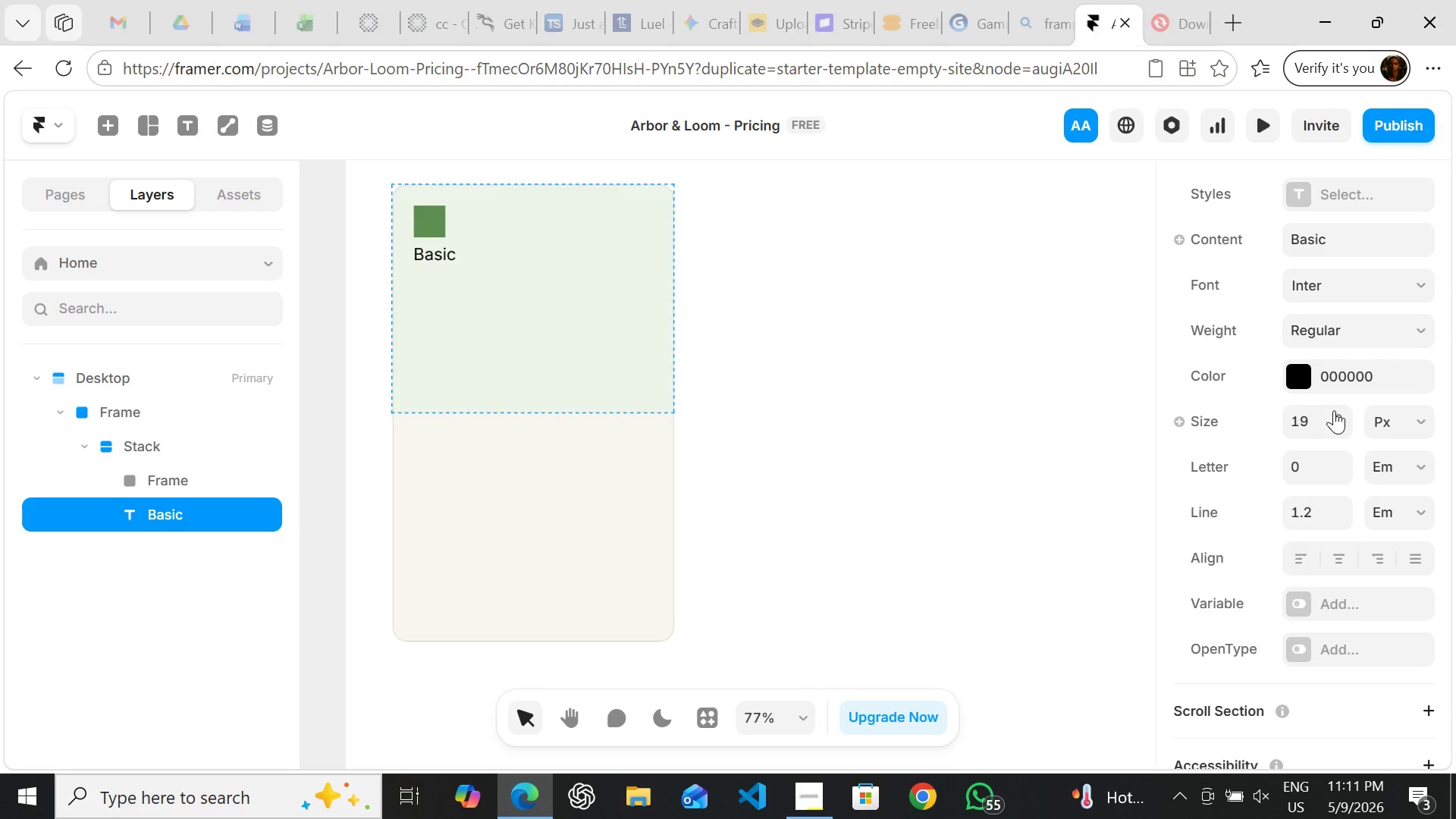 
left_click([1334, 410])
 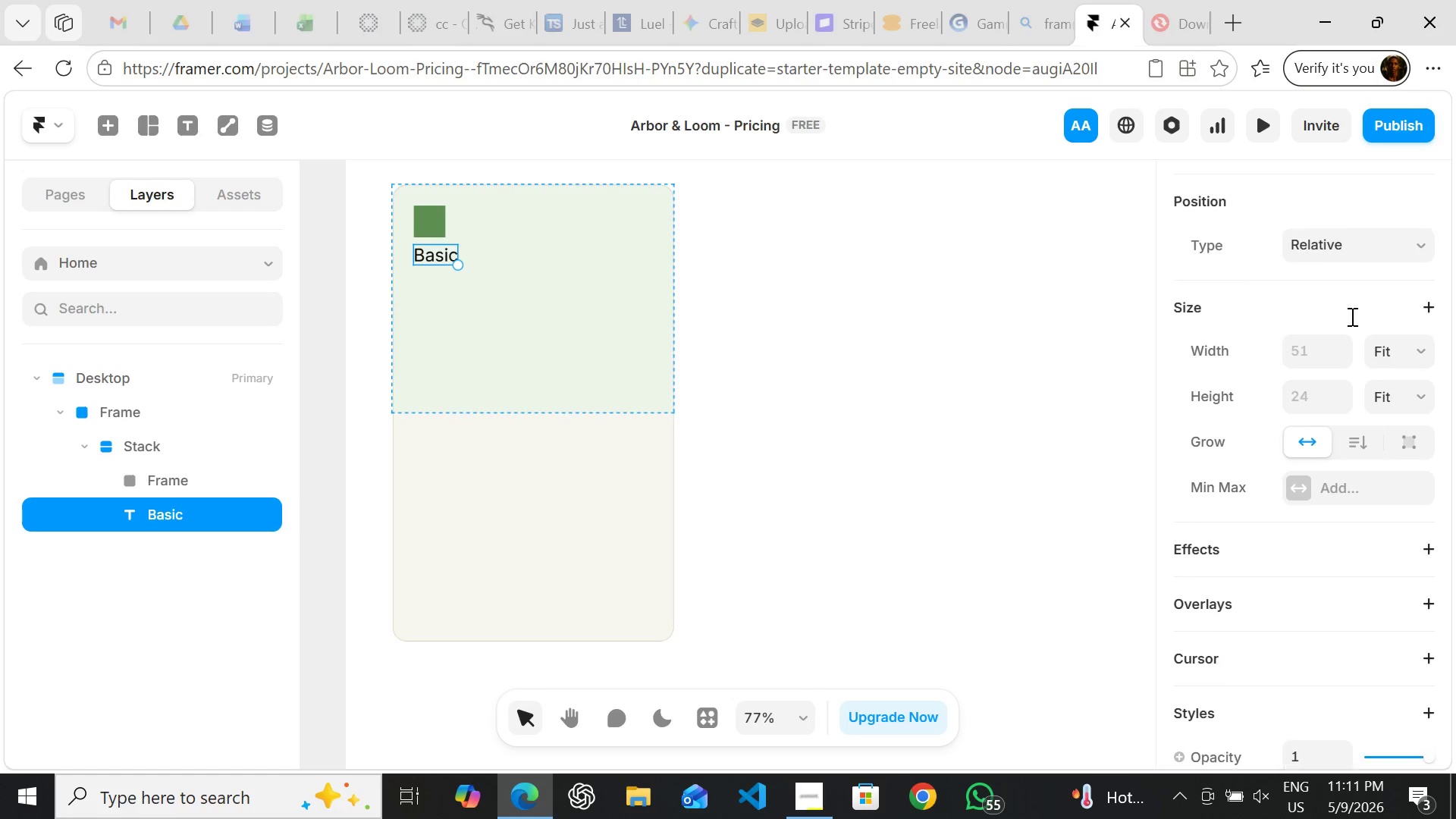 
wait(16.5)
 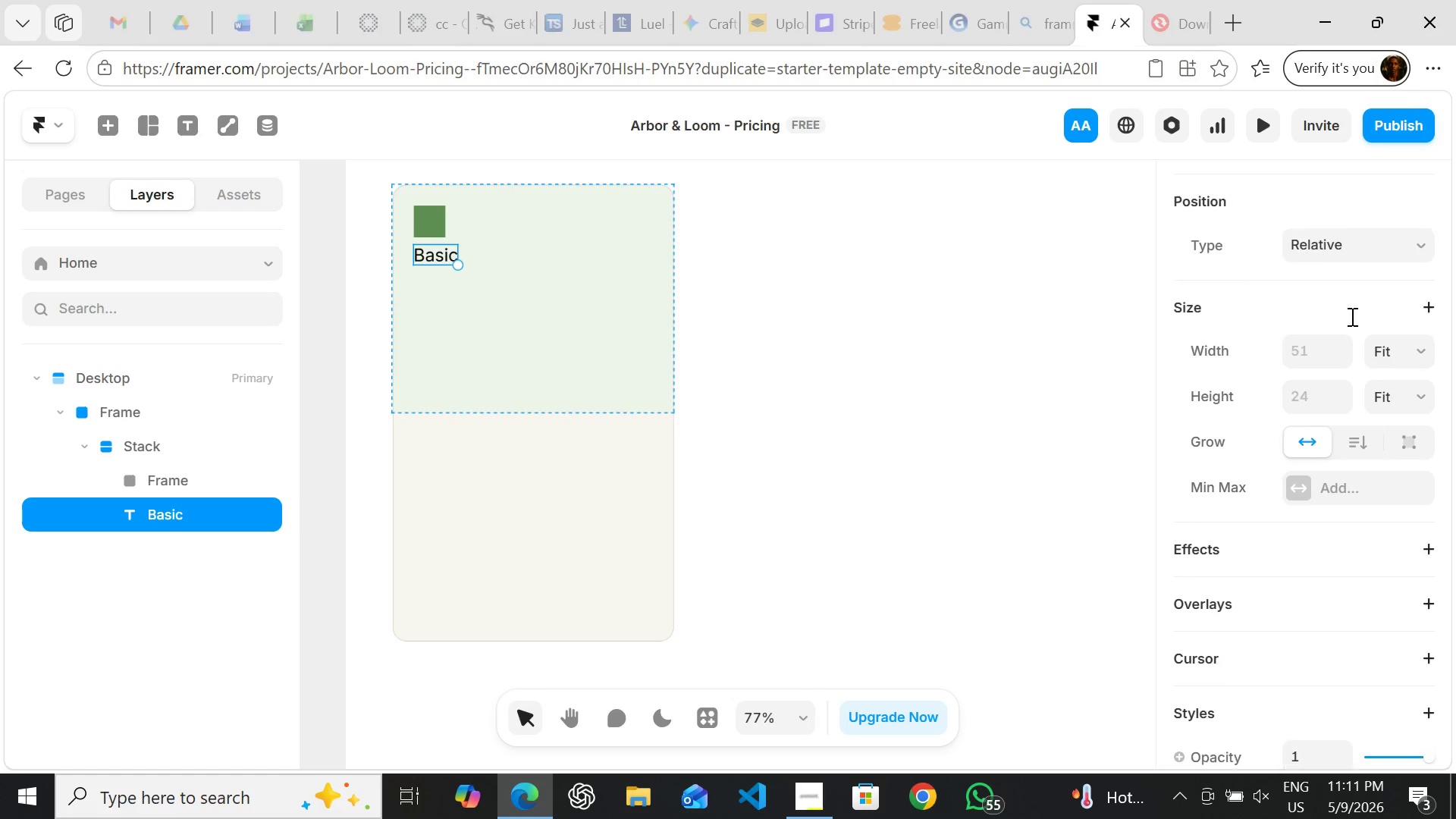 
left_click([442, 317])
 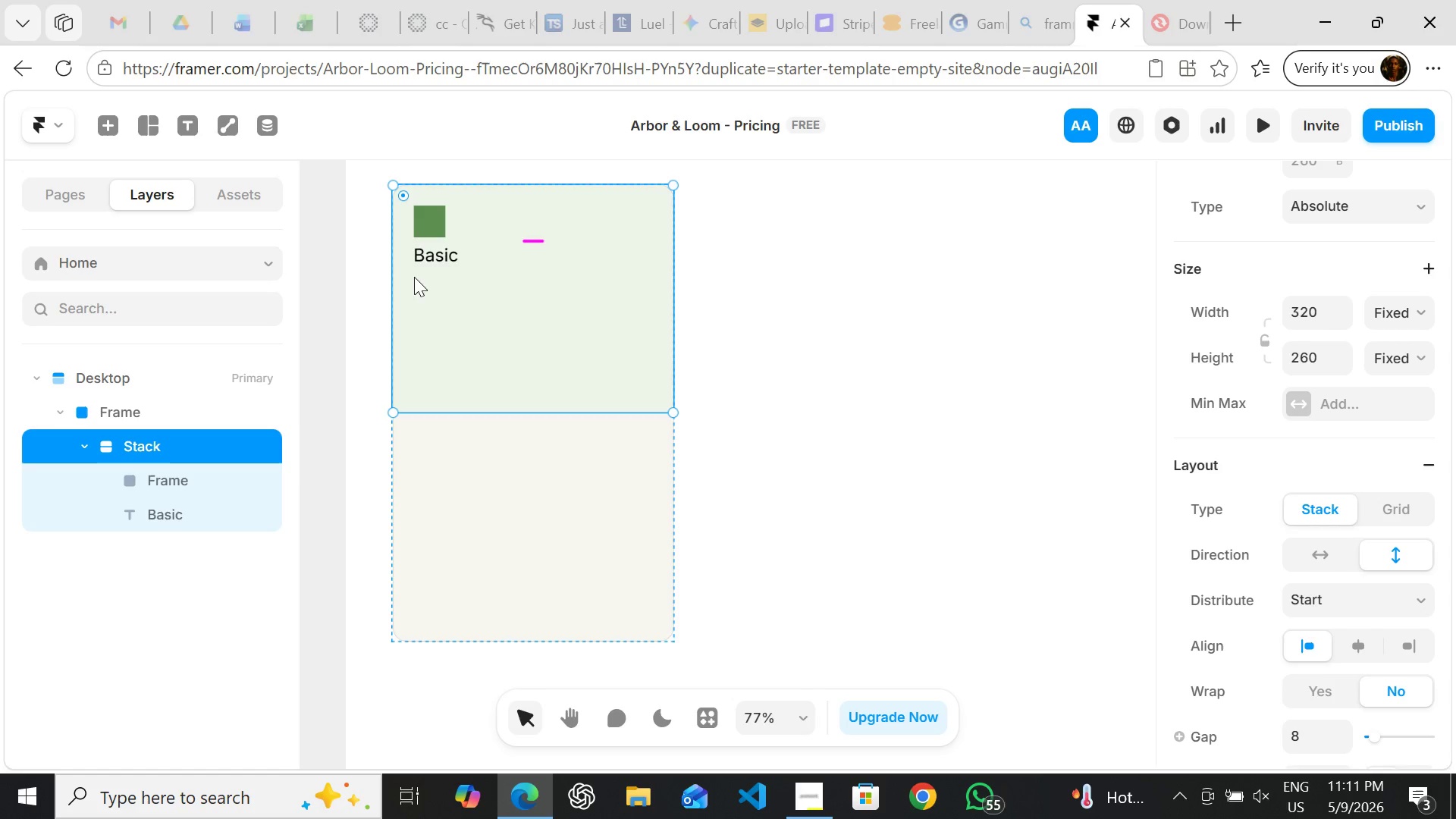 
left_click([411, 283])
 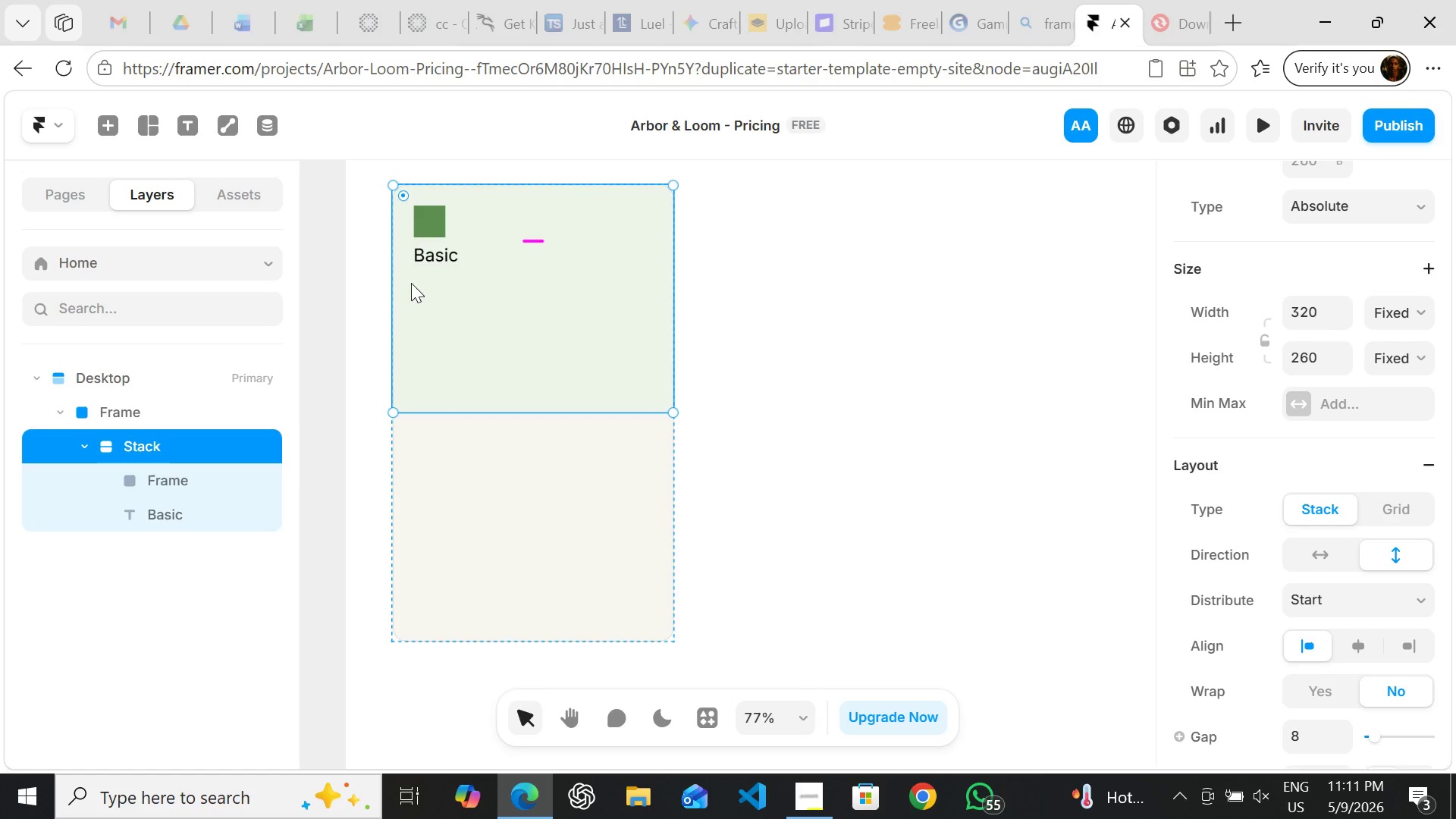 
key(T)
 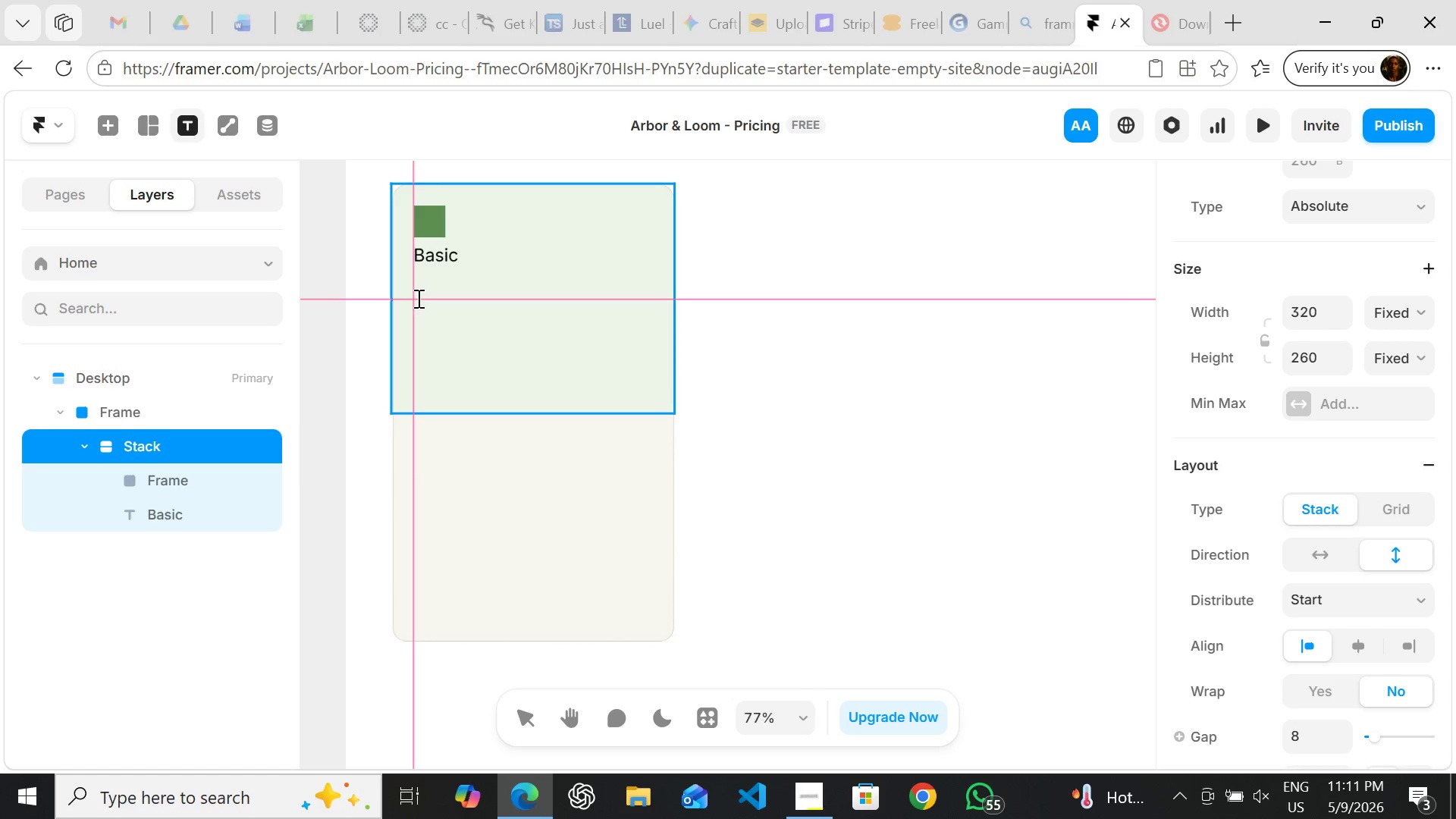 
left_click([417, 298])
 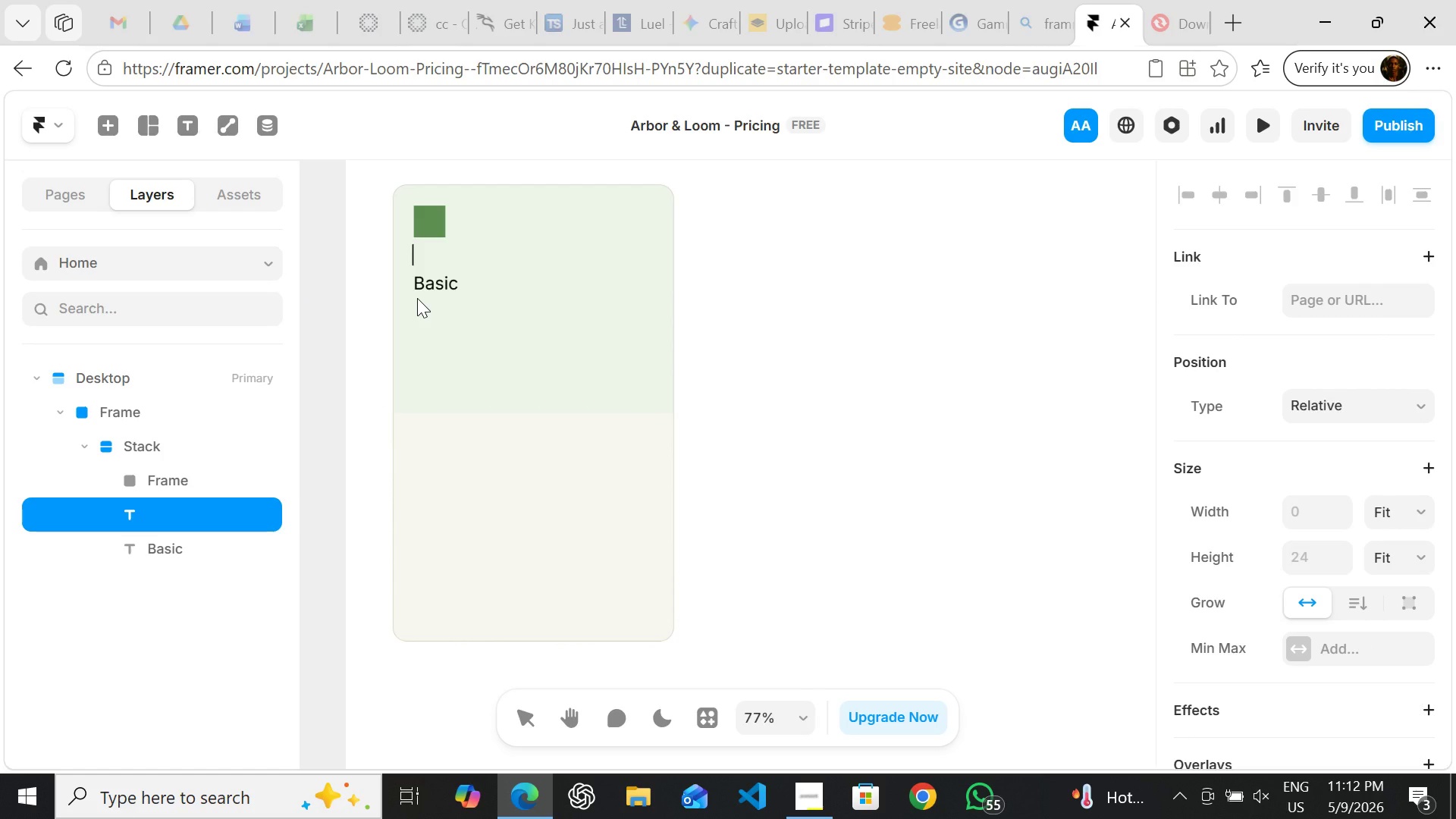 
hold_key(key=ControlLeft, duration=0.53)
 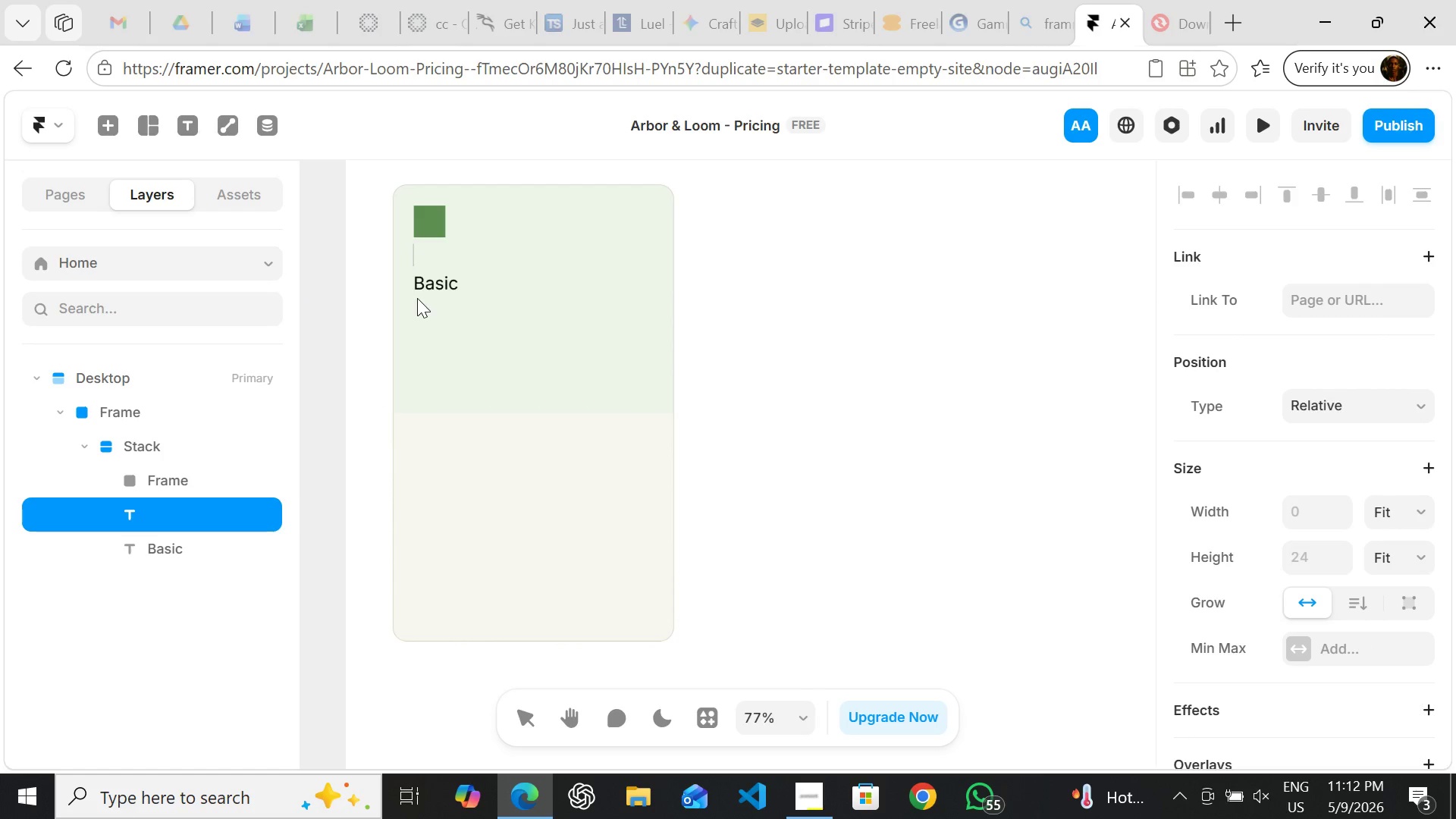 
hold_key(key=Z, duration=0.36)
 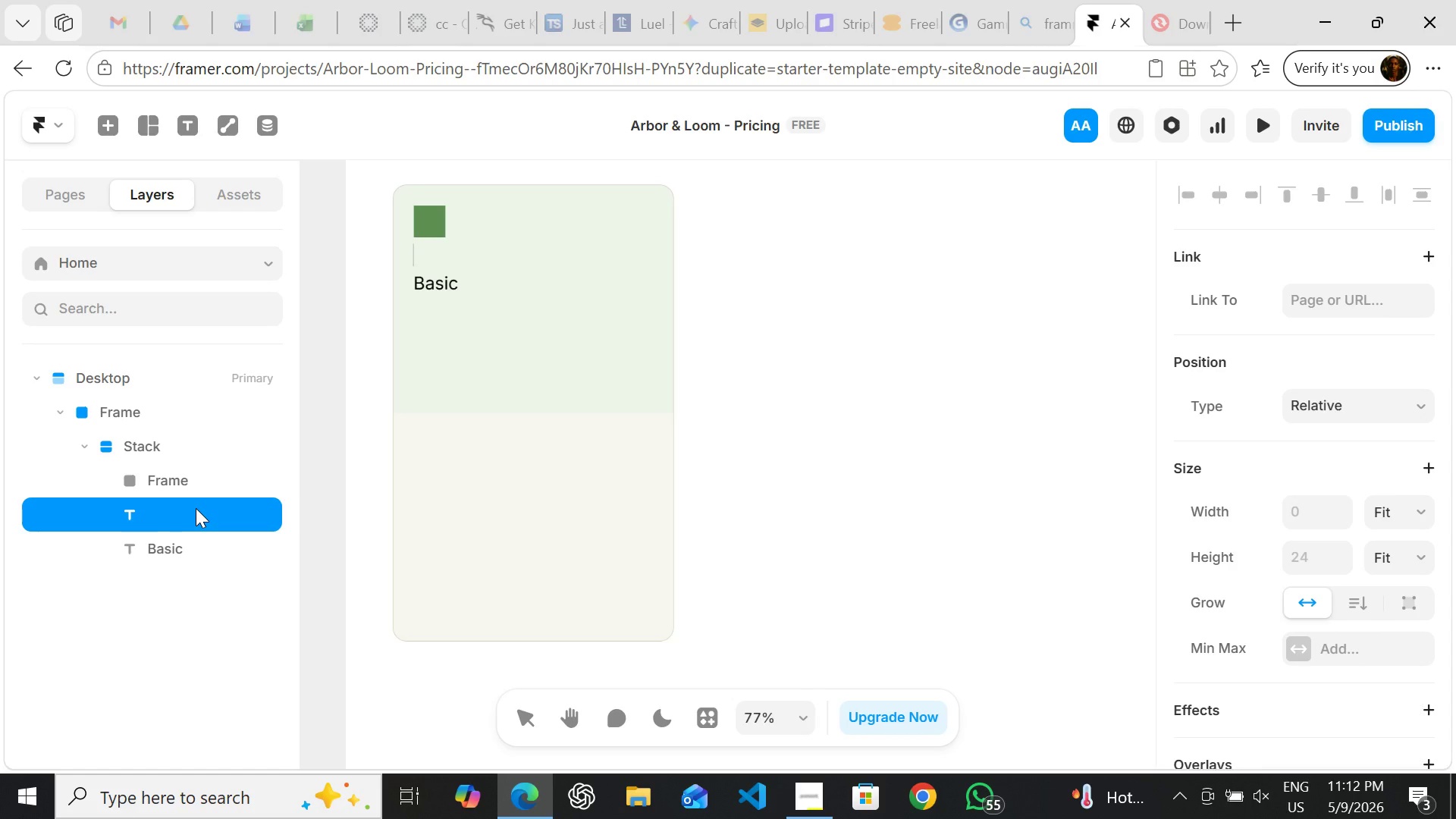 
right_click([196, 508])
 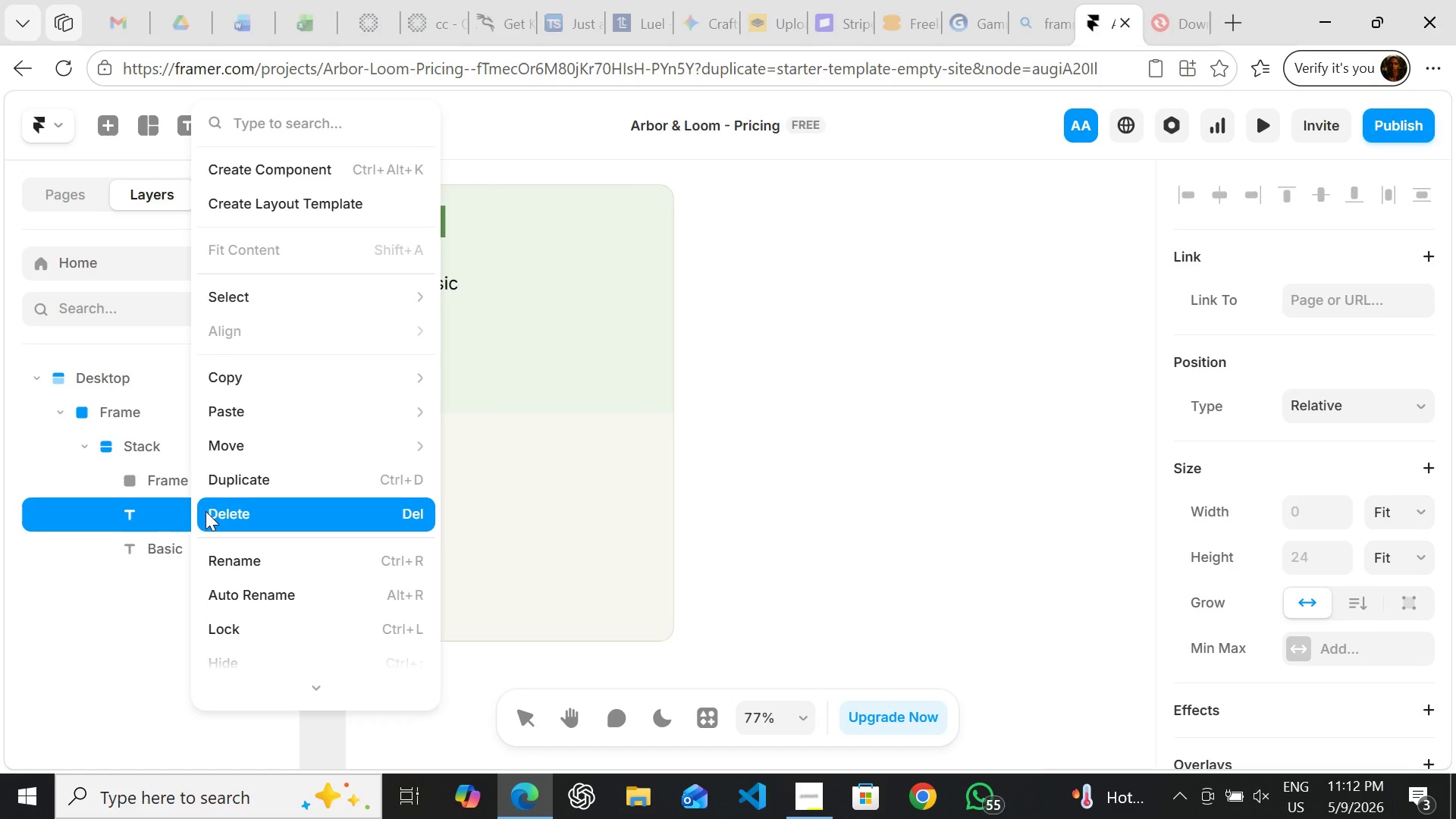 
left_click([209, 511])
 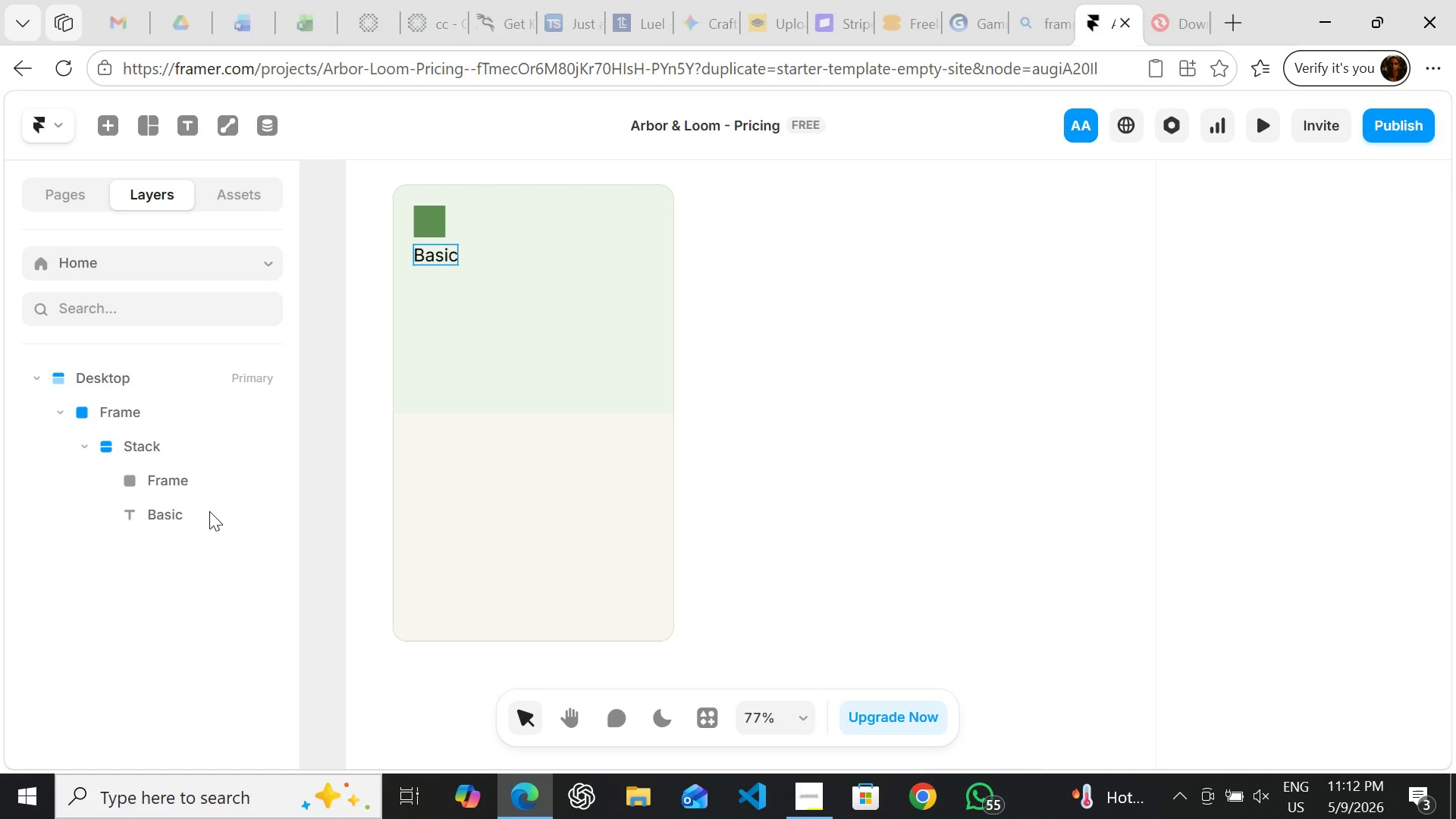 
key(T)
 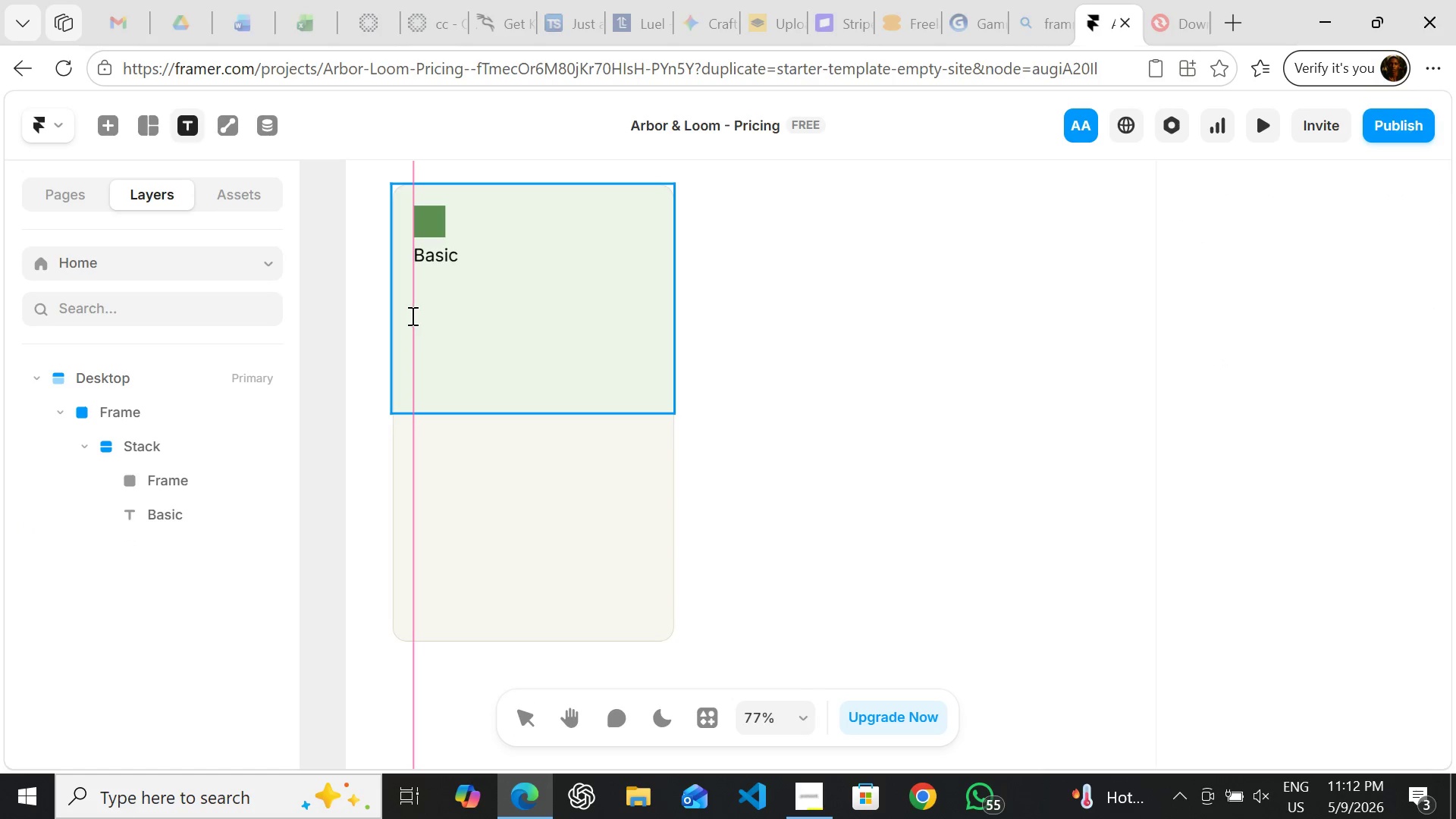 
left_click([410, 315])
 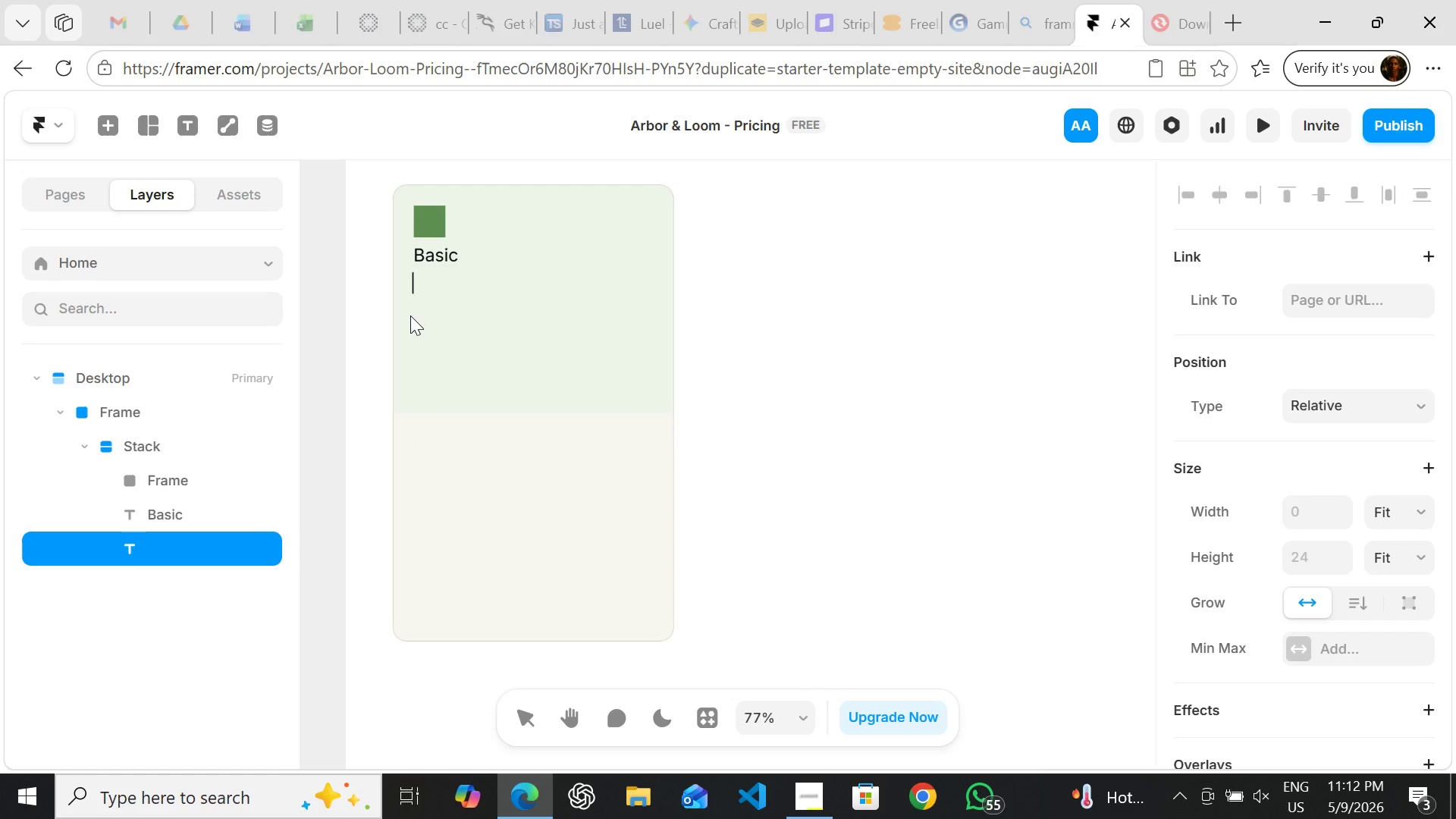 
wait(8.67)
 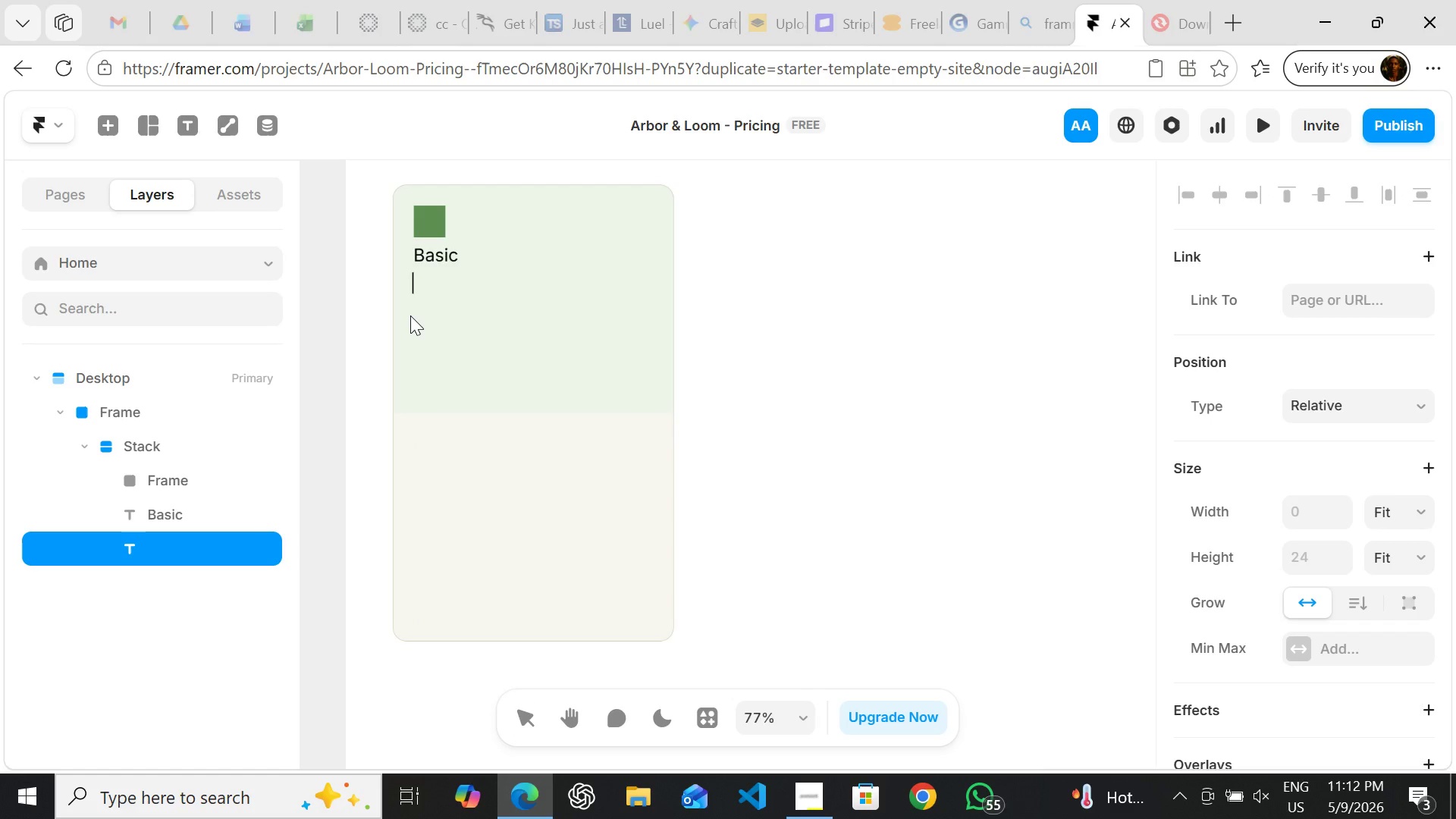 
left_click_drag(start_coordinate=[410, 315], to_coordinate=[408, 341])
 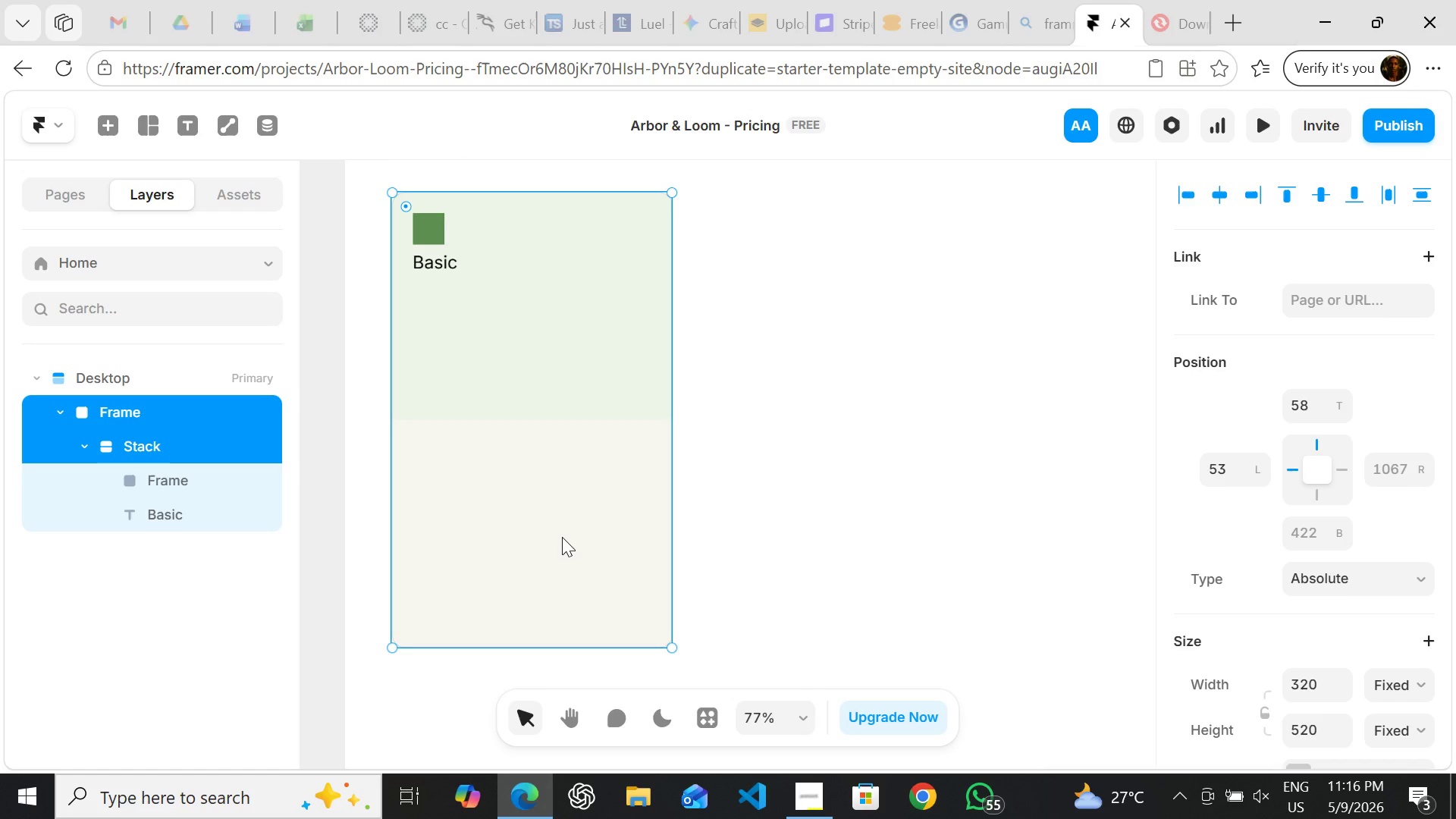 
wait(227.83)
 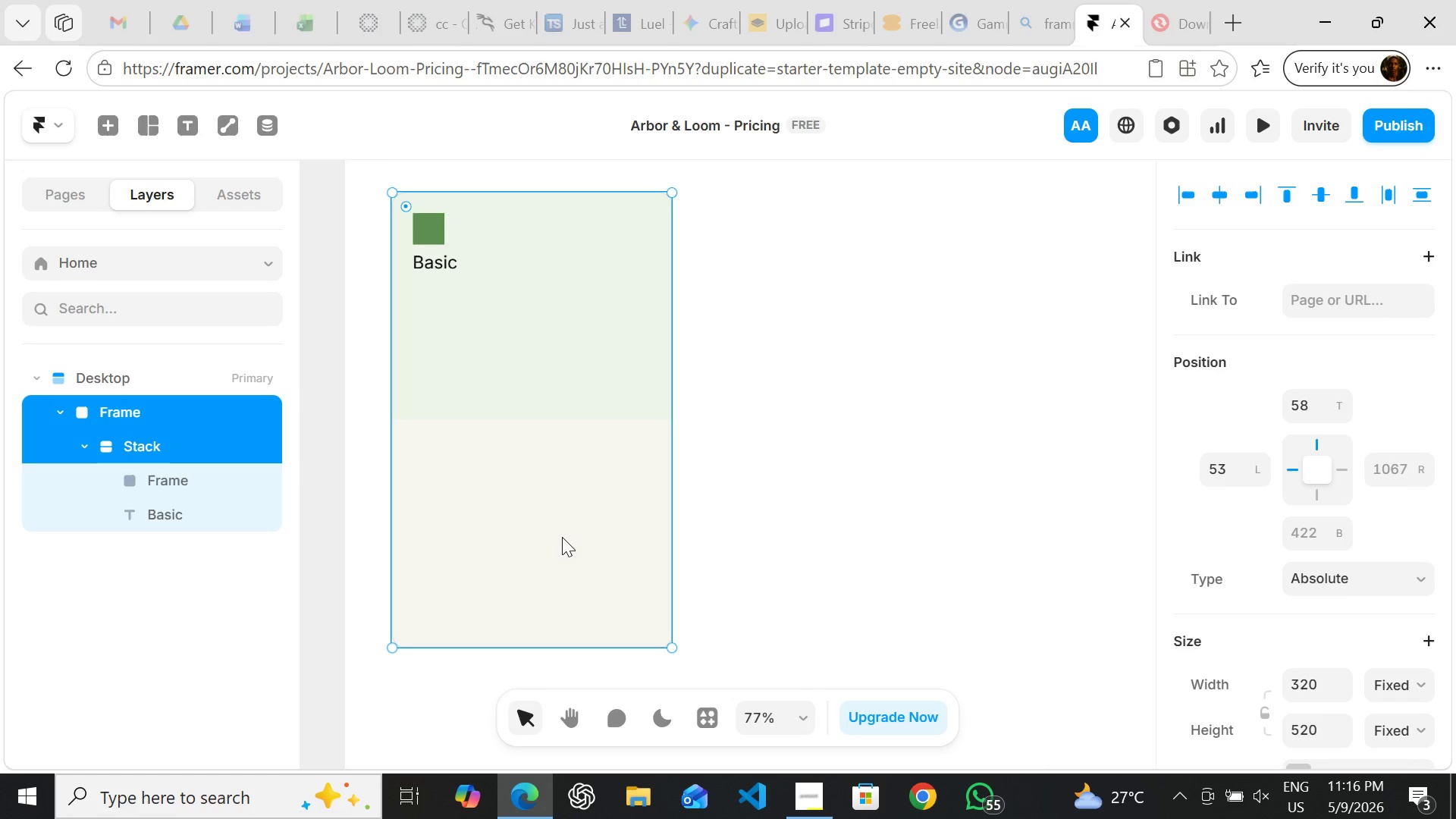 
hold_key(key=G, duration=0.7)
 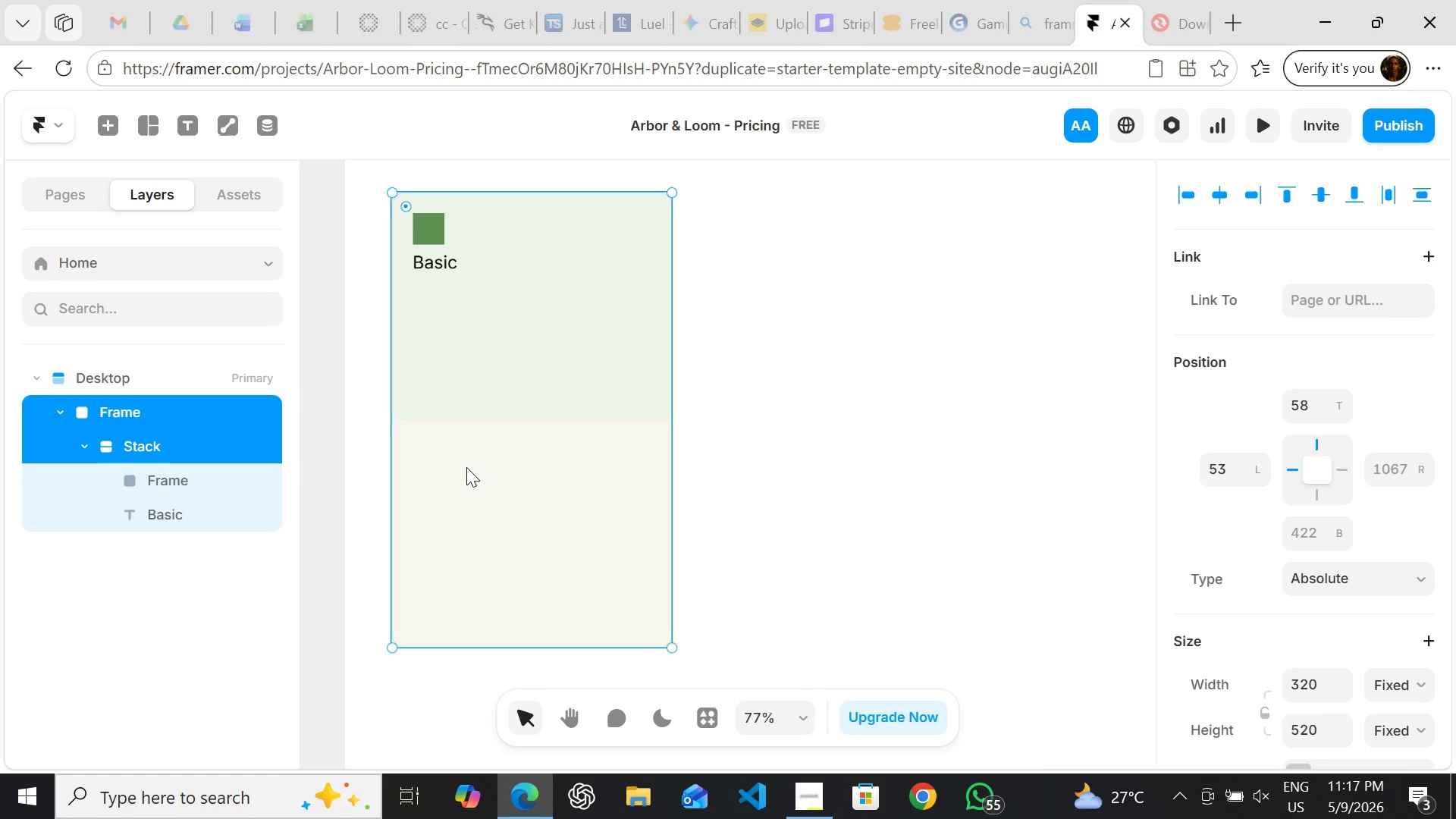 
wait(87.53)
 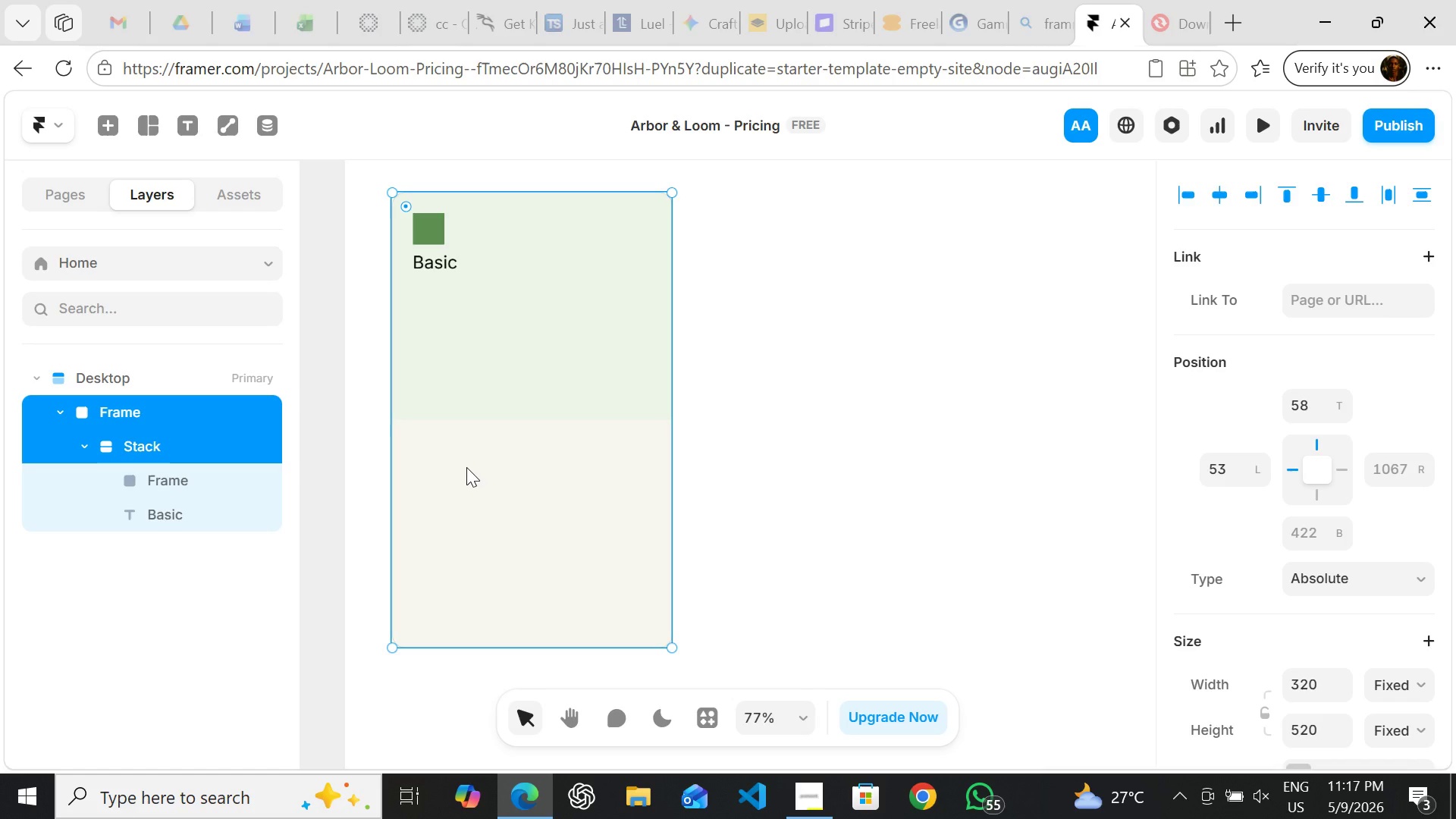 
left_click([513, 369])
 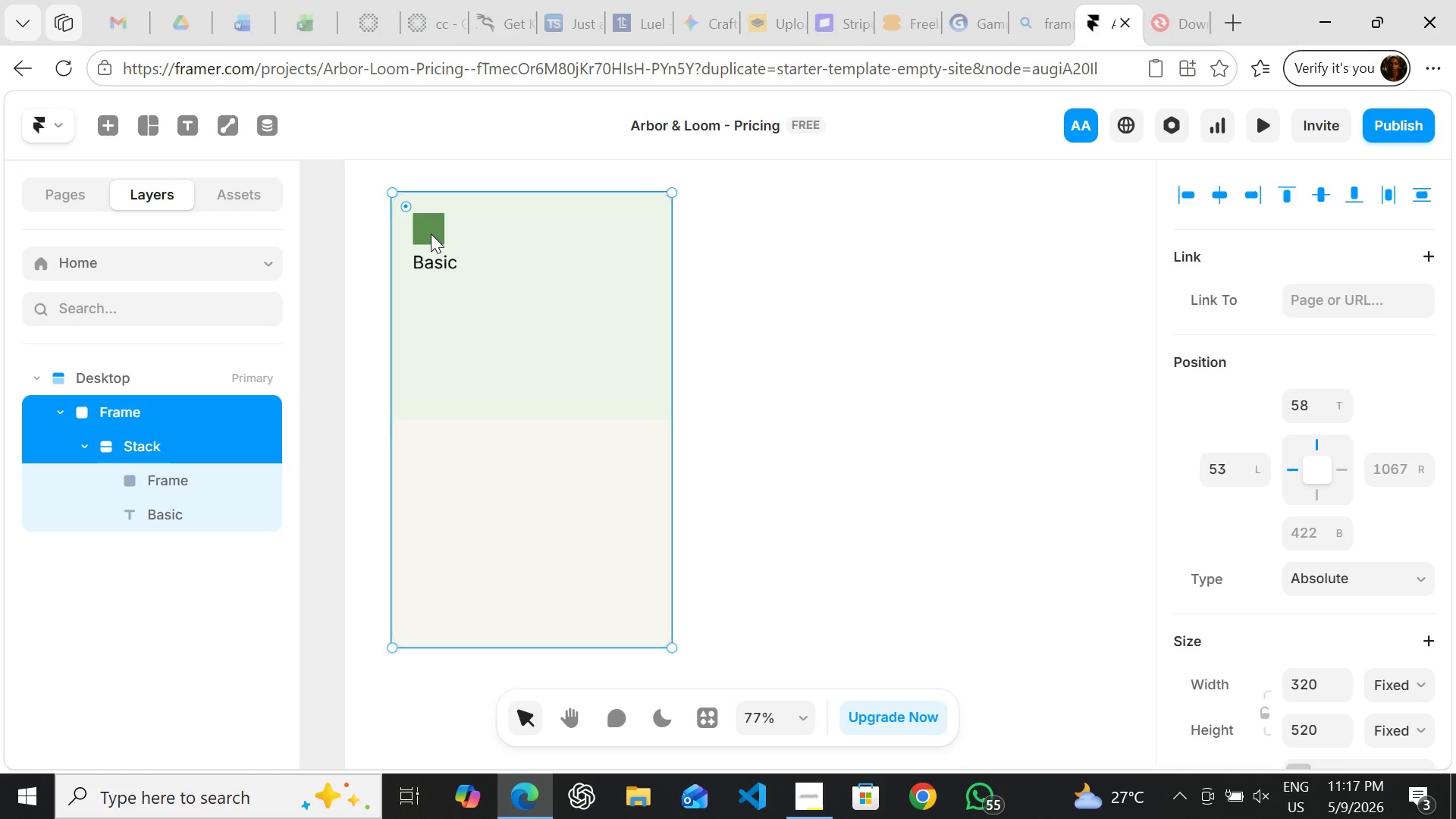 
left_click_drag(start_coordinate=[428, 233], to_coordinate=[443, 199])
 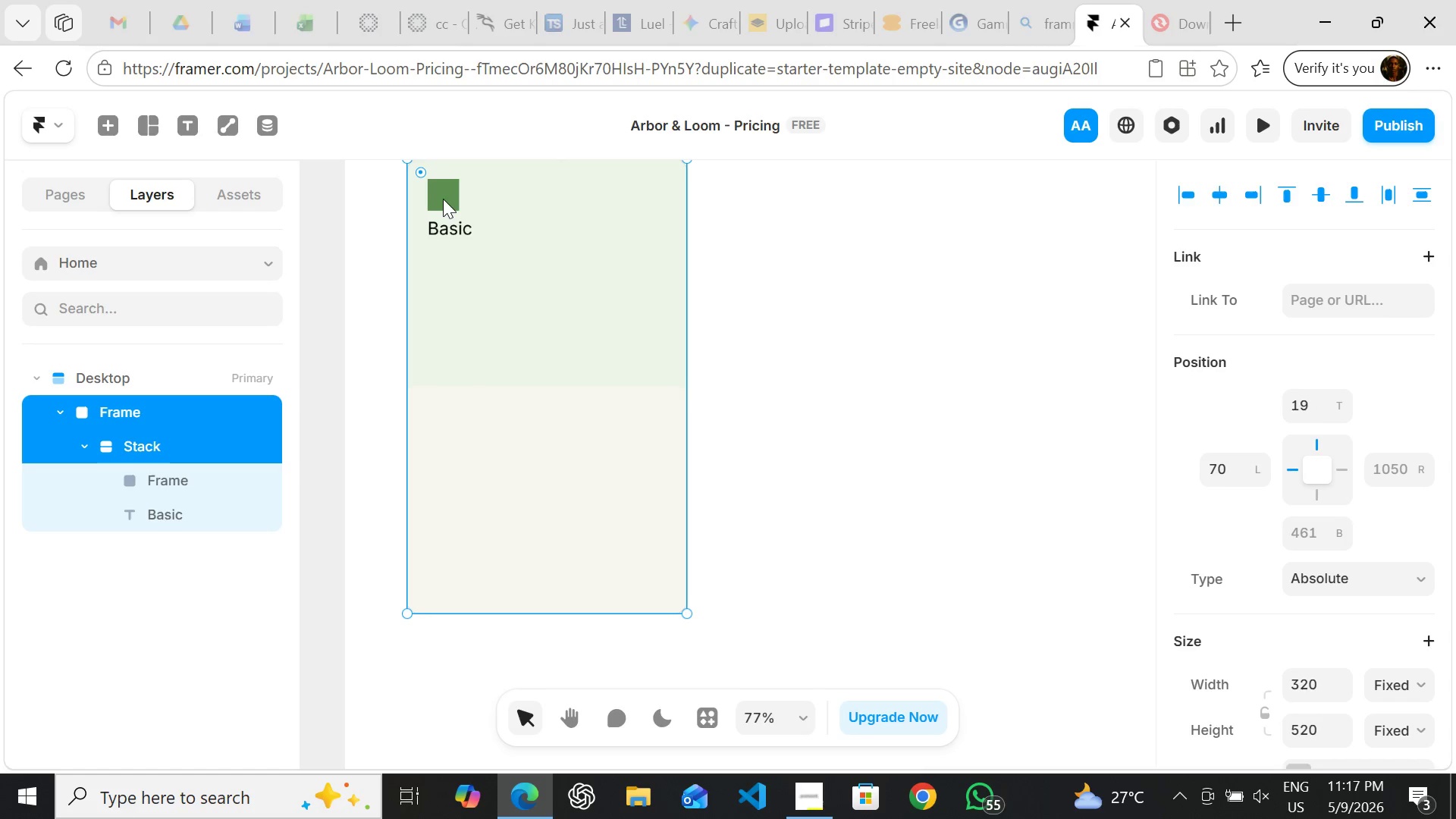 
left_click([443, 199])
 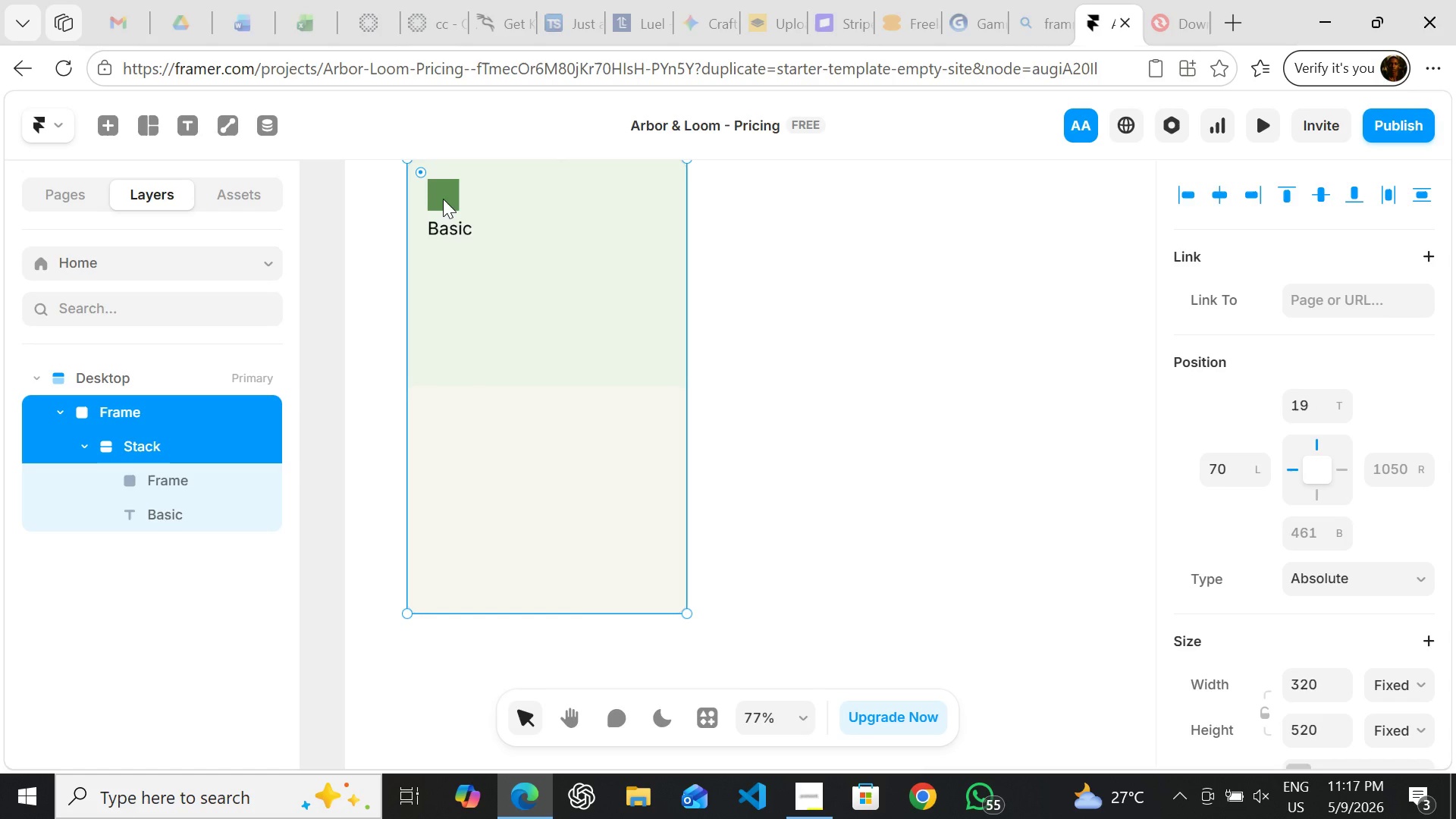 
left_click([443, 199])
 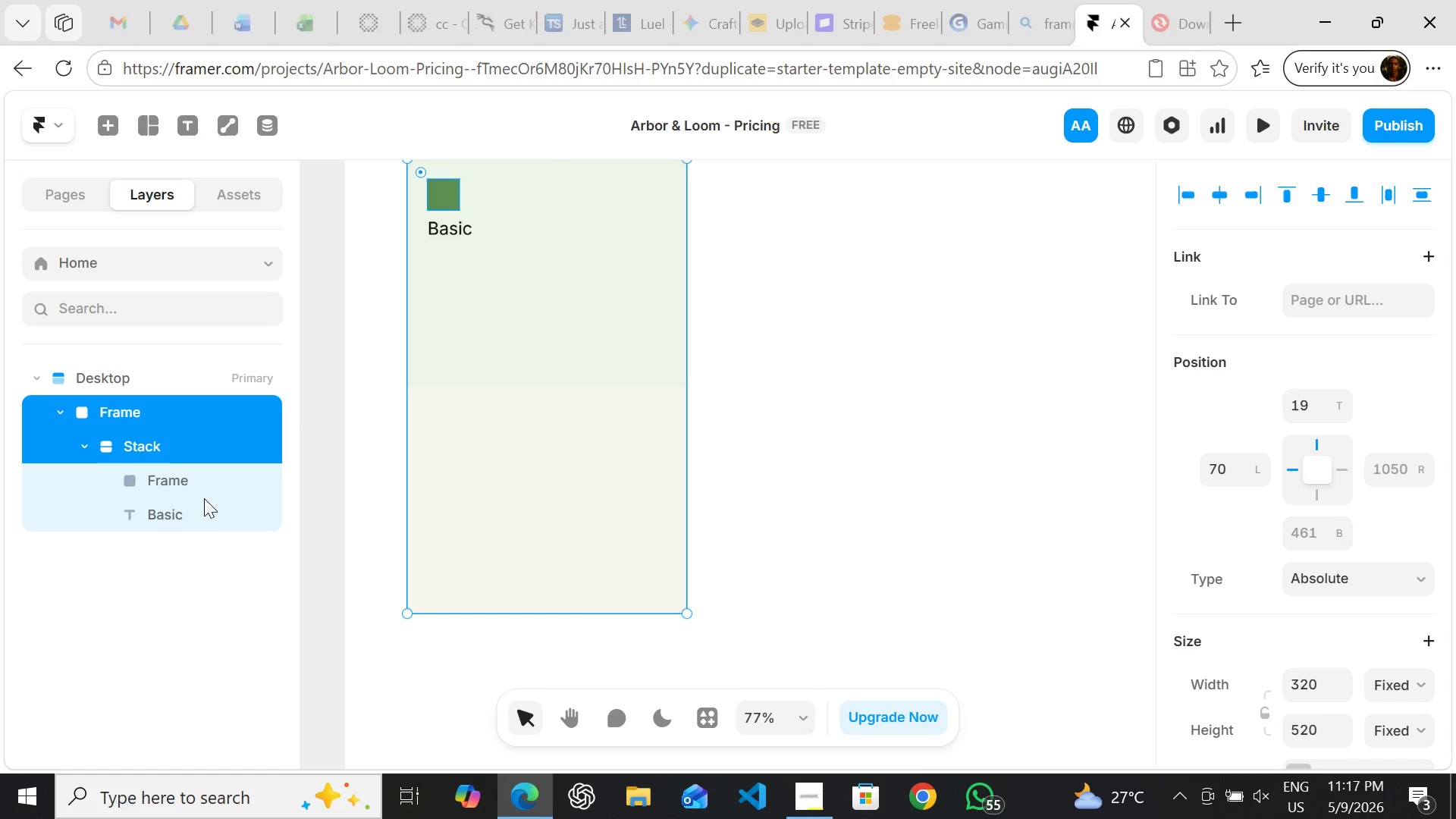 
left_click([196, 512])
 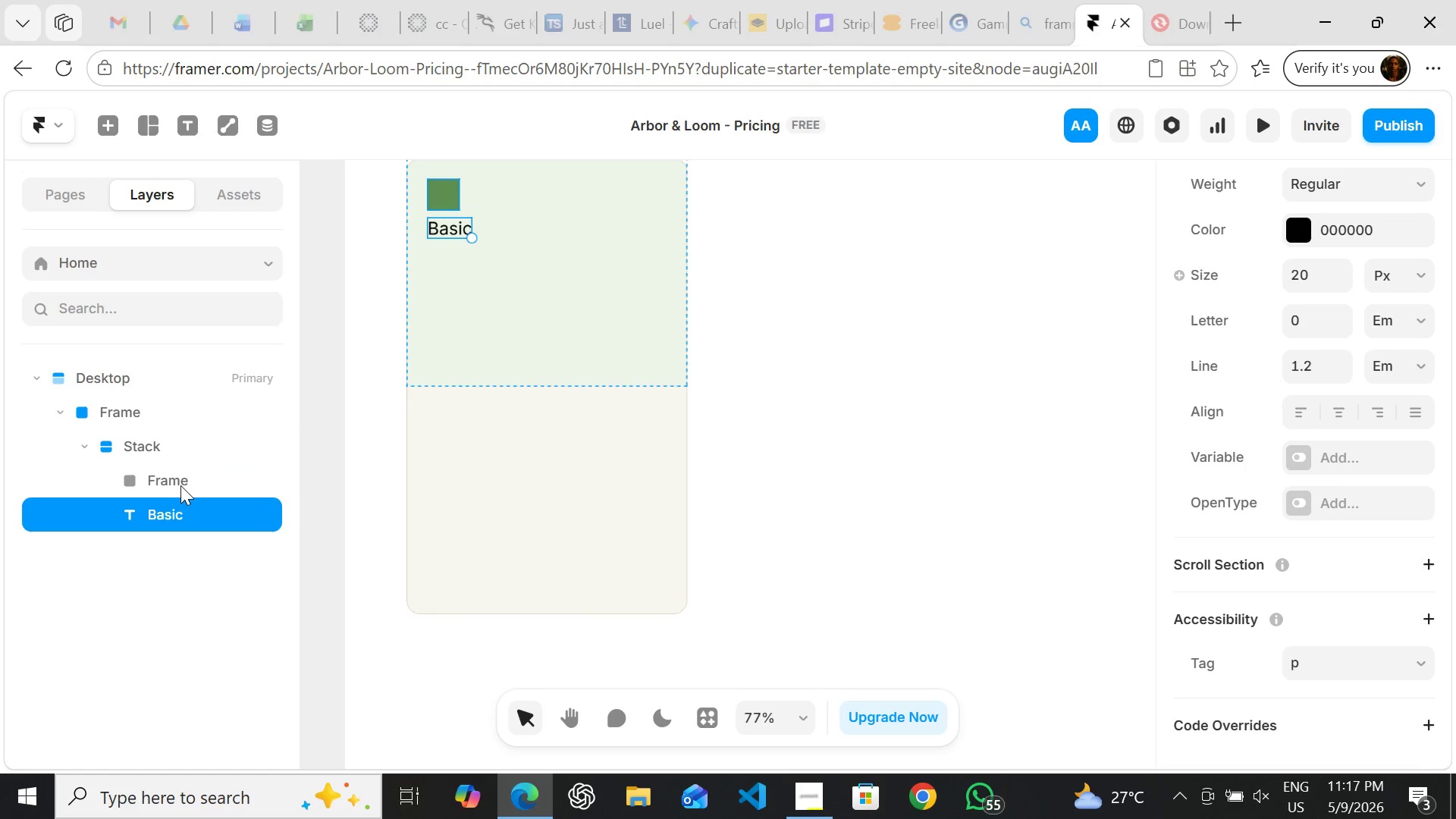 
left_click([180, 484])
 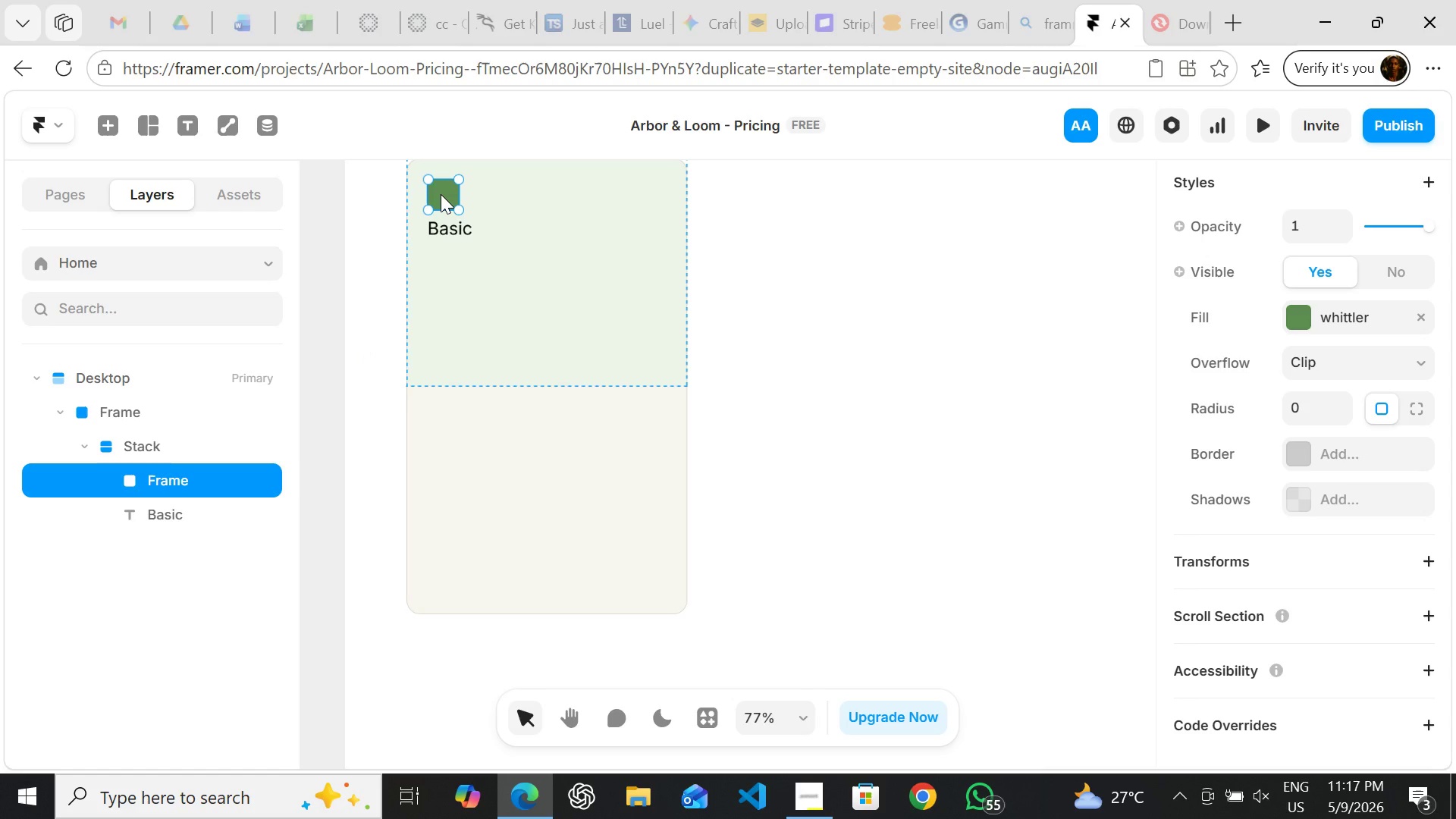 
left_click_drag(start_coordinate=[441, 194], to_coordinate=[1024, 203])
 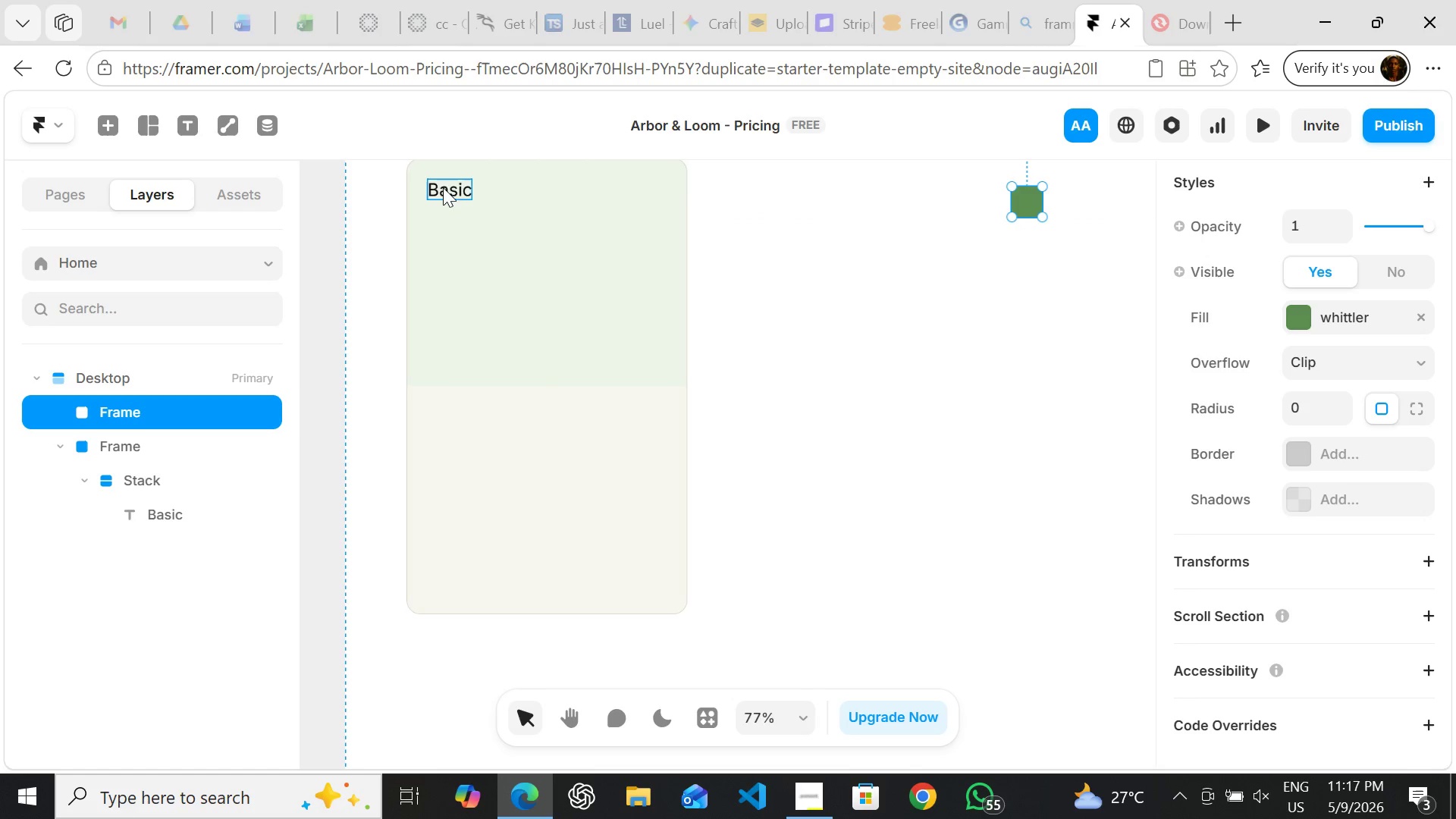 
left_click([442, 184])
 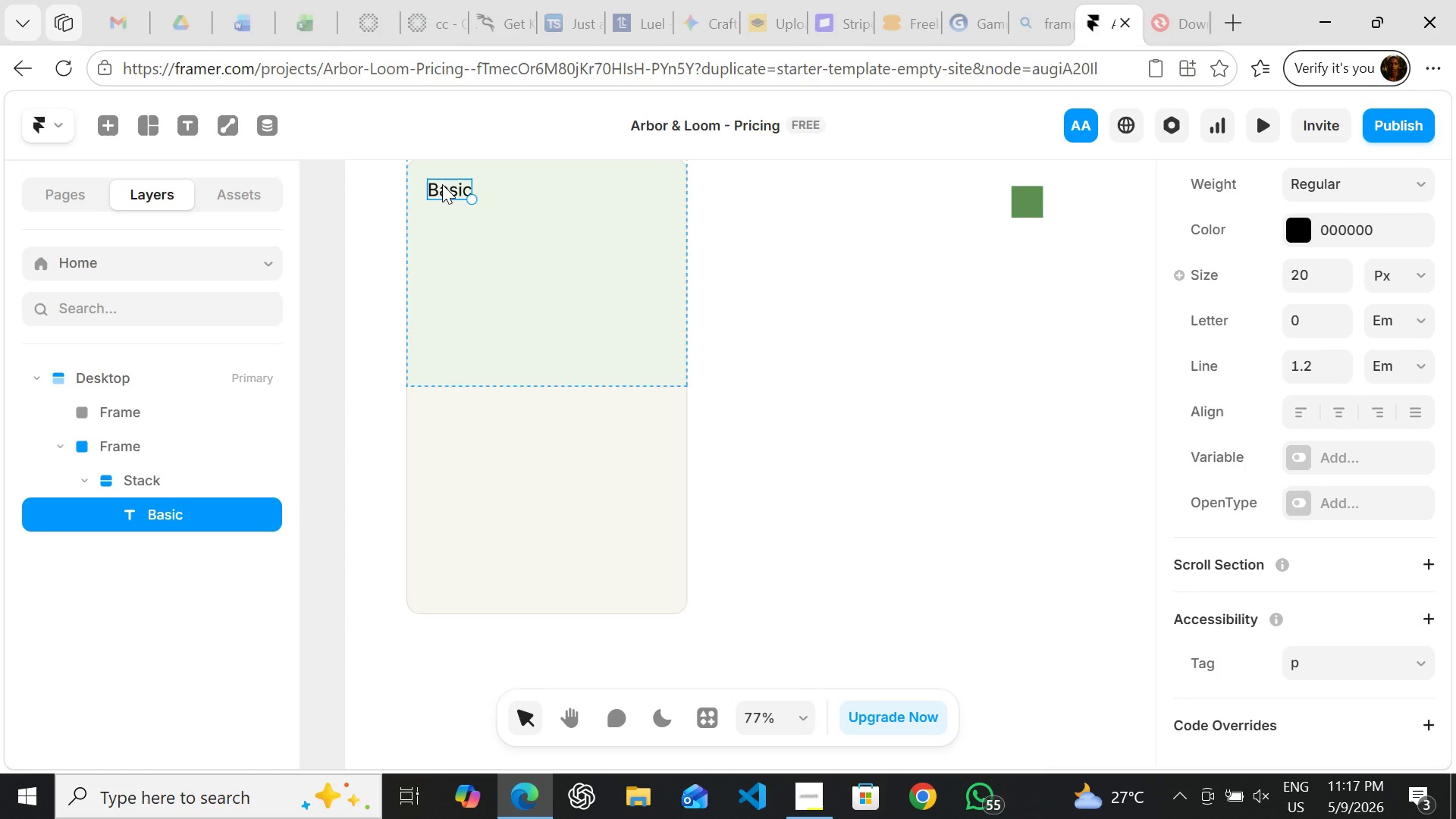 
left_click_drag(start_coordinate=[442, 184], to_coordinate=[1031, 249])
 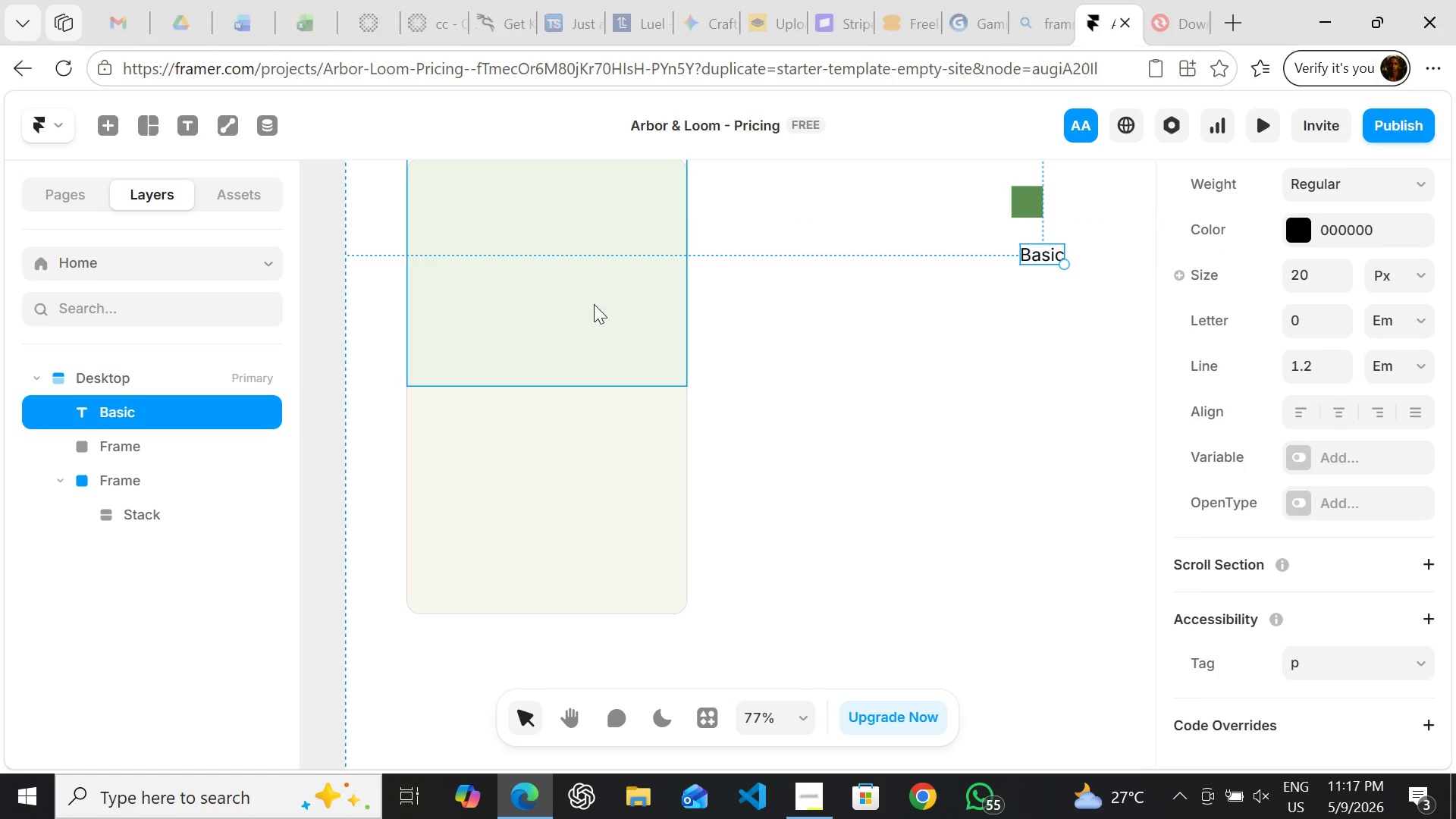 
left_click([542, 309])
 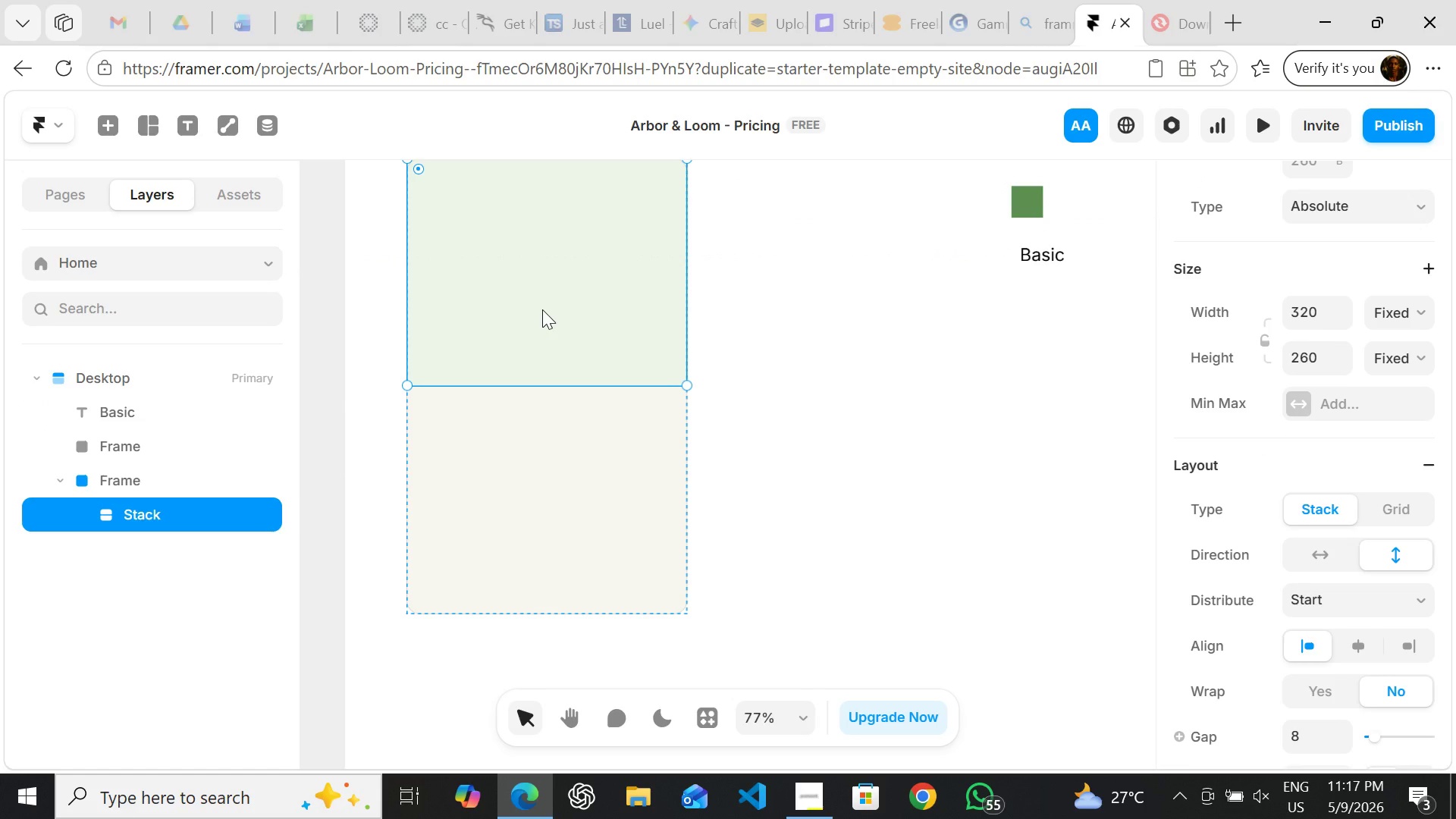 
key(Delete)
 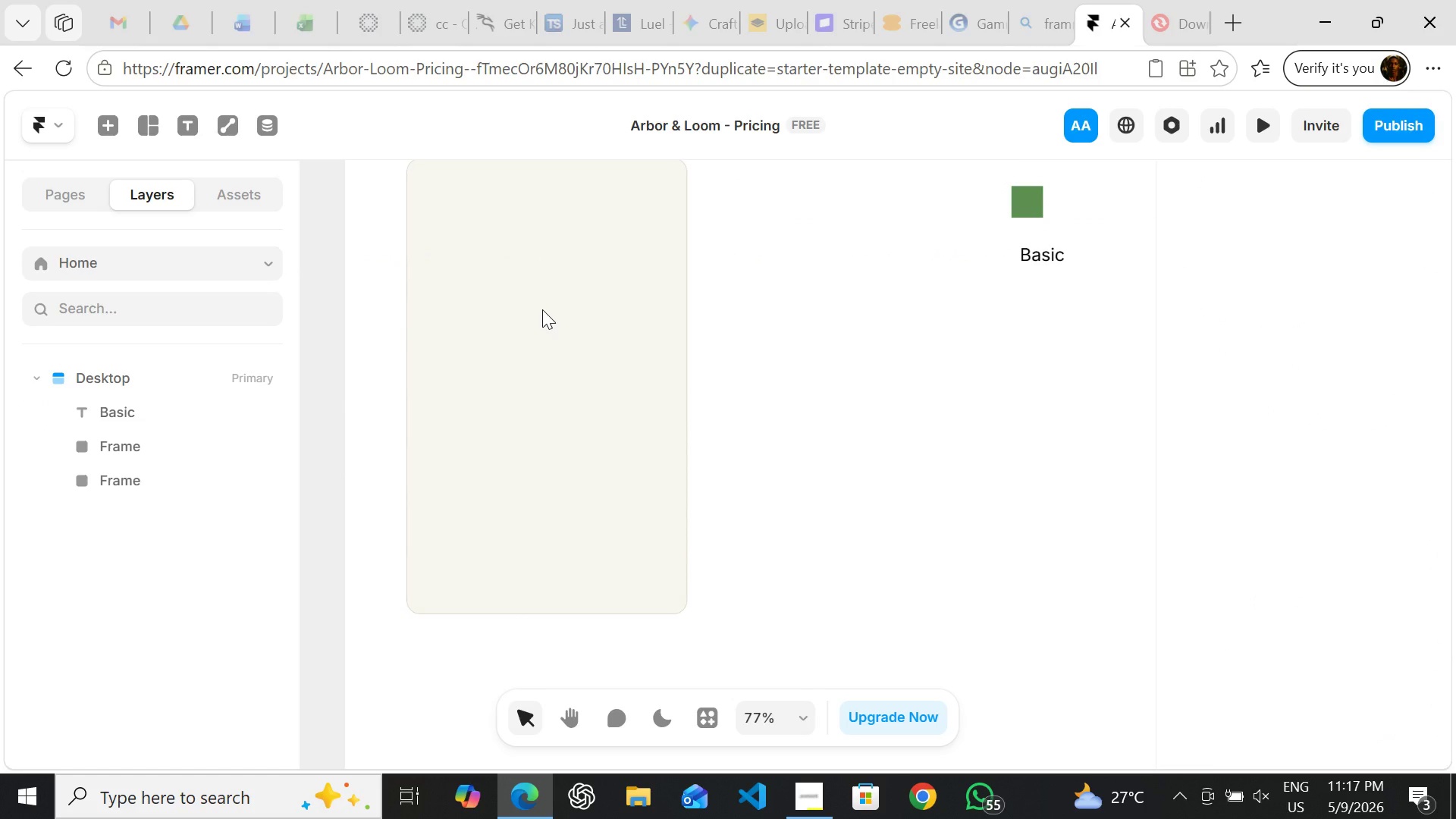 
left_click([542, 309])
 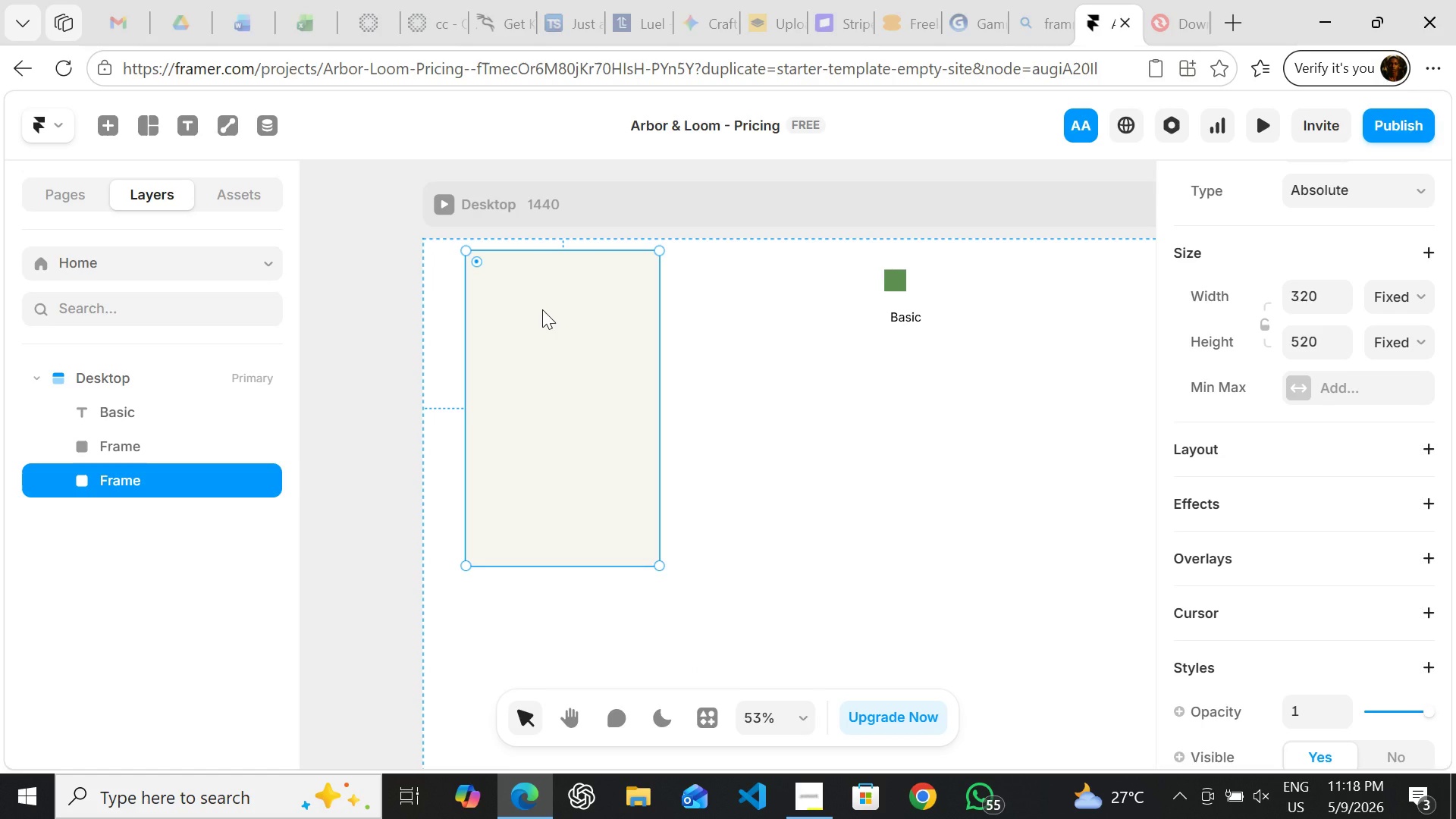 
wait(50.8)
 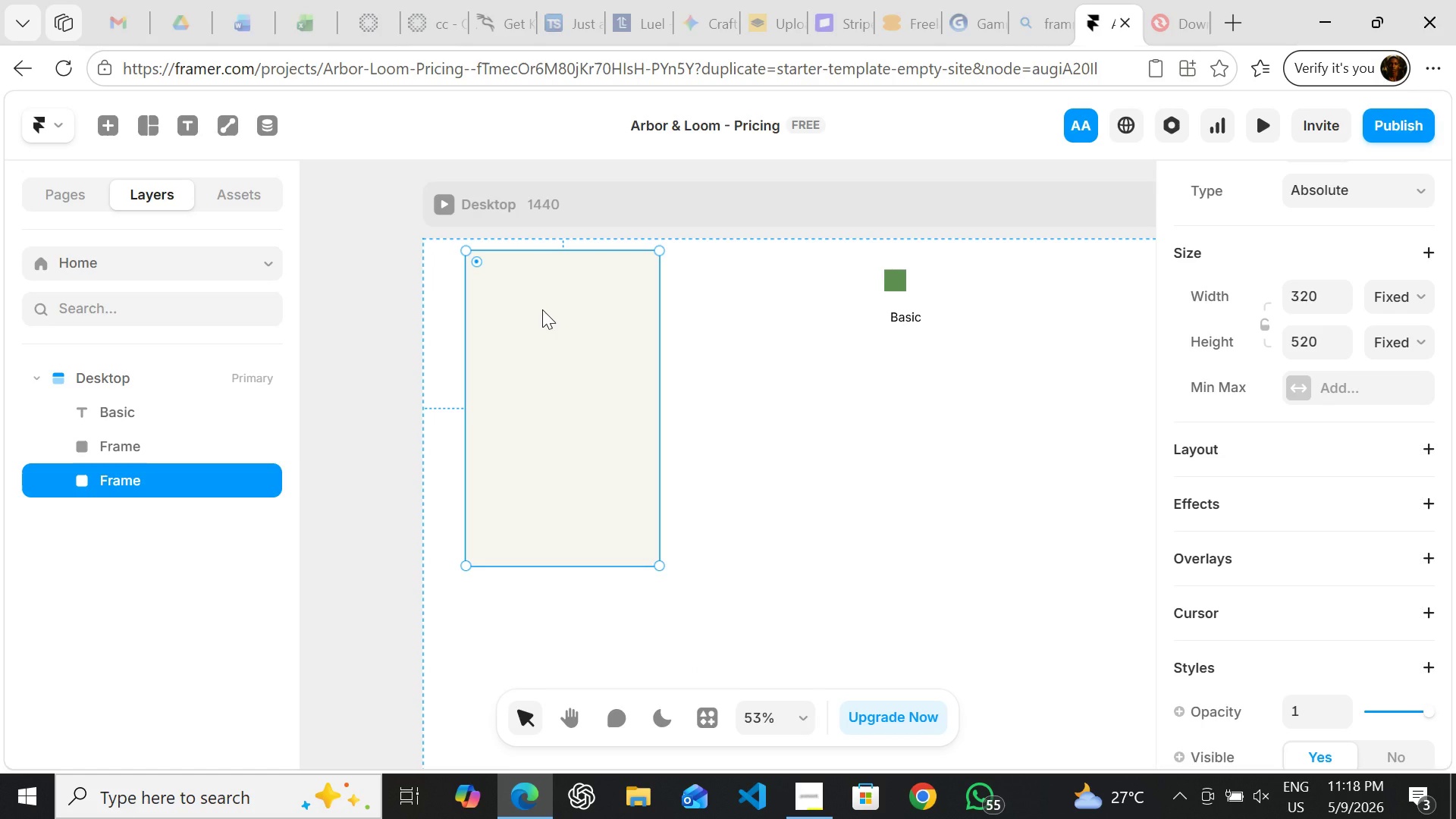 
left_click([228, 192])
 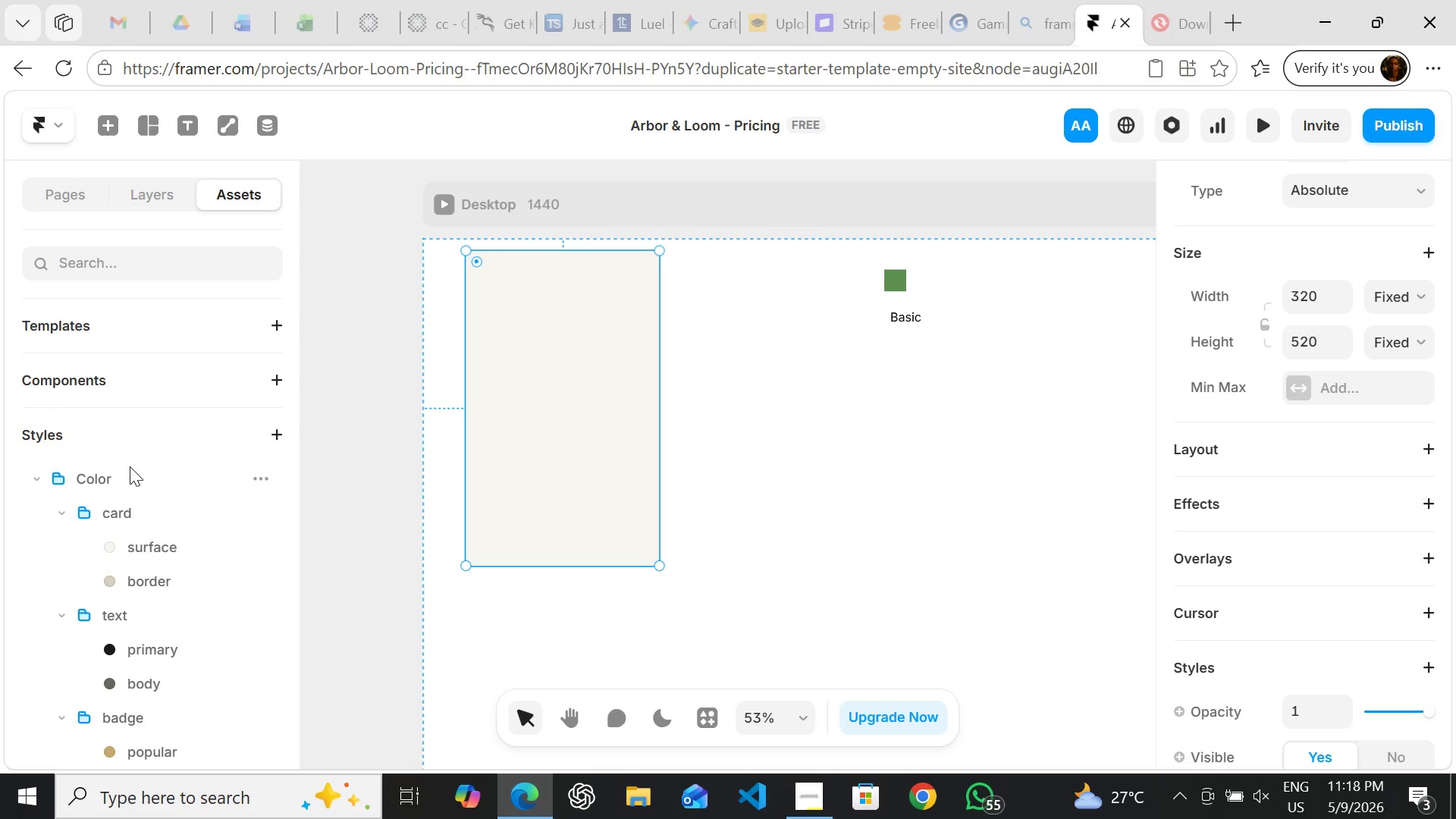 
left_click_drag(start_coordinate=[29, 457], to_coordinate=[143, 433])
 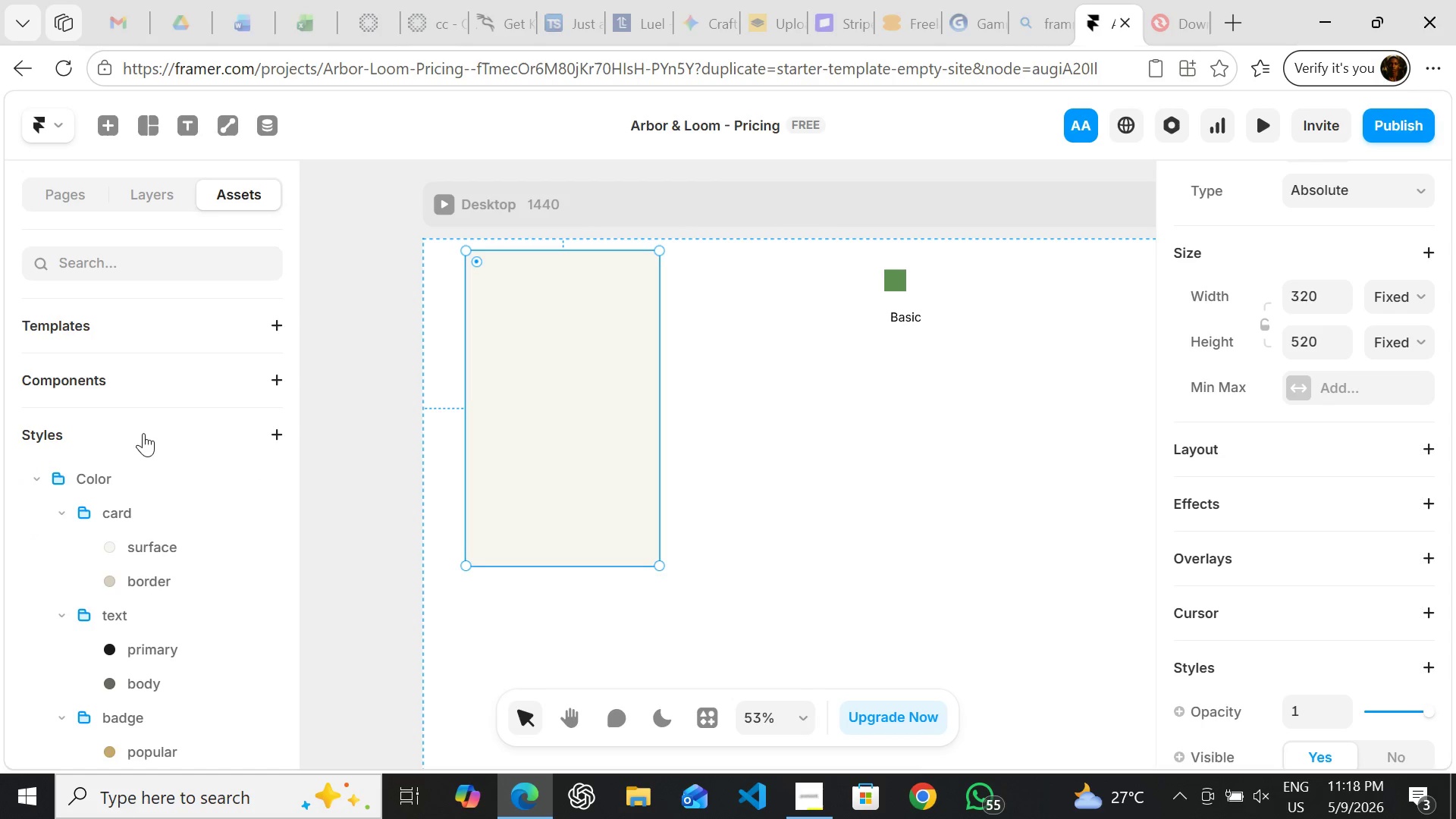 
left_click([143, 433])
 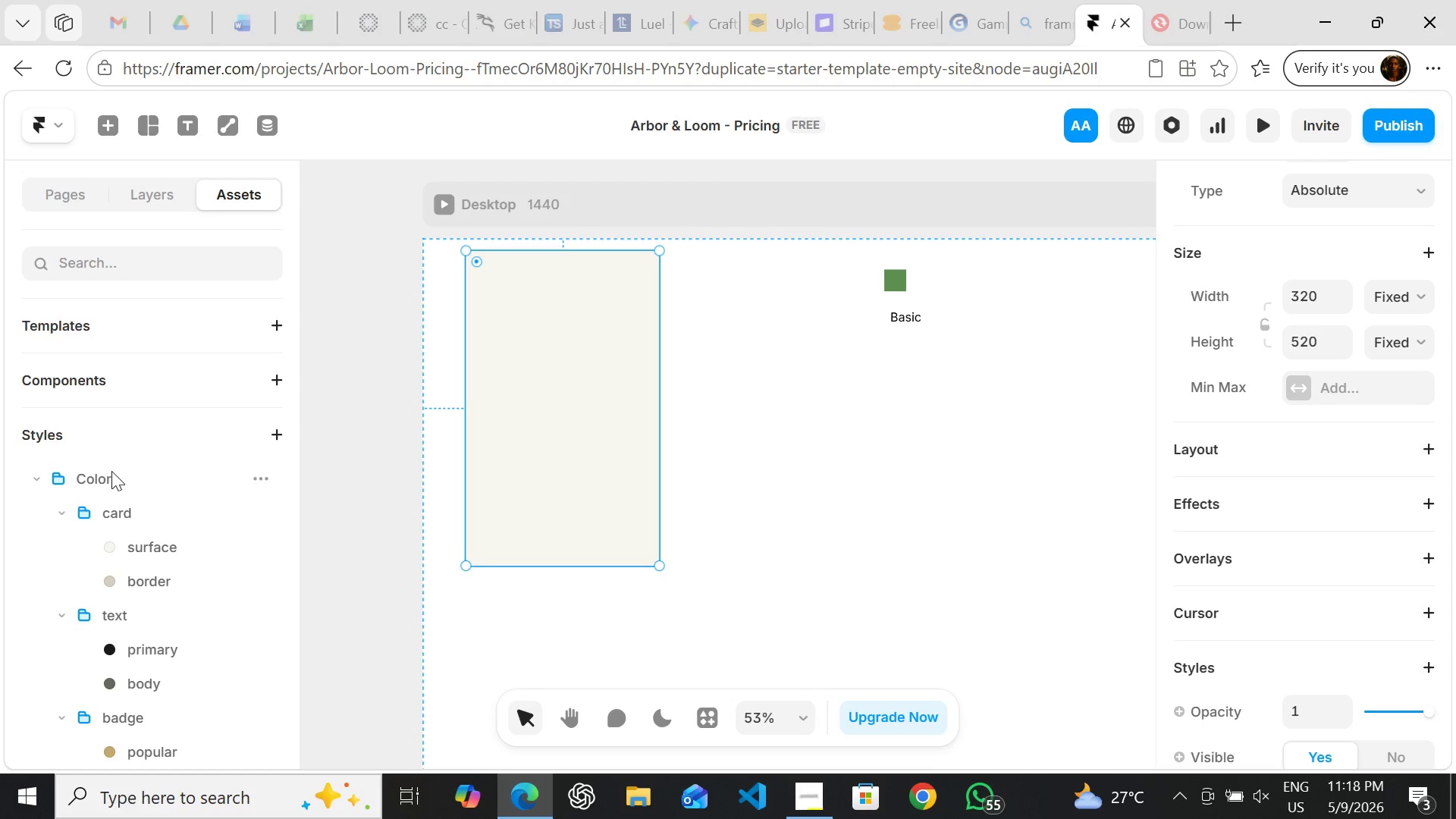 
right_click([108, 473])
 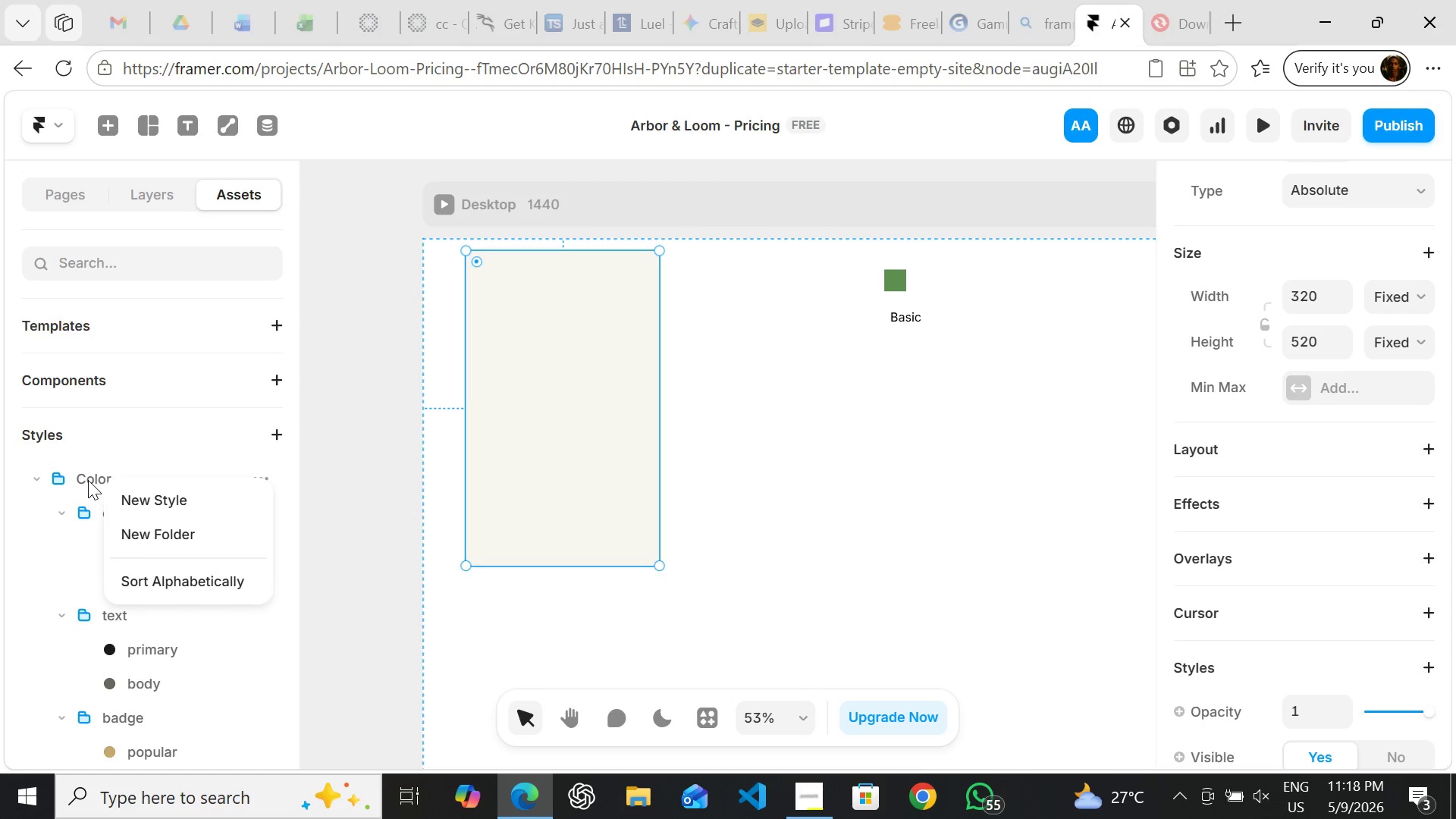 
left_click([83, 480])
 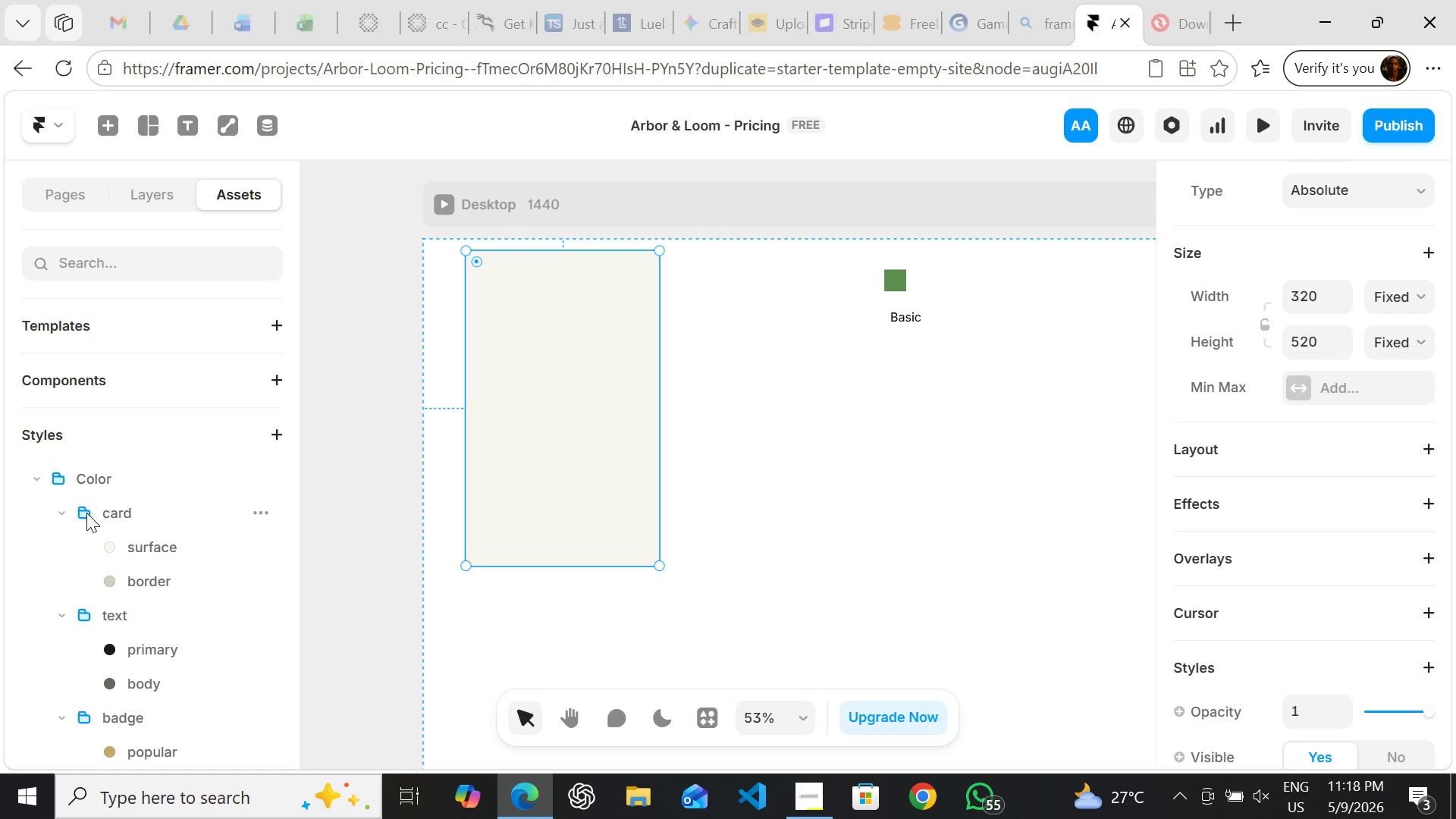 
right_click([86, 513])
 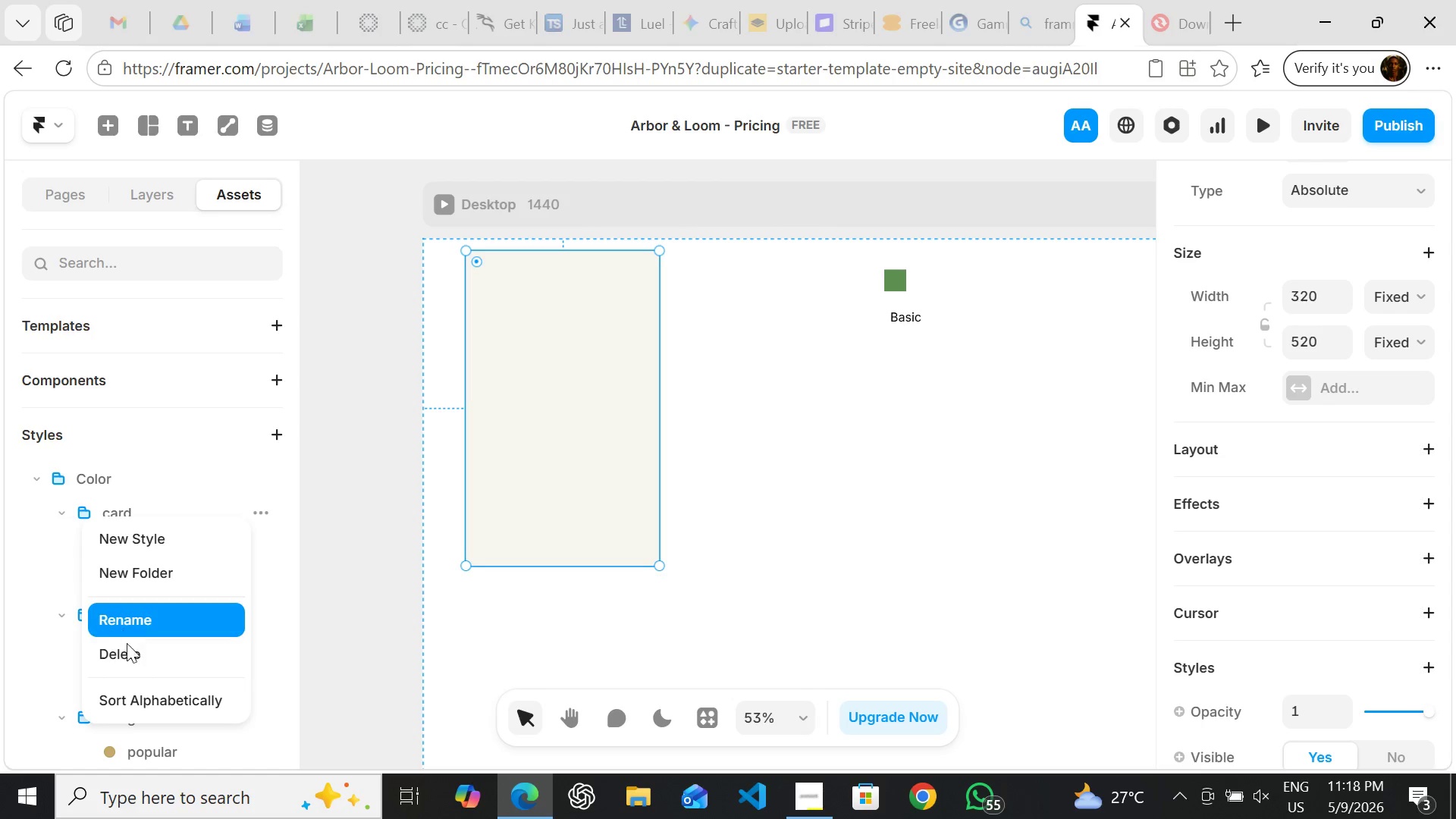 
left_click([128, 653])
 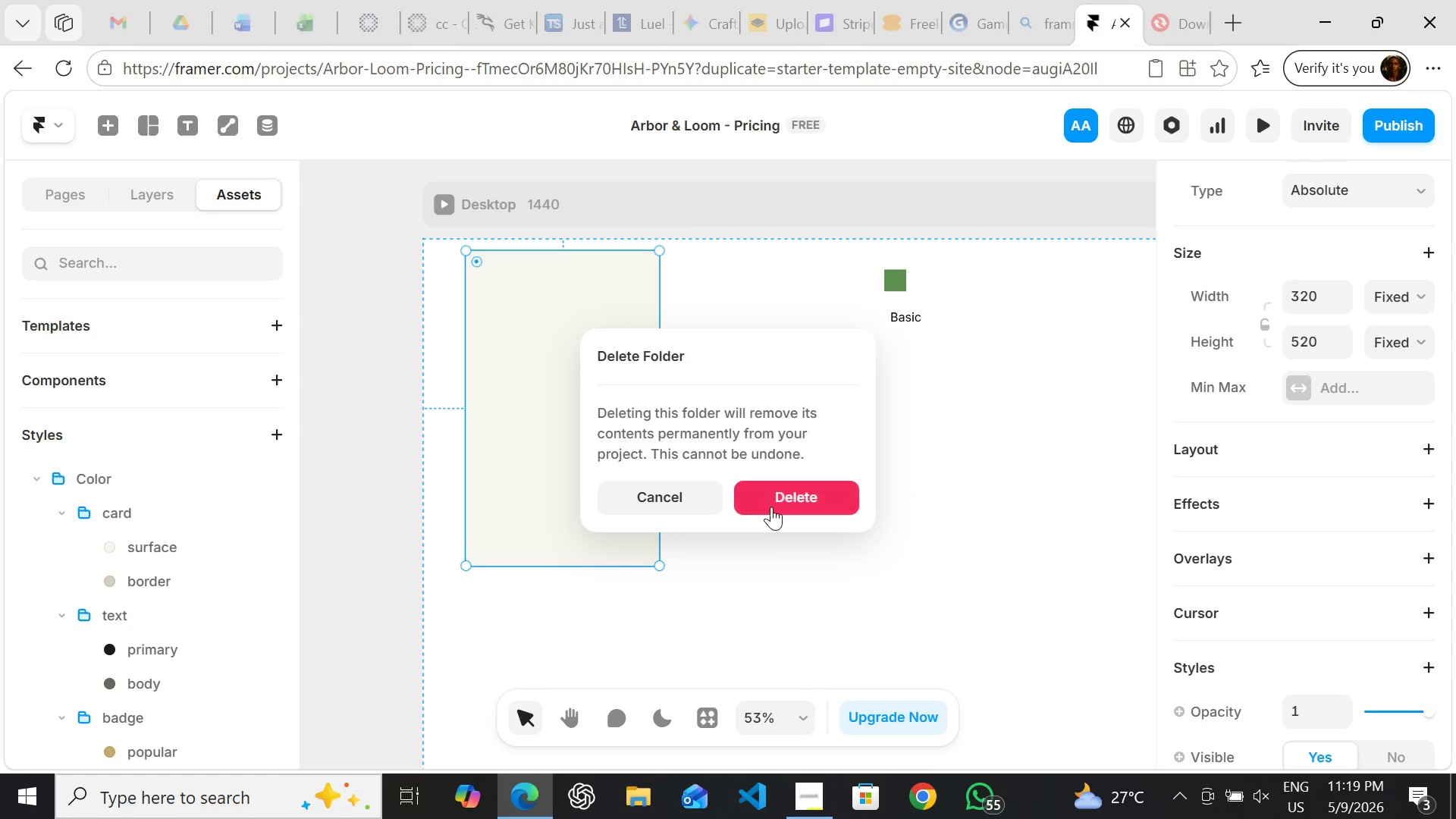 
left_click([770, 500])
 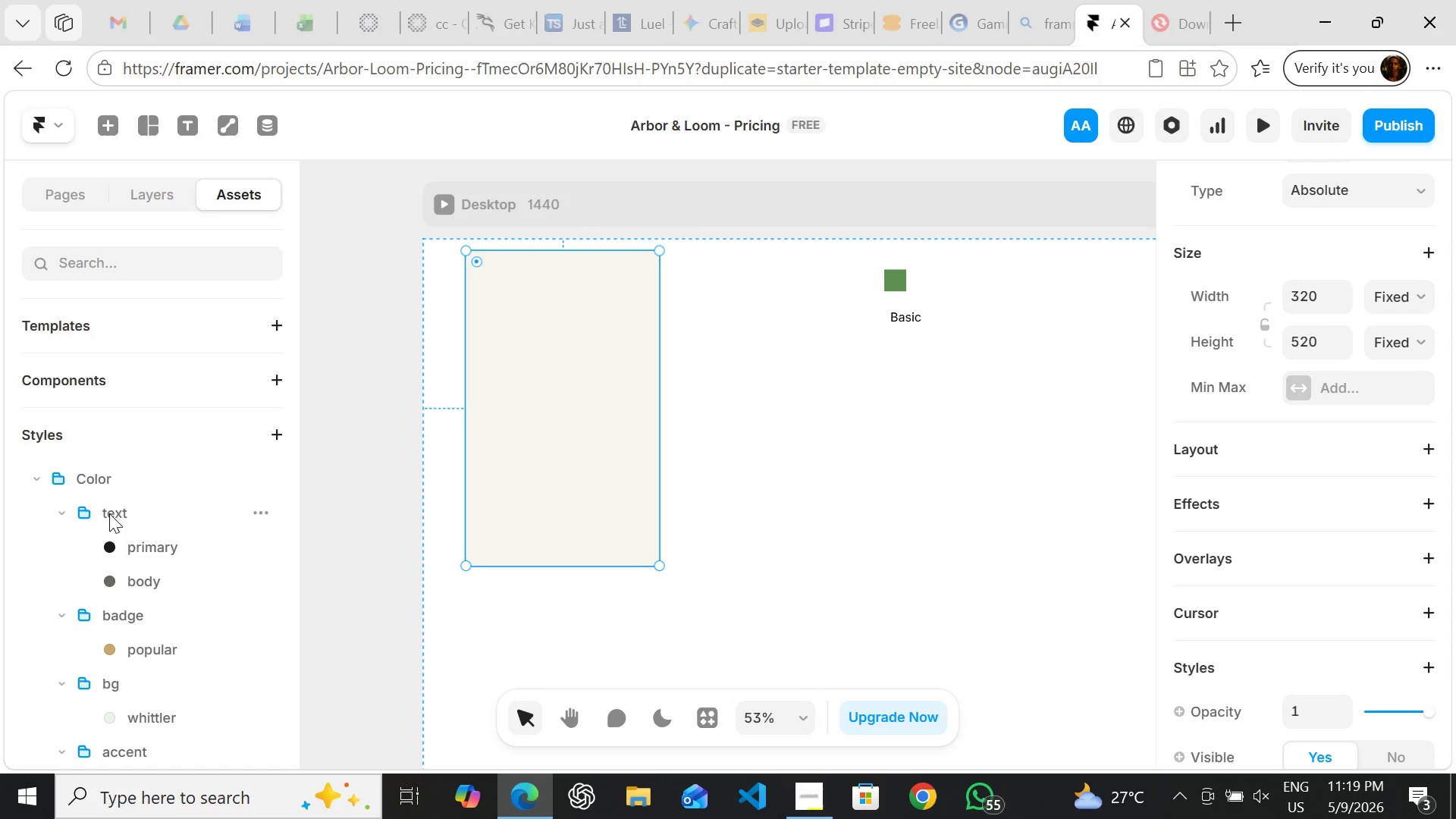 
right_click([108, 513])
 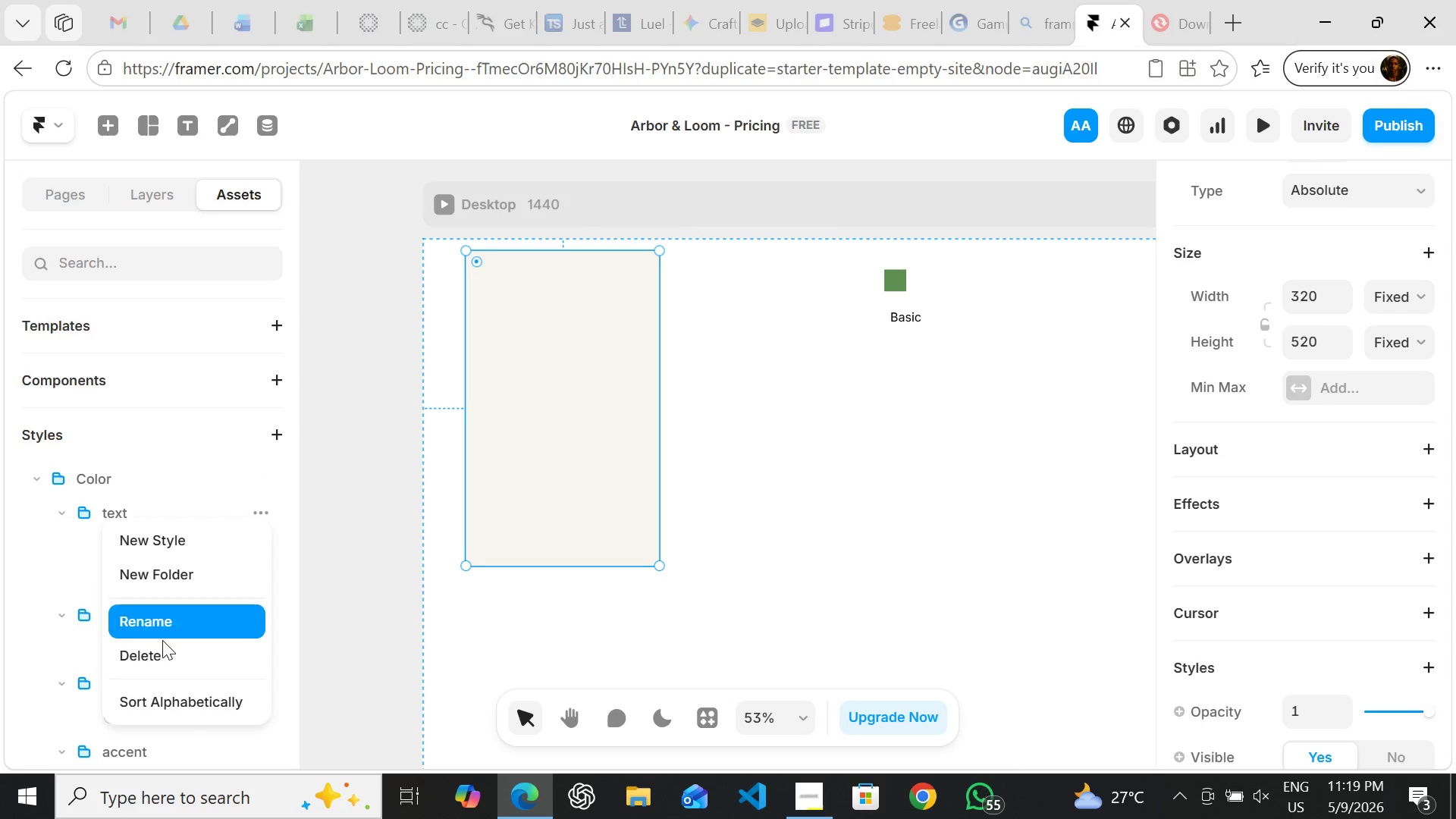 
left_click([161, 660])
 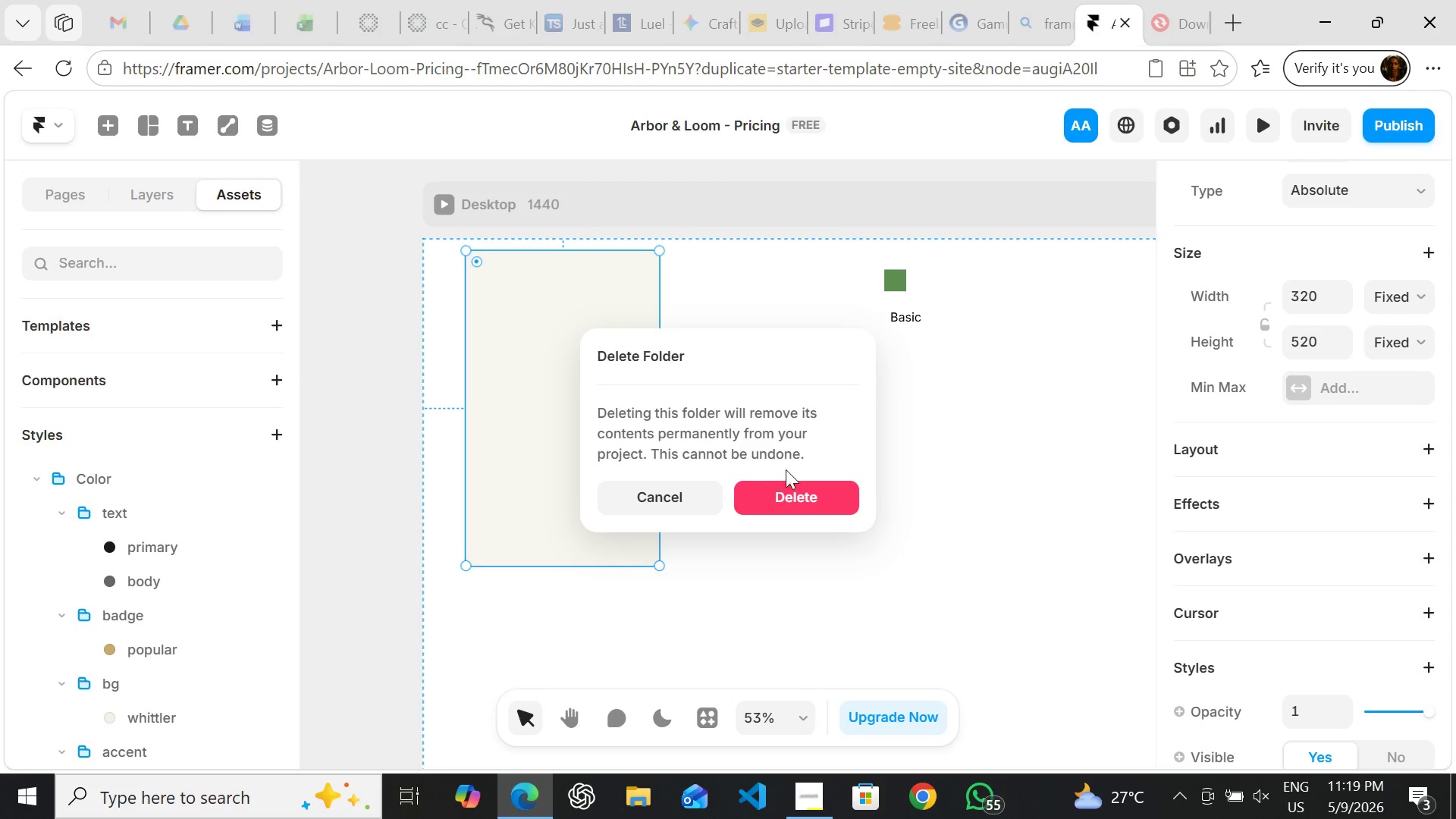 
left_click([776, 487])
 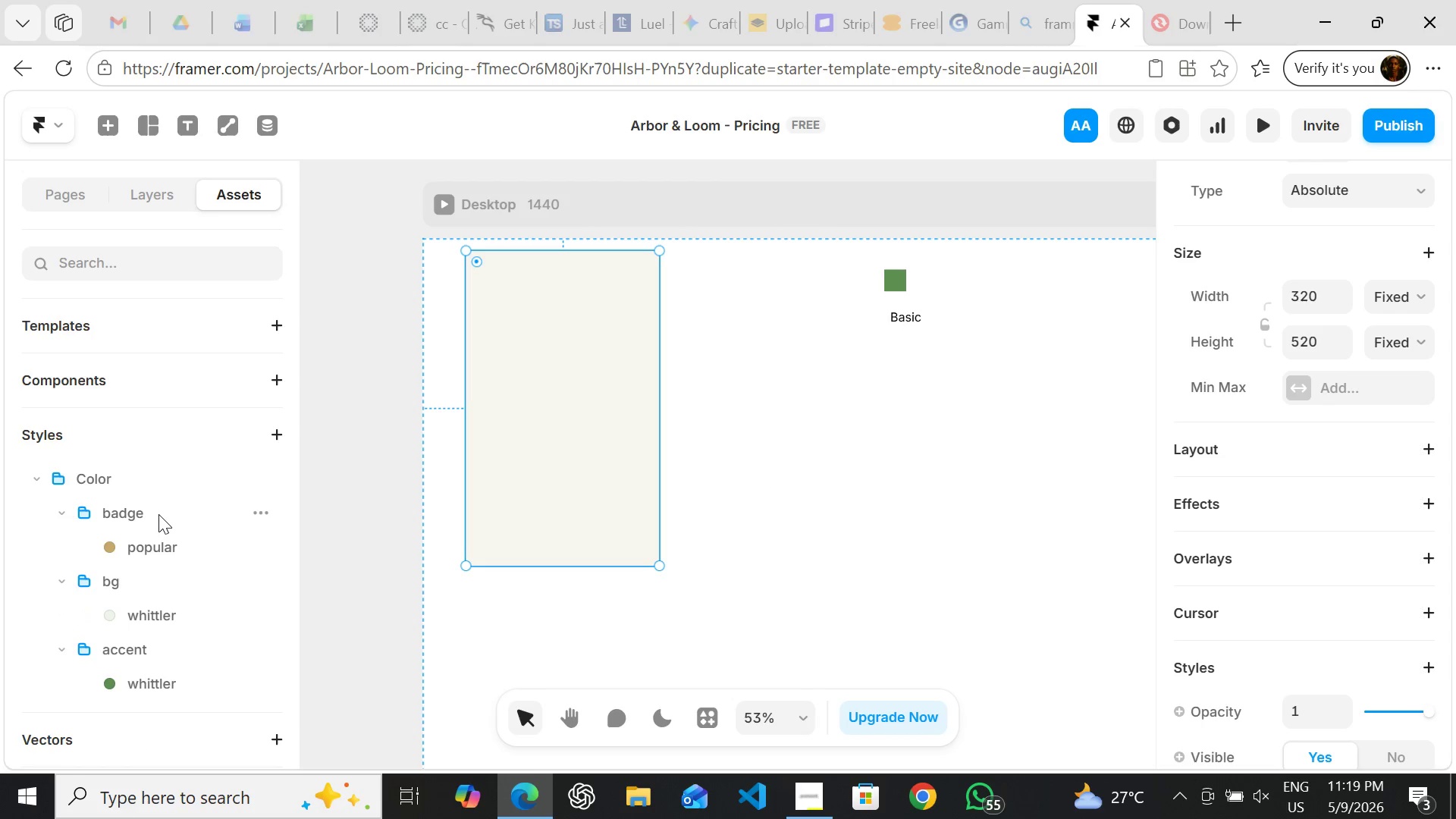 
right_click([158, 513])
 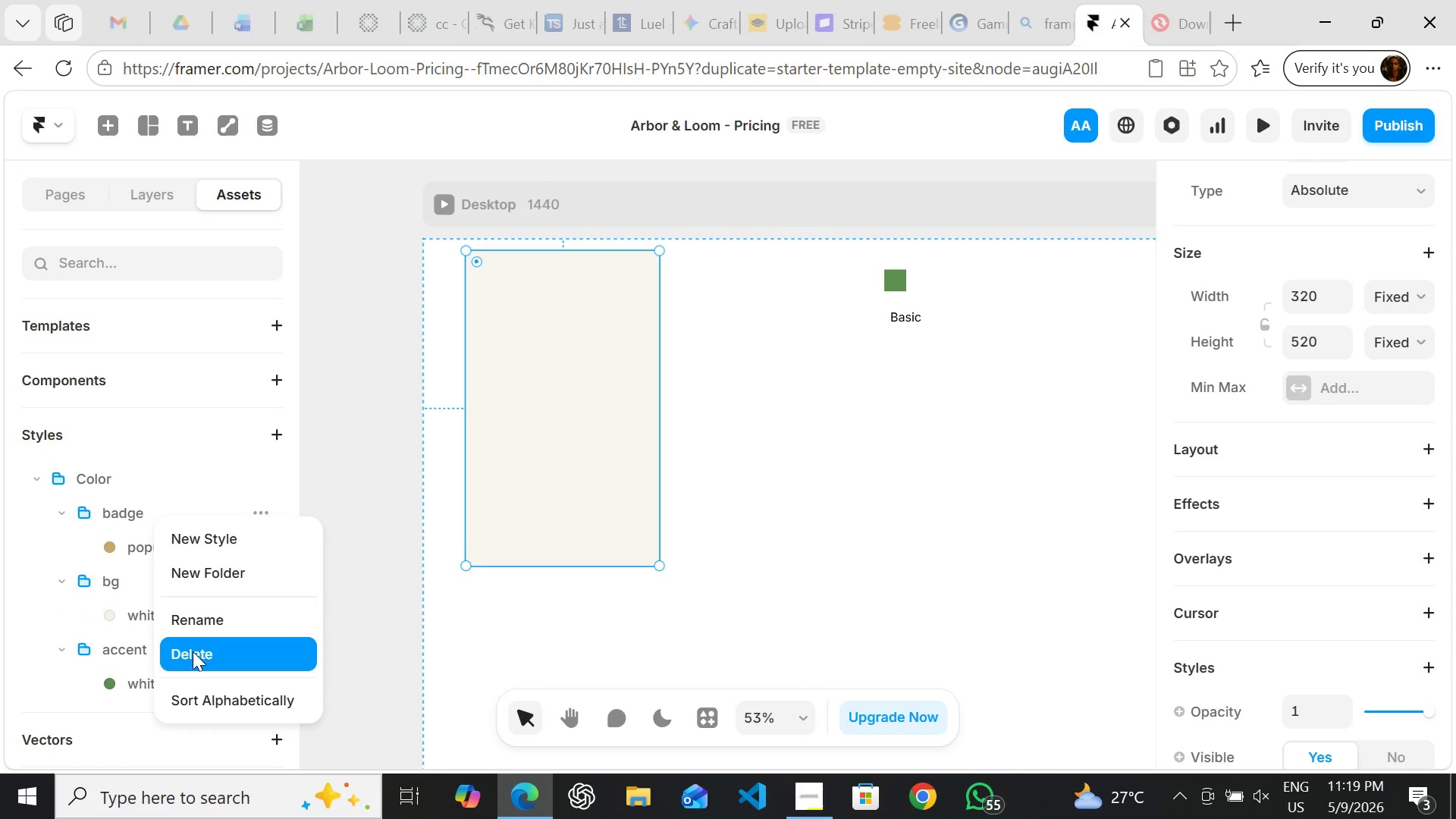 
left_click([193, 654])
 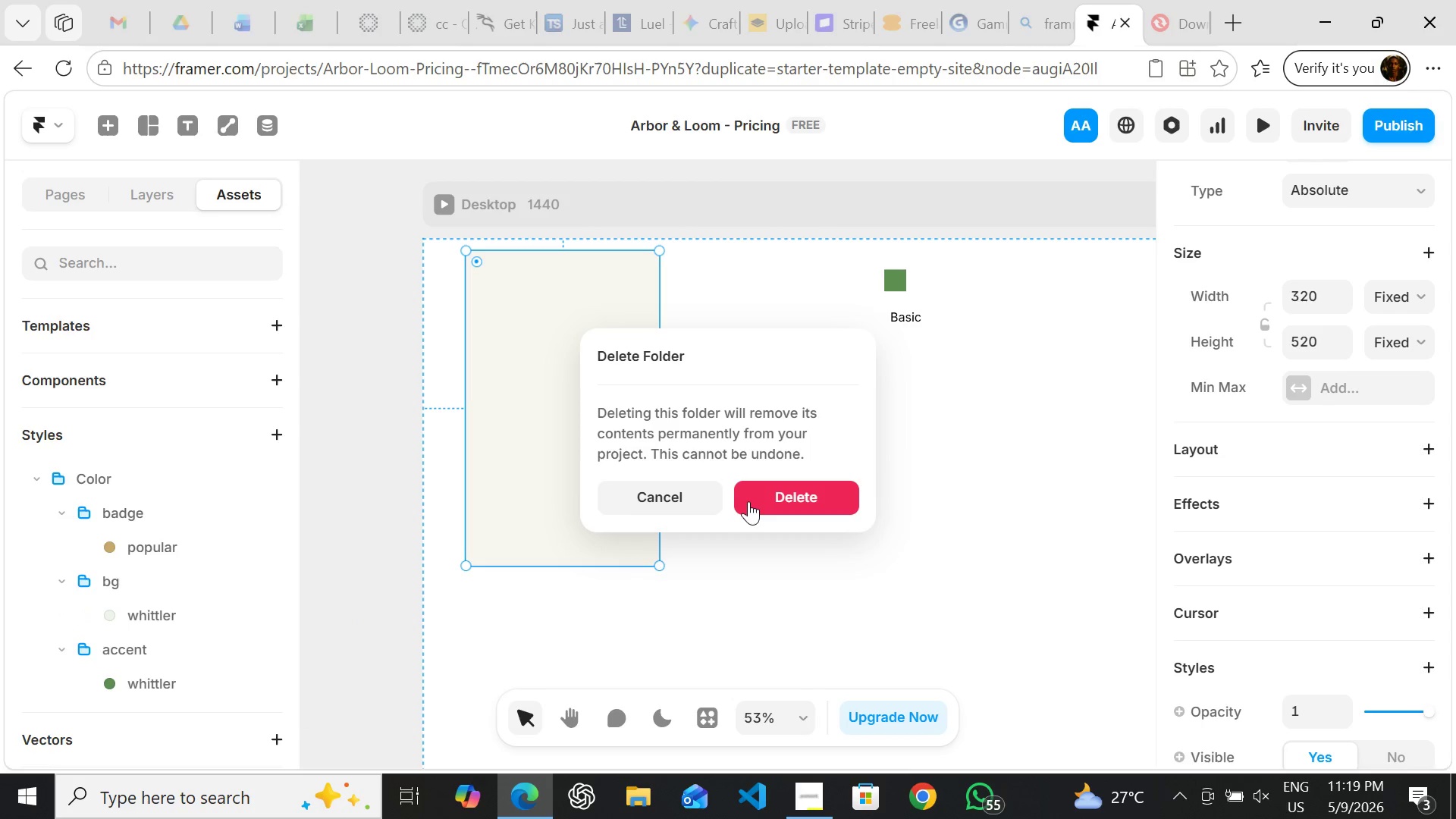 
left_click([748, 500])
 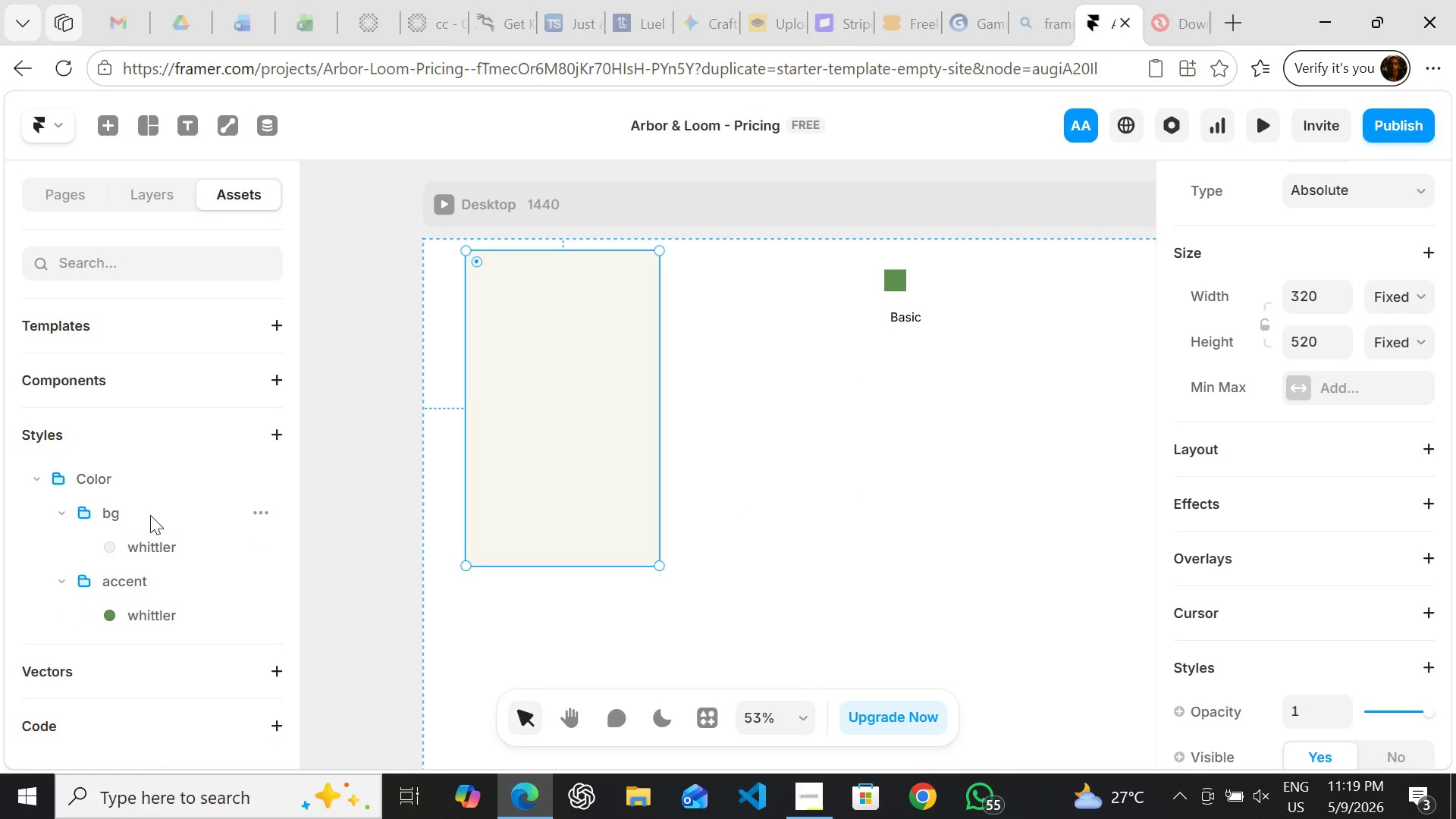 
right_click([150, 515])
 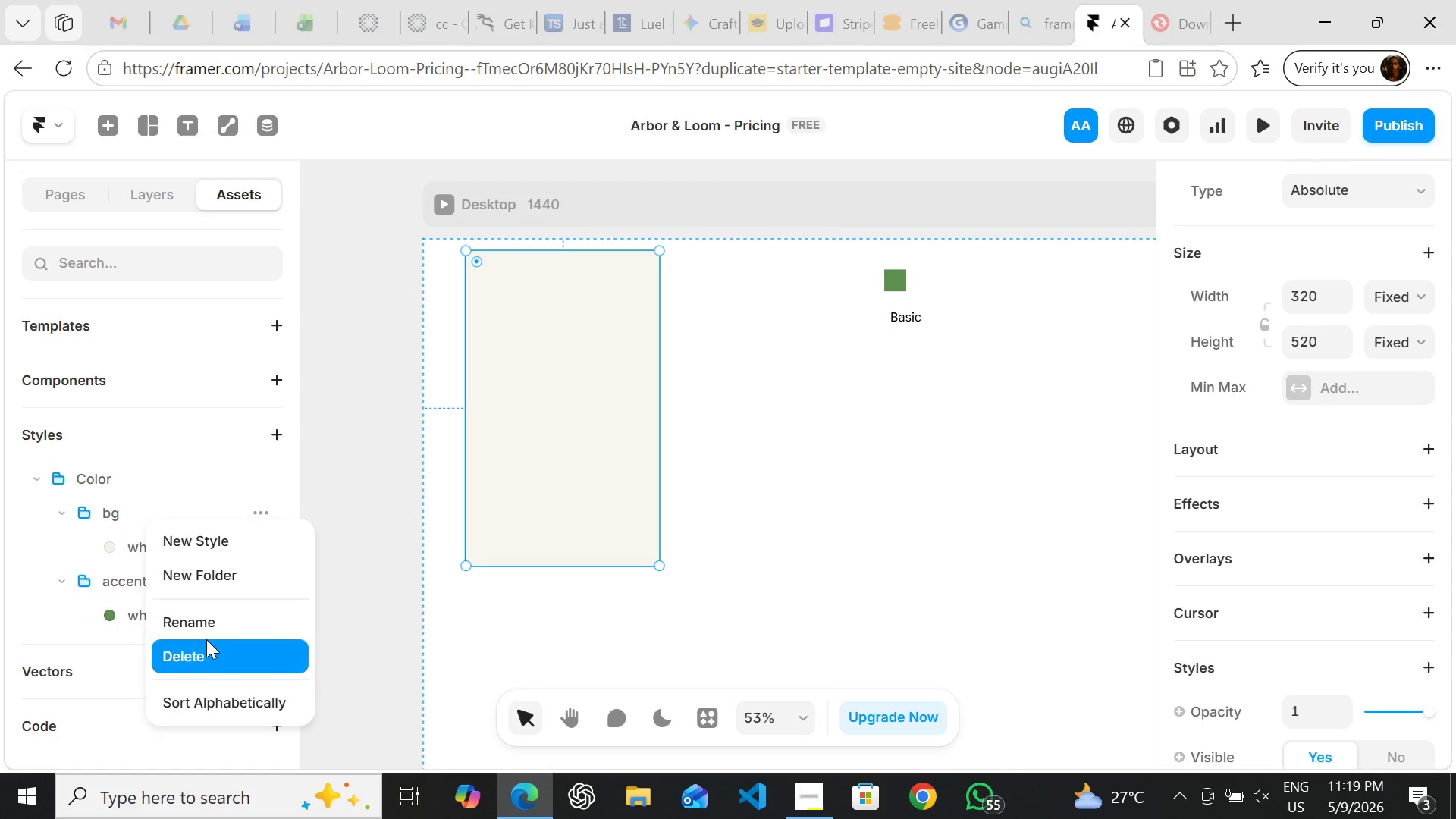 
left_click([206, 639])
 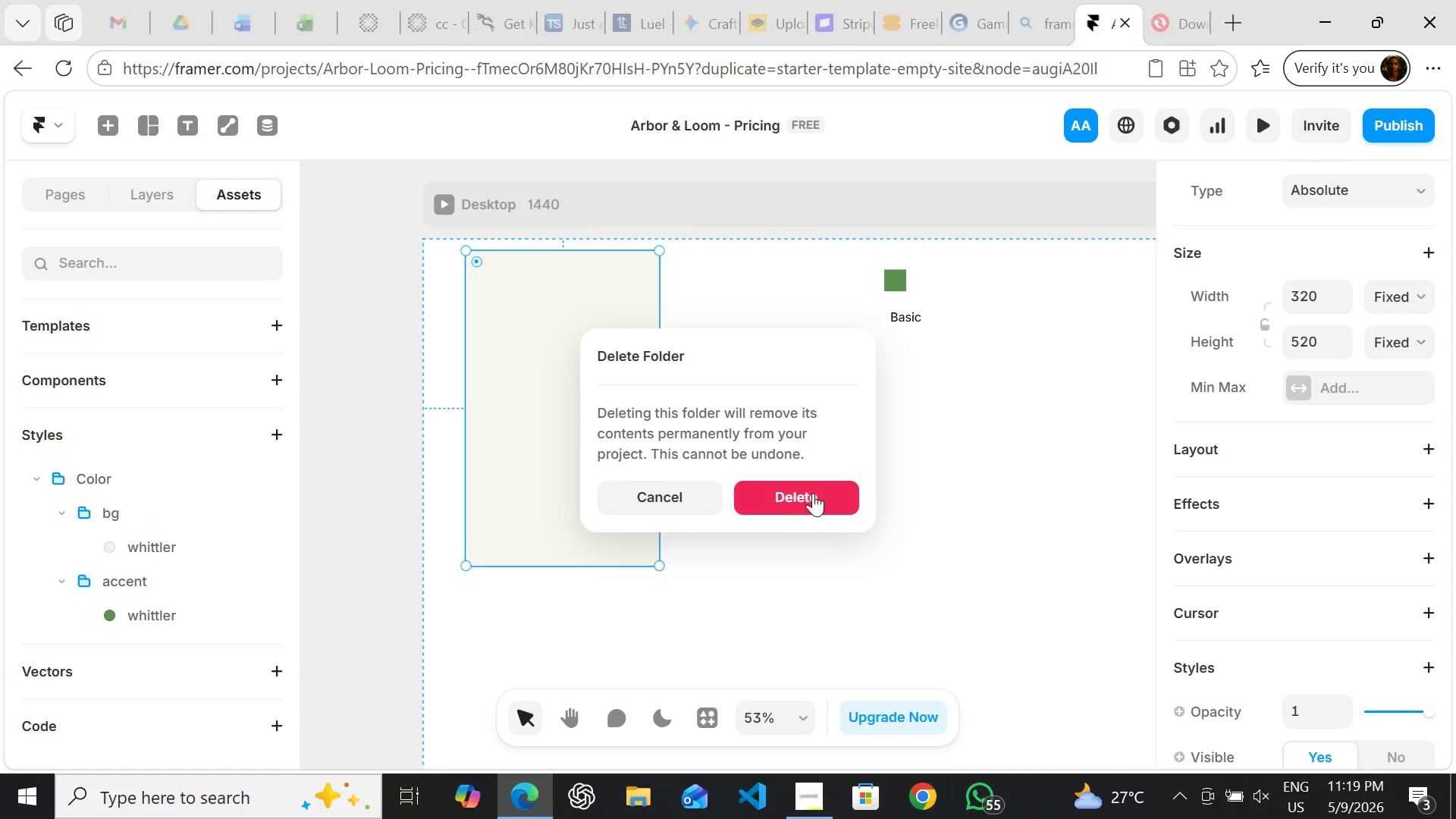 
left_click([820, 492])
 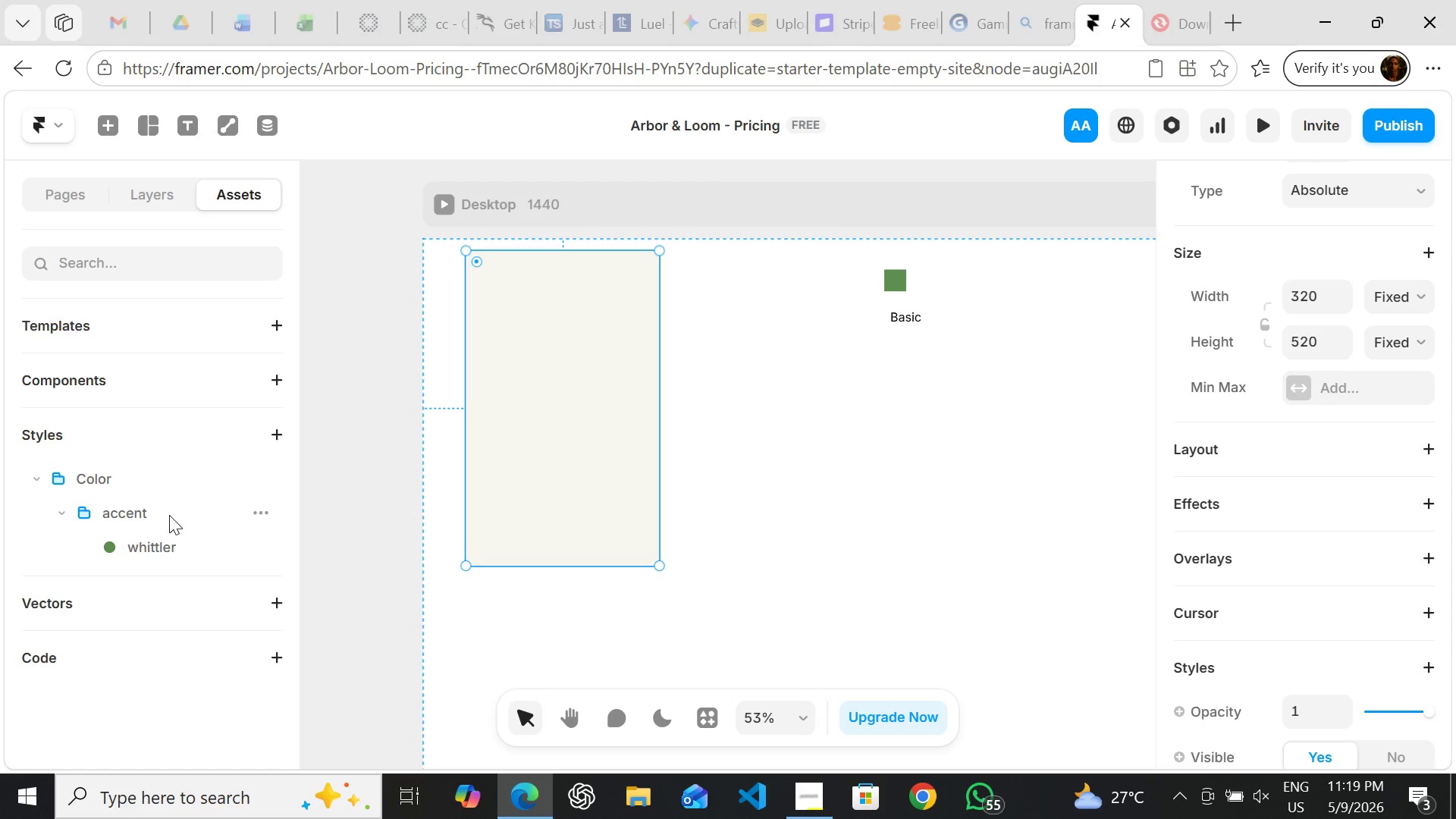 
right_click([169, 515])
 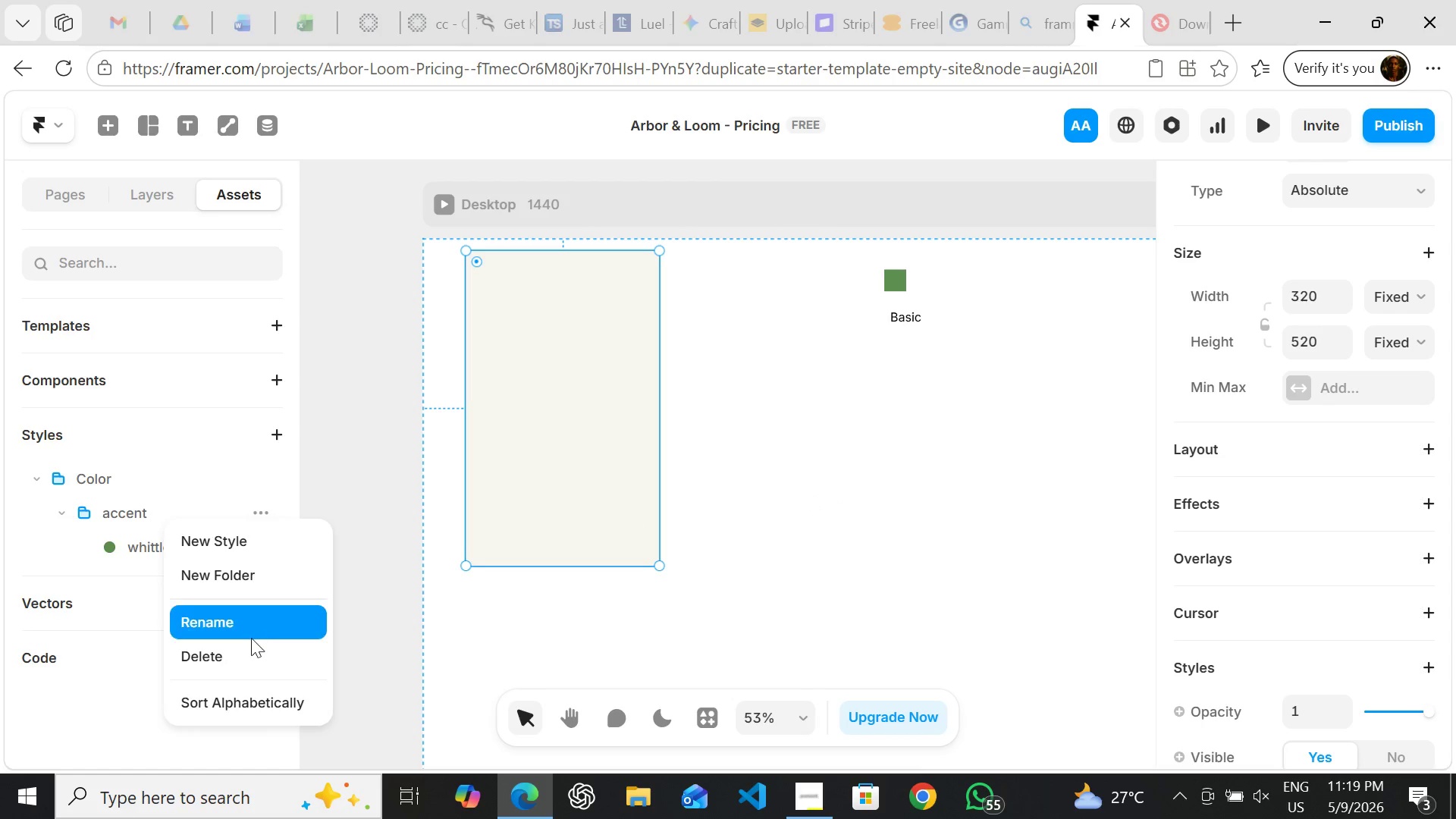 
left_click([251, 644])
 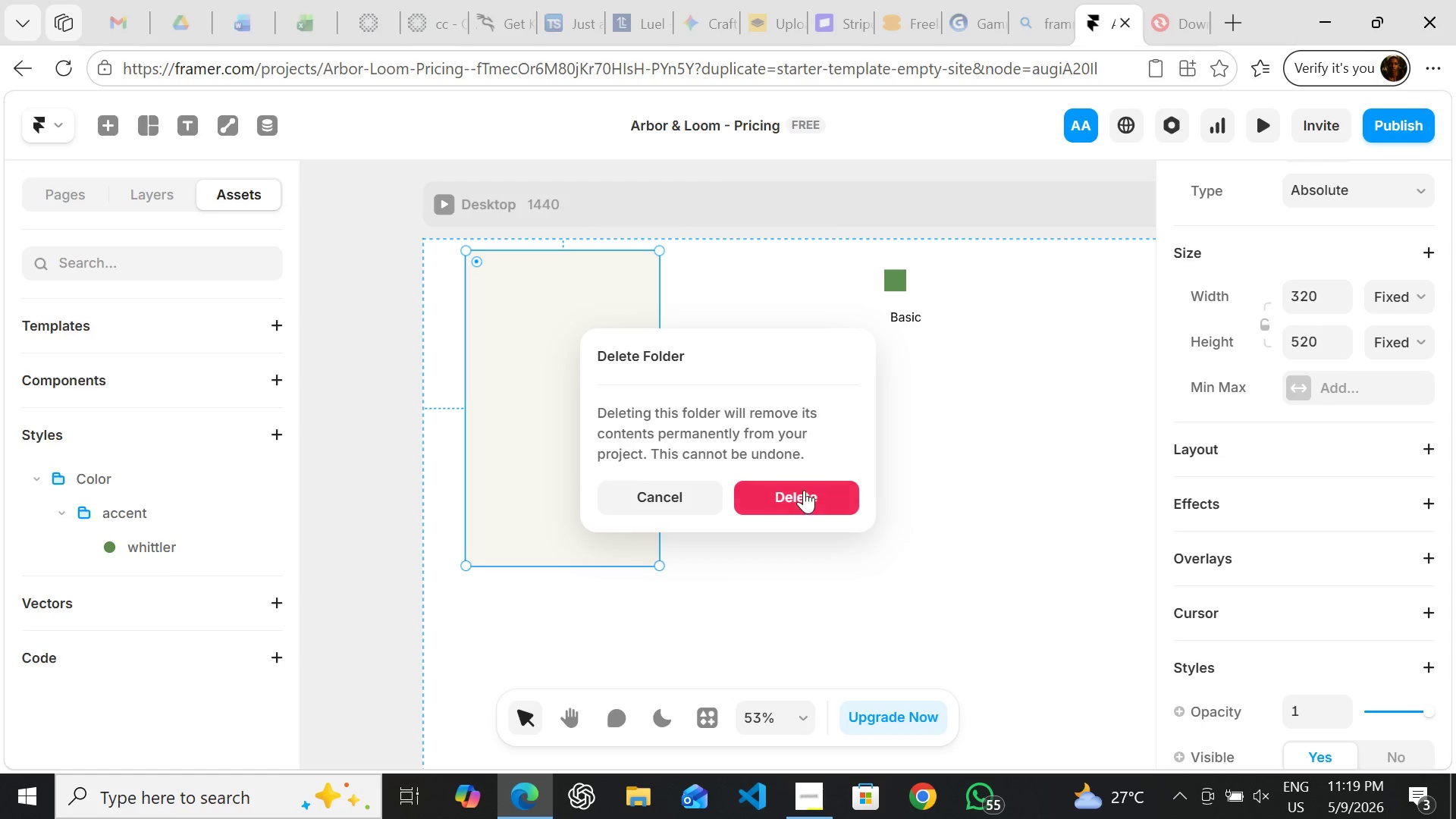 
left_click([804, 489])
 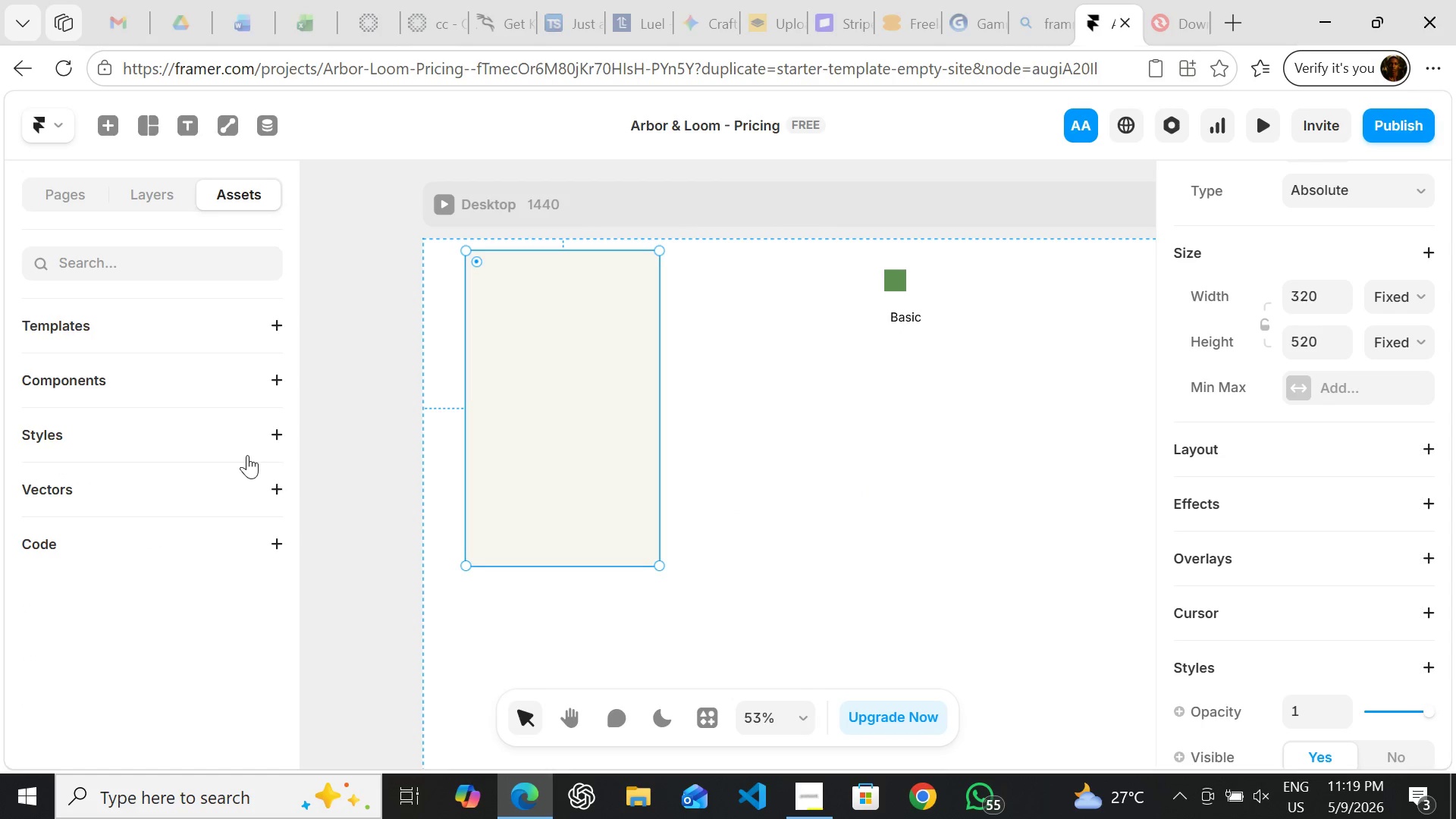 
left_click([246, 448])
 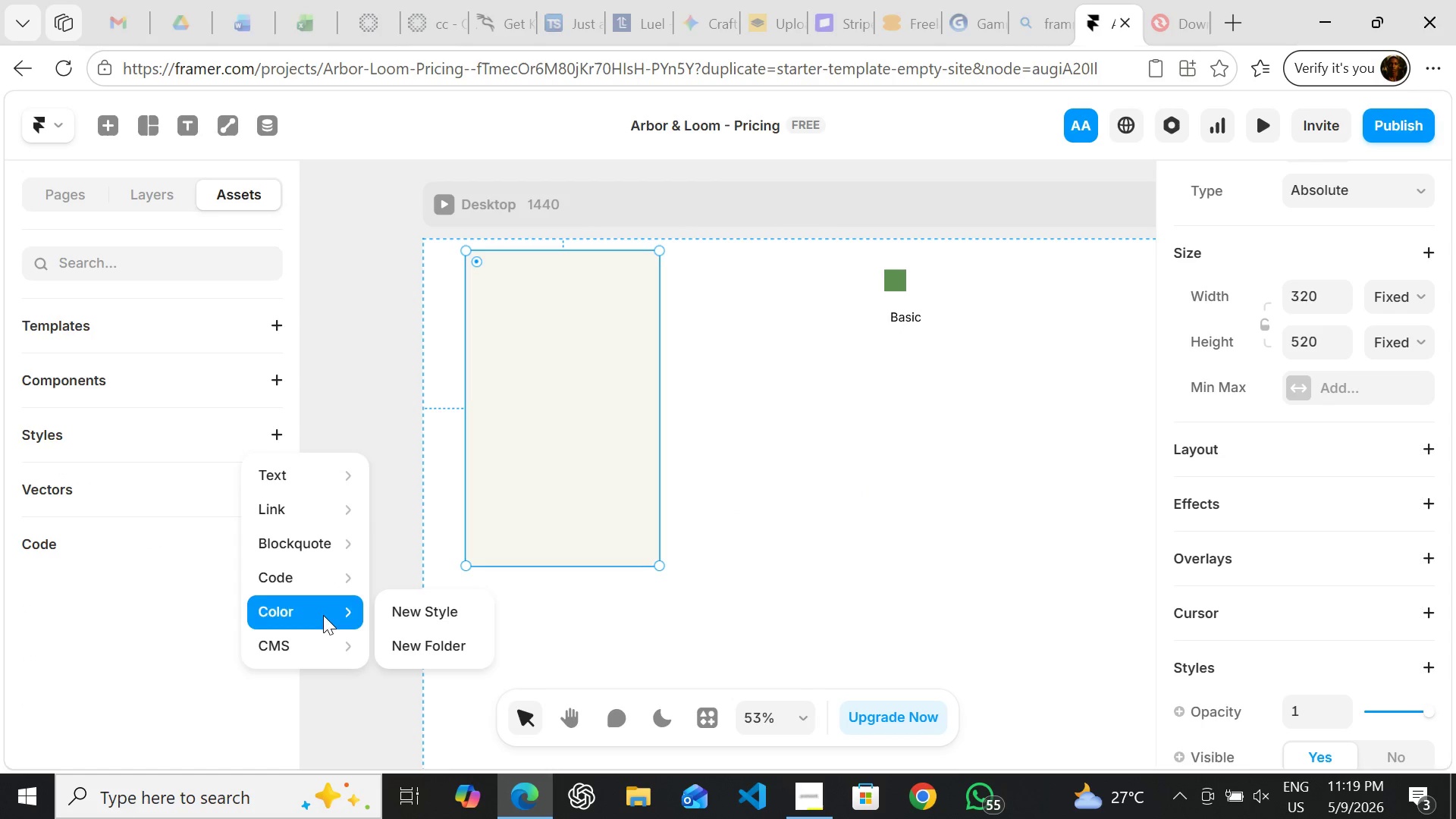 
left_click([406, 604])
 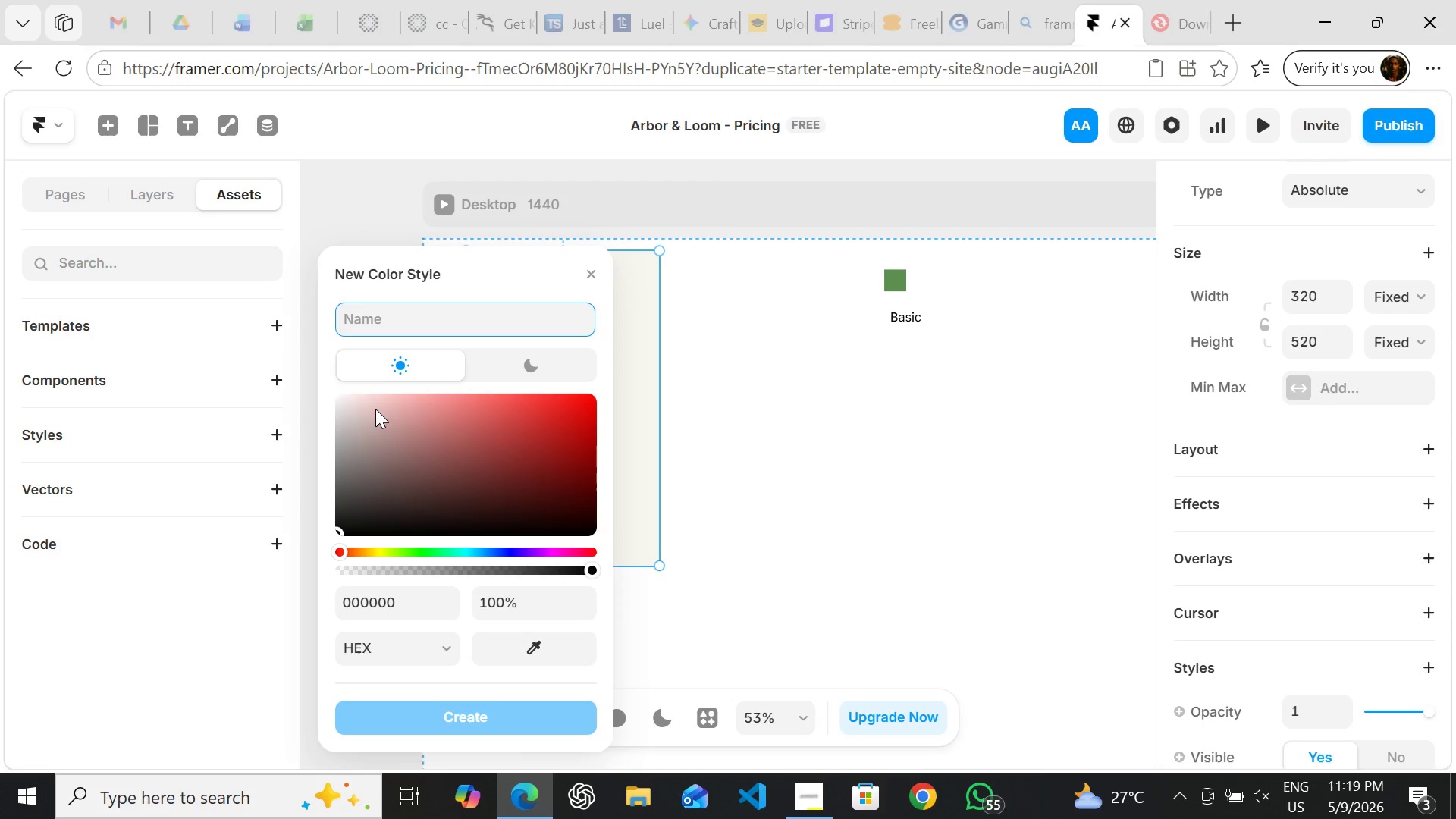 
wait(18.34)
 